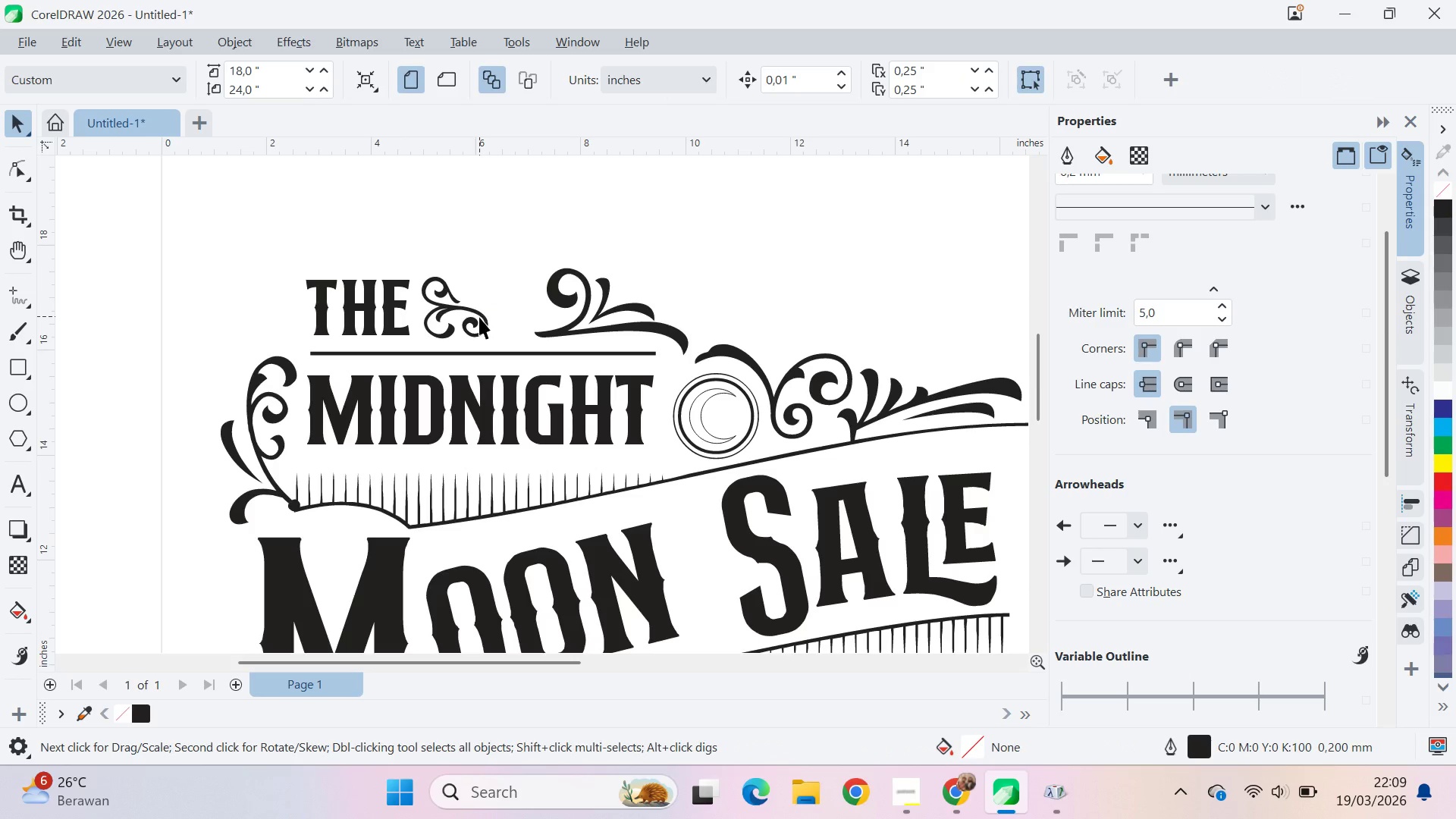 
left_click_drag(start_coordinate=[479, 317], to_coordinate=[493, 319])
 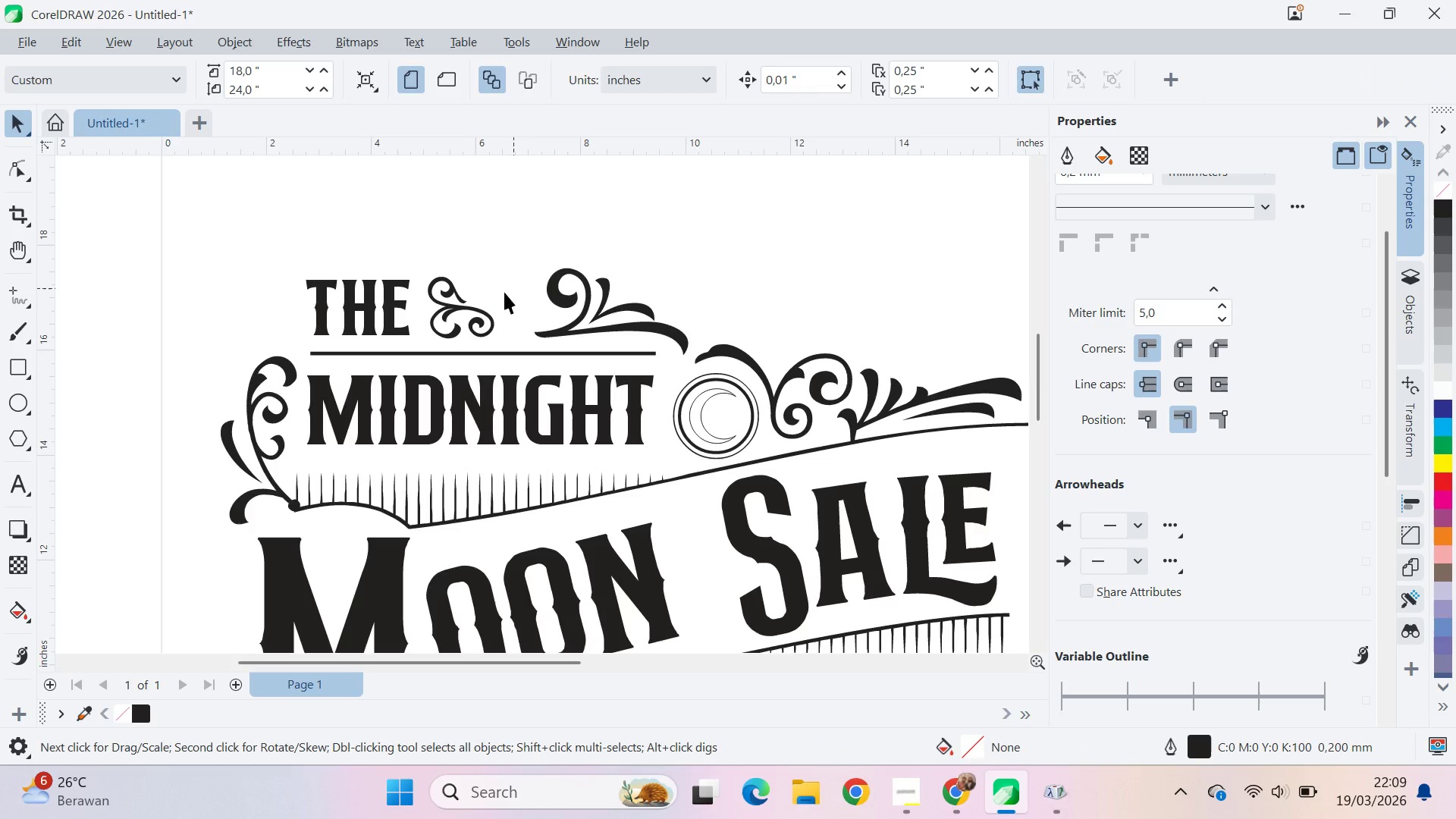 
hold_key(key=ShiftLeft, duration=0.97)
 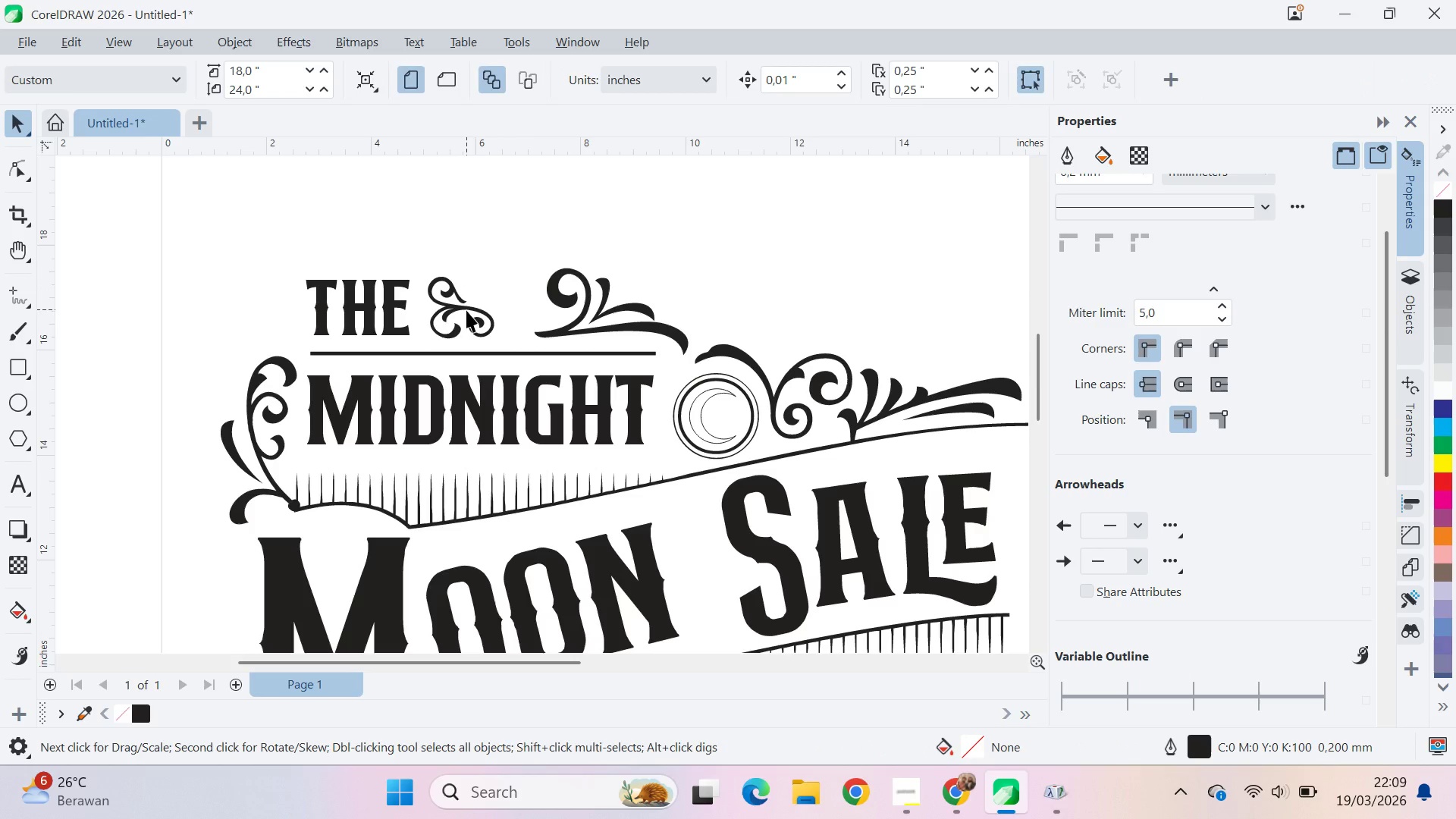 
left_click([466, 310])
 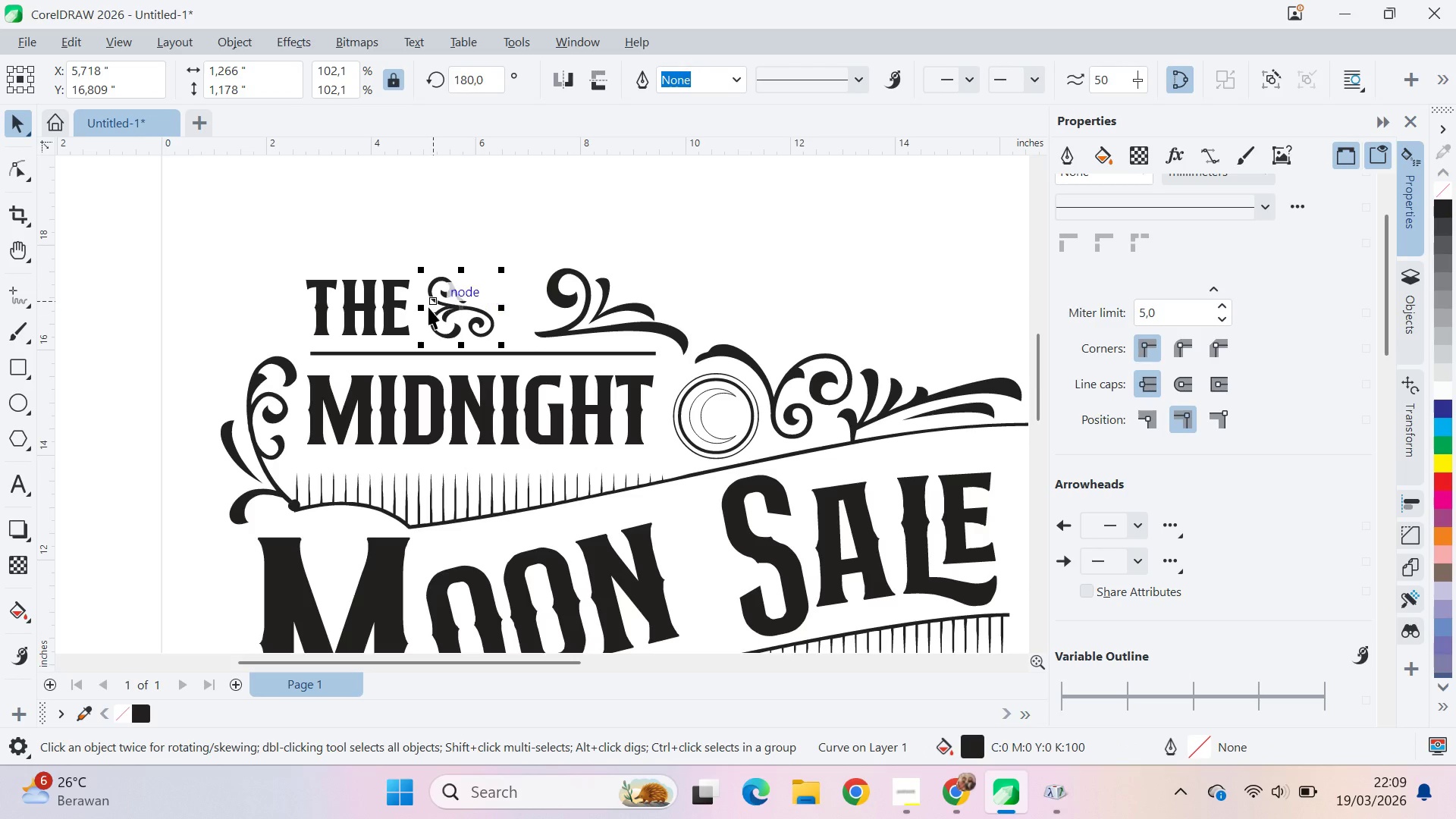 
hold_key(key=ControlLeft, duration=0.55)
 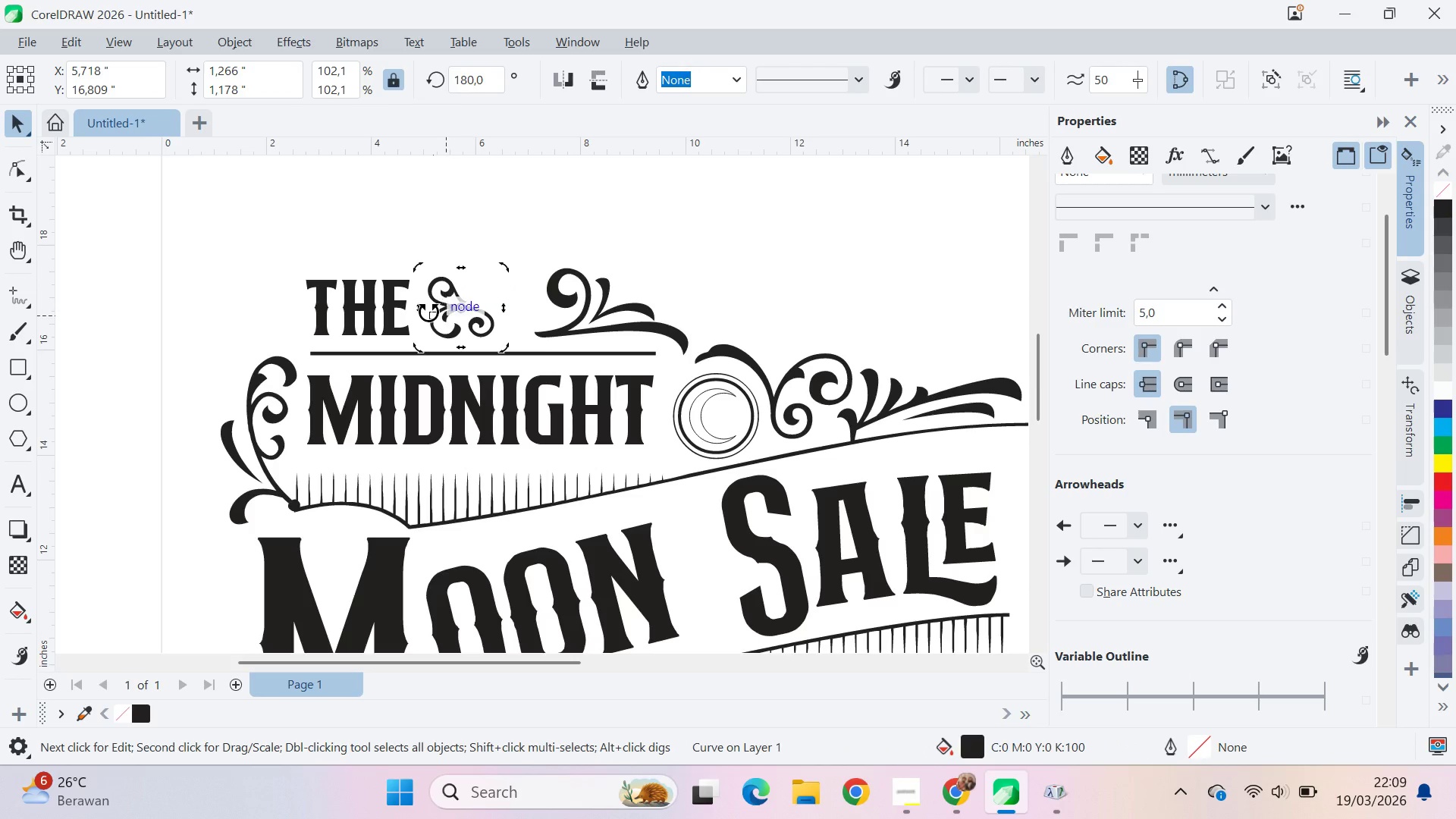 
key(Control+ControlLeft)
 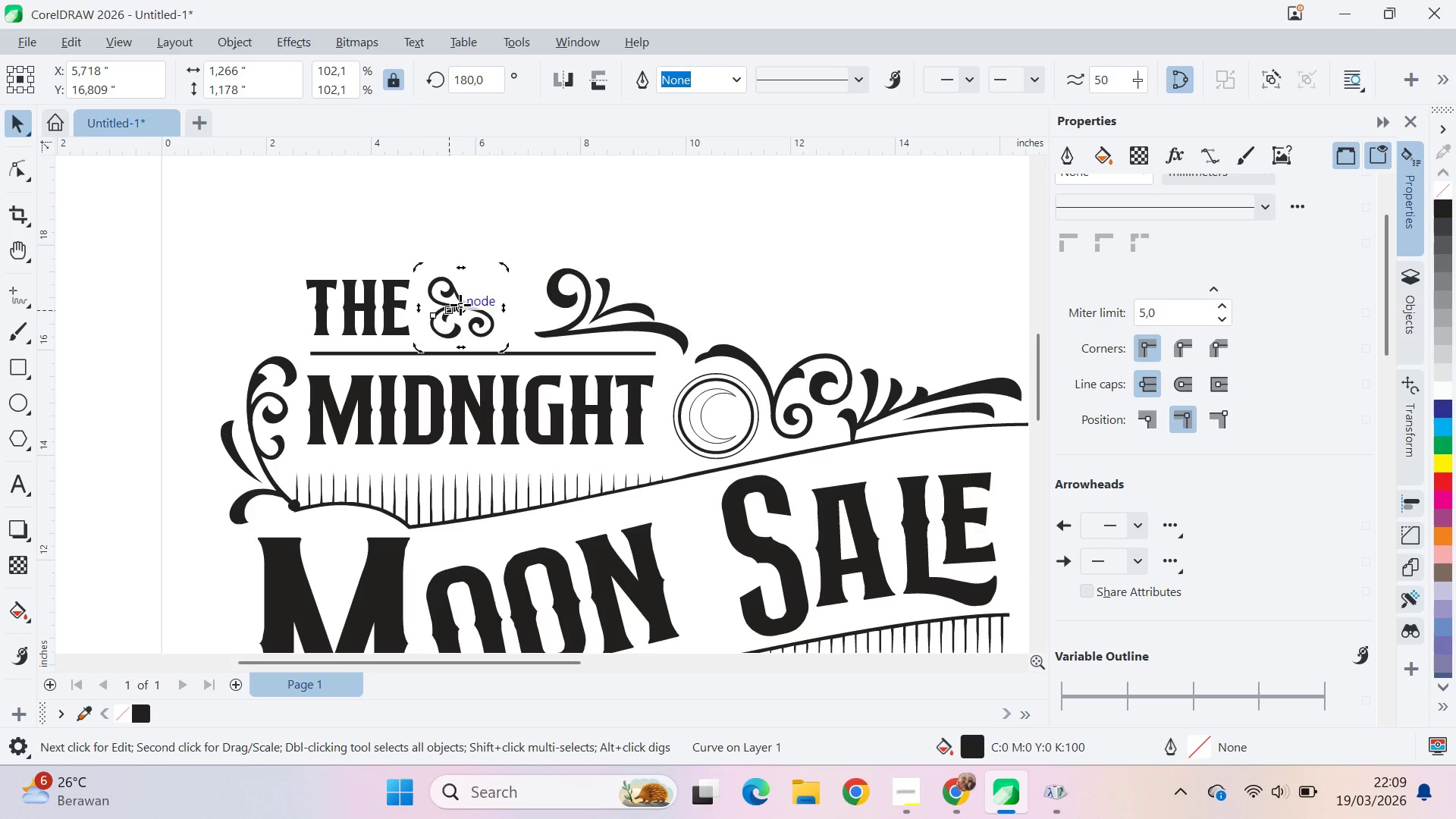 
left_click([460, 305])
 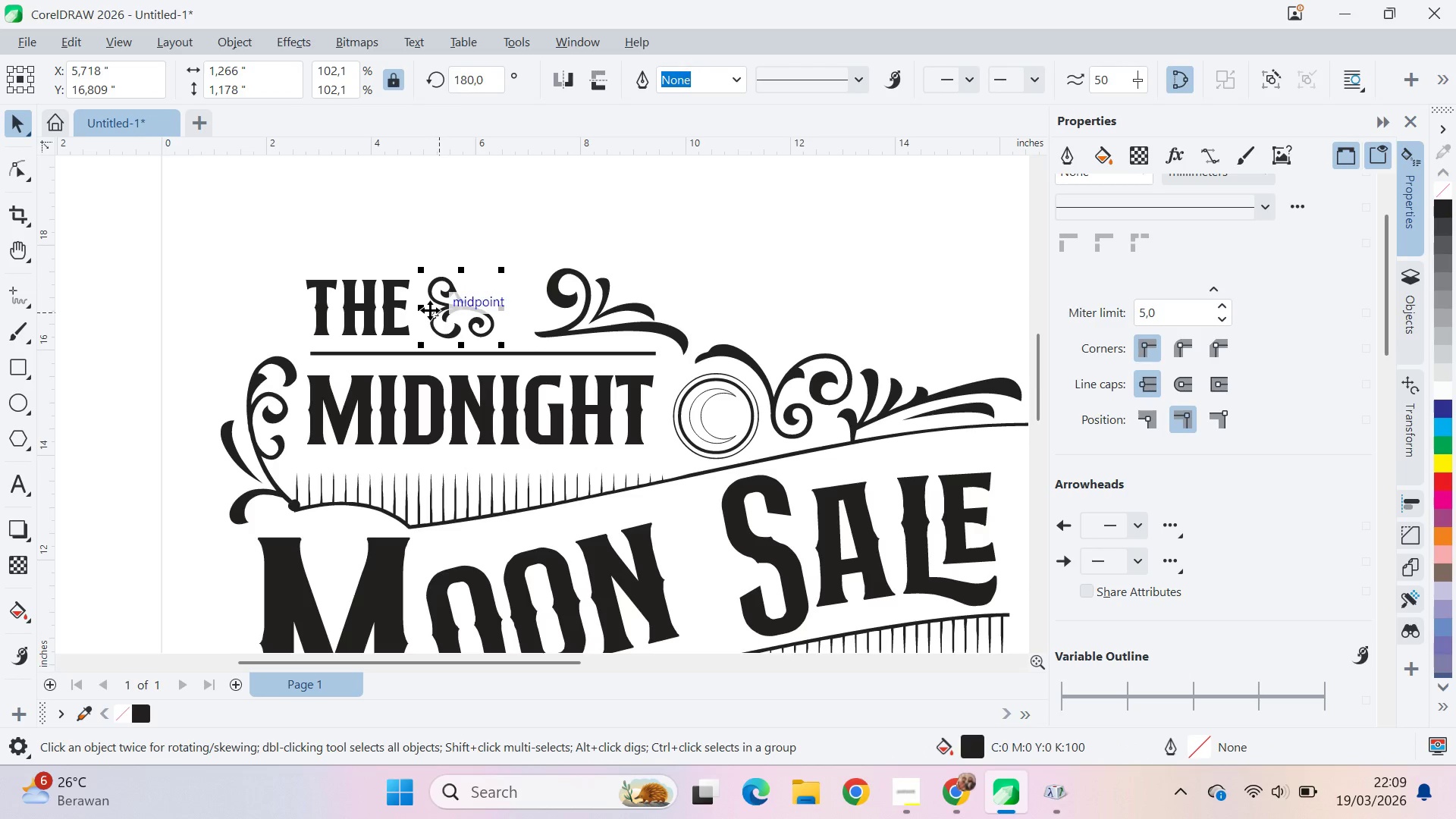 
hold_key(key=ControlLeft, duration=1.25)
left_click_drag(start_coordinate=[419, 312], to_coordinate=[507, 304])
 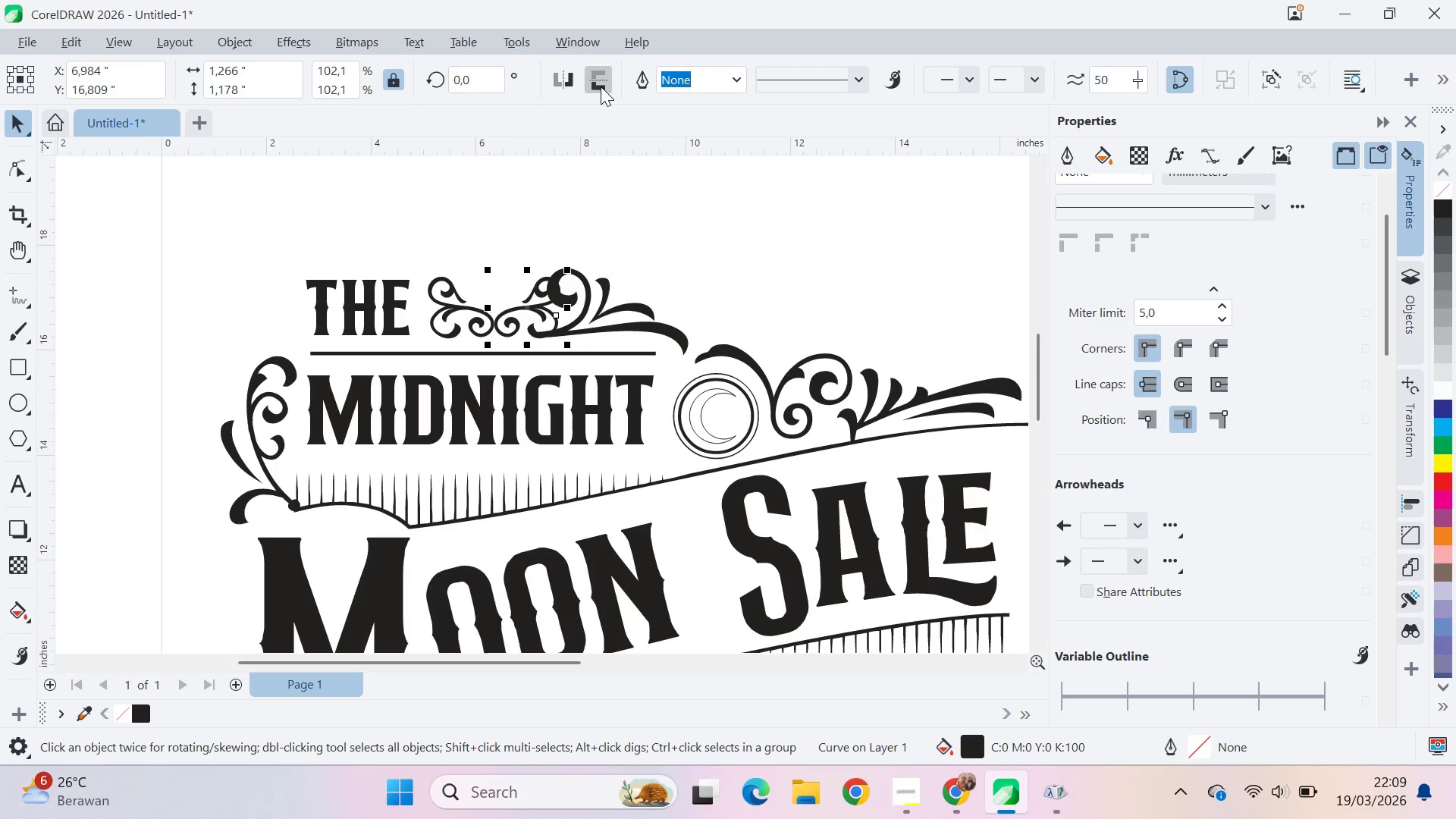 
left_click([507, 304])
 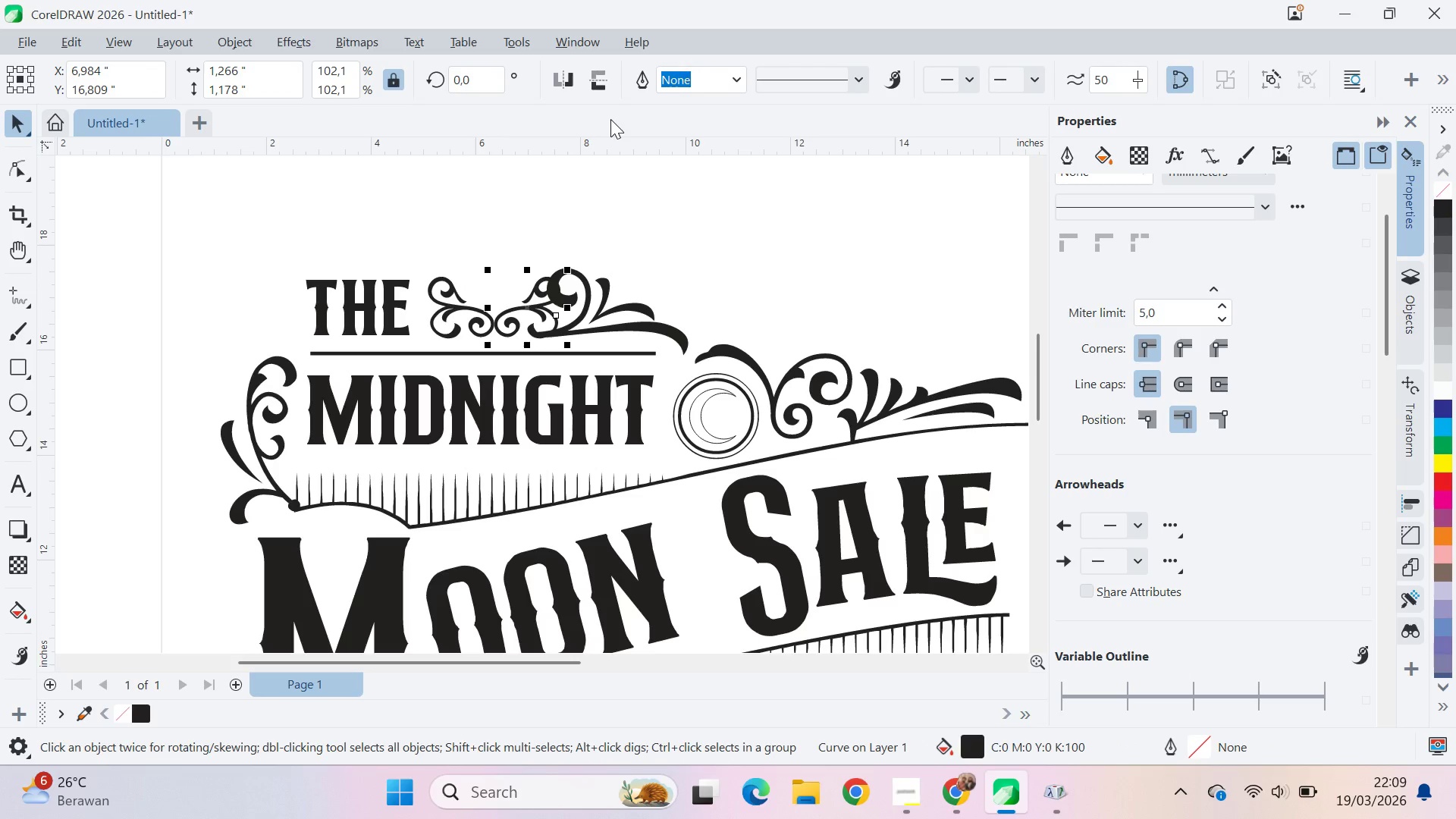 
right_click([507, 304])
 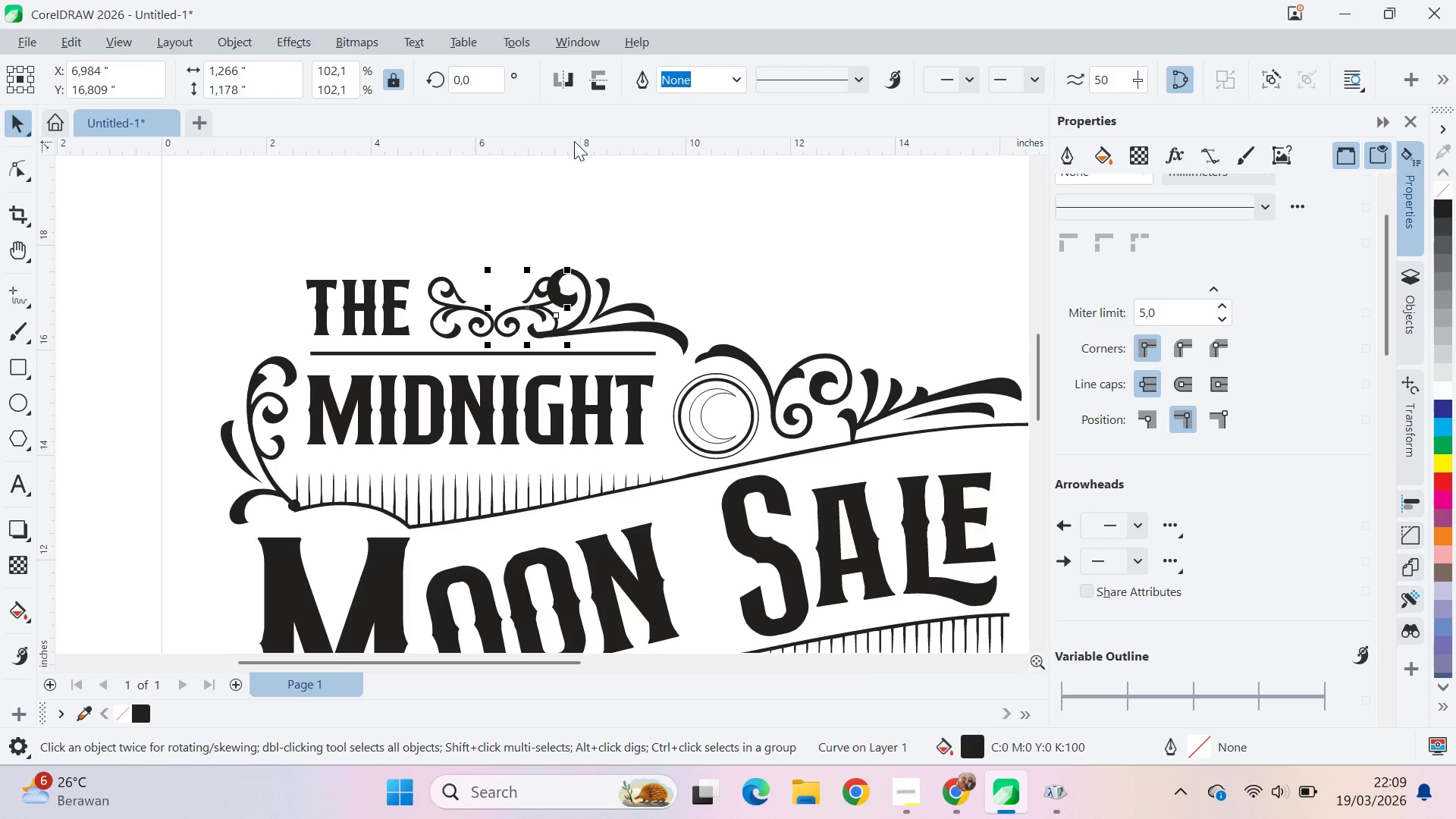 
left_click([601, 86])
 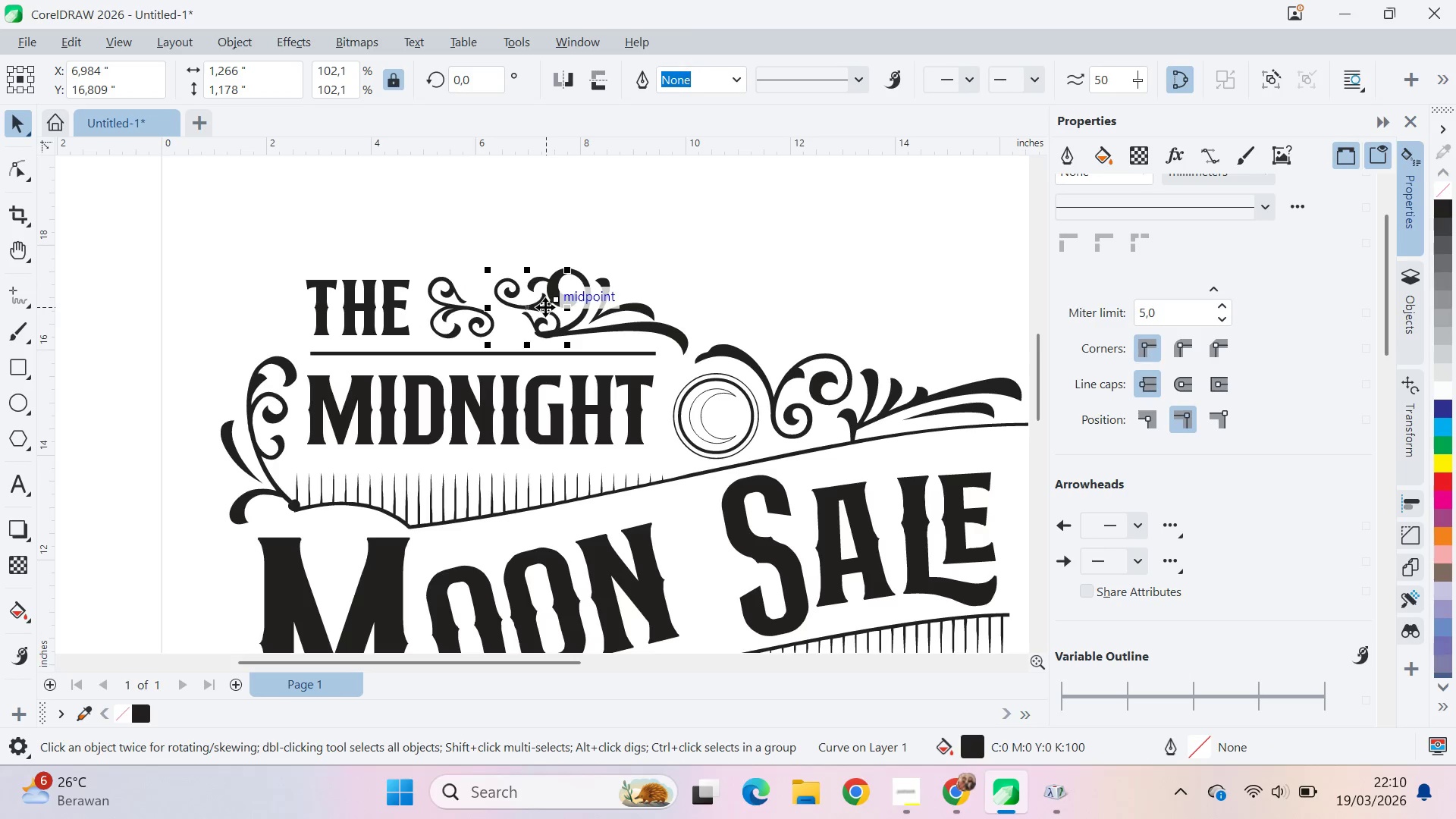 
left_click_drag(start_coordinate=[538, 309], to_coordinate=[511, 306])
 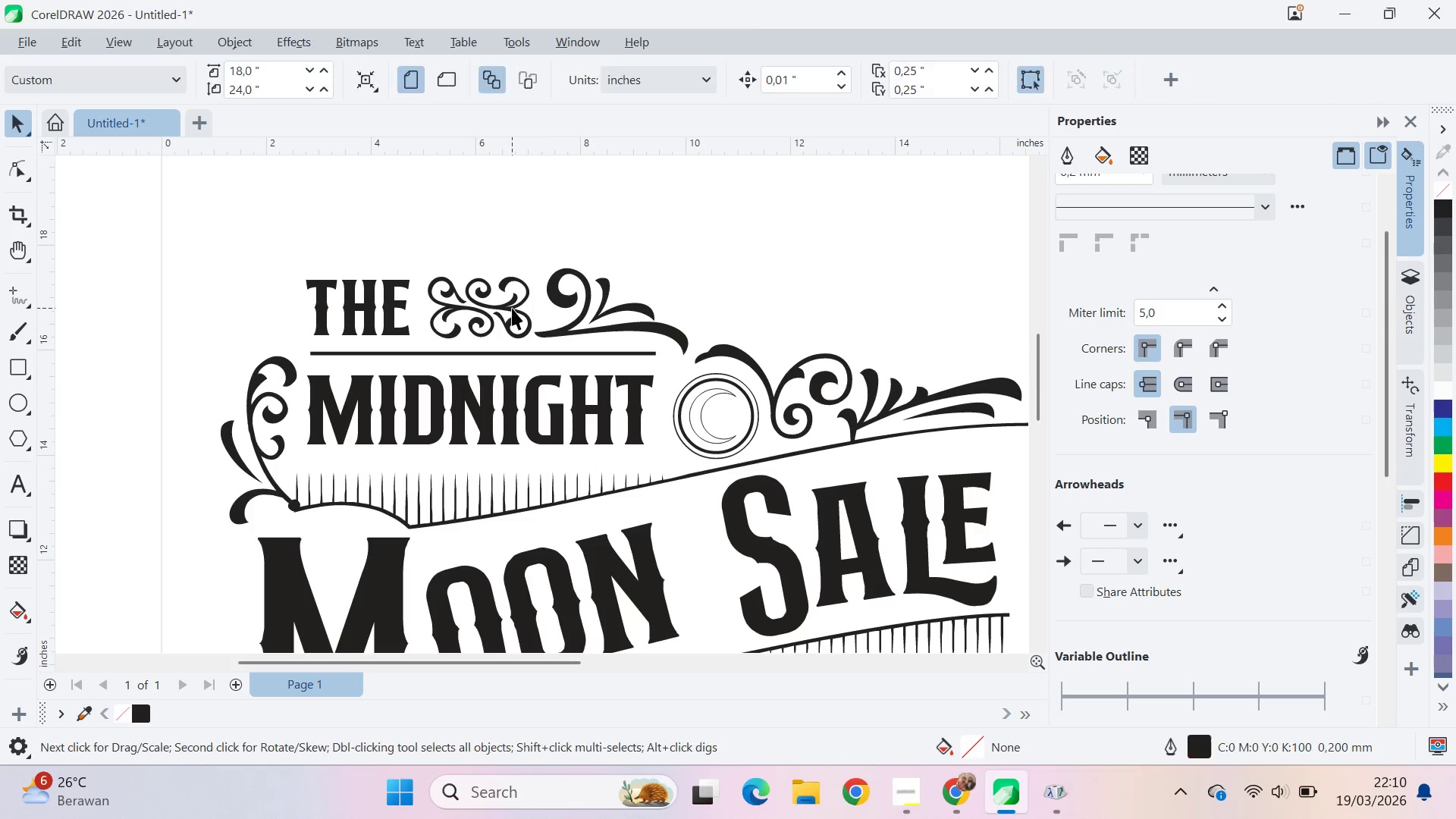 
hold_key(key=ShiftLeft, duration=1.2)
 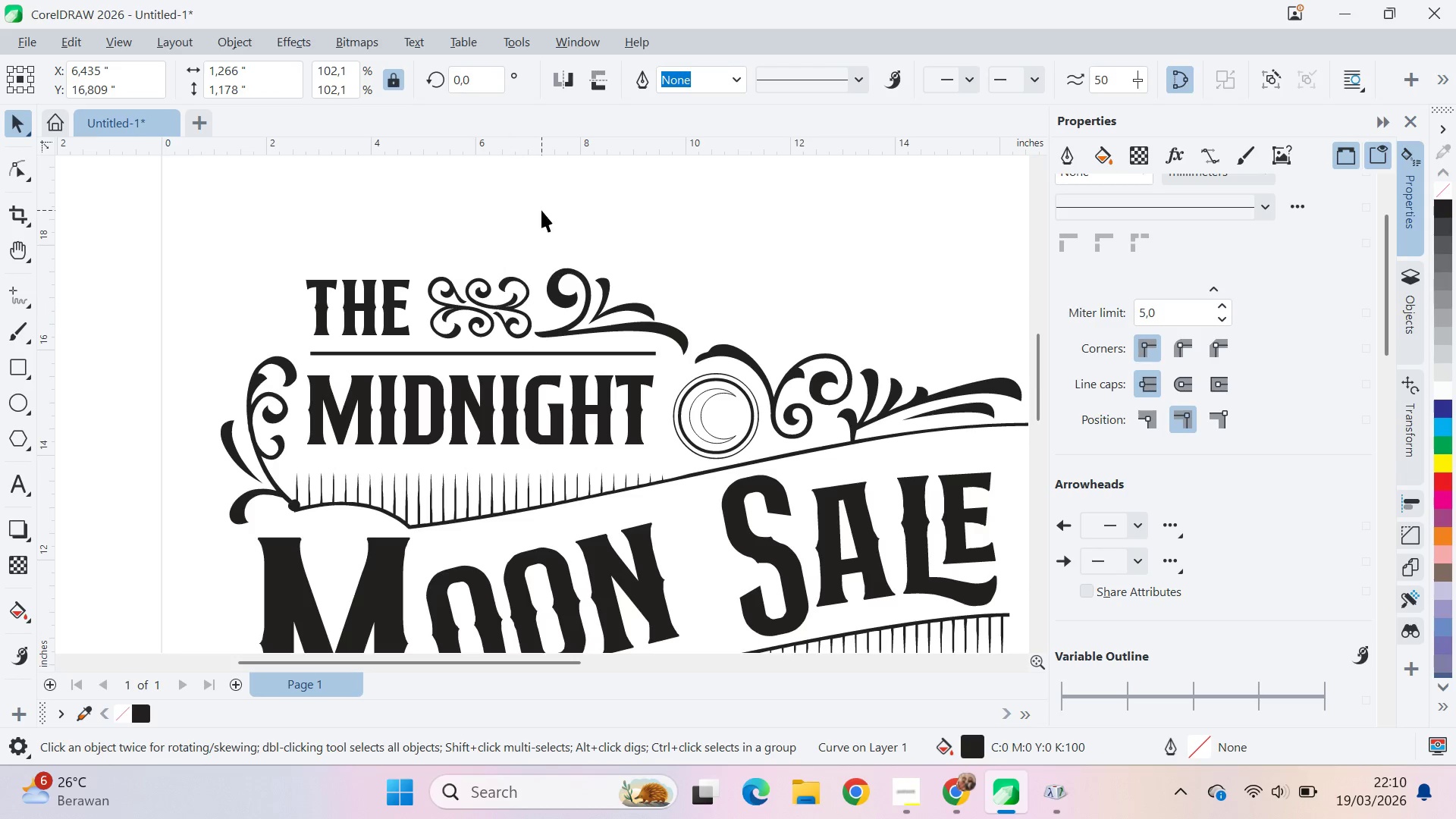 
left_click([541, 210])
 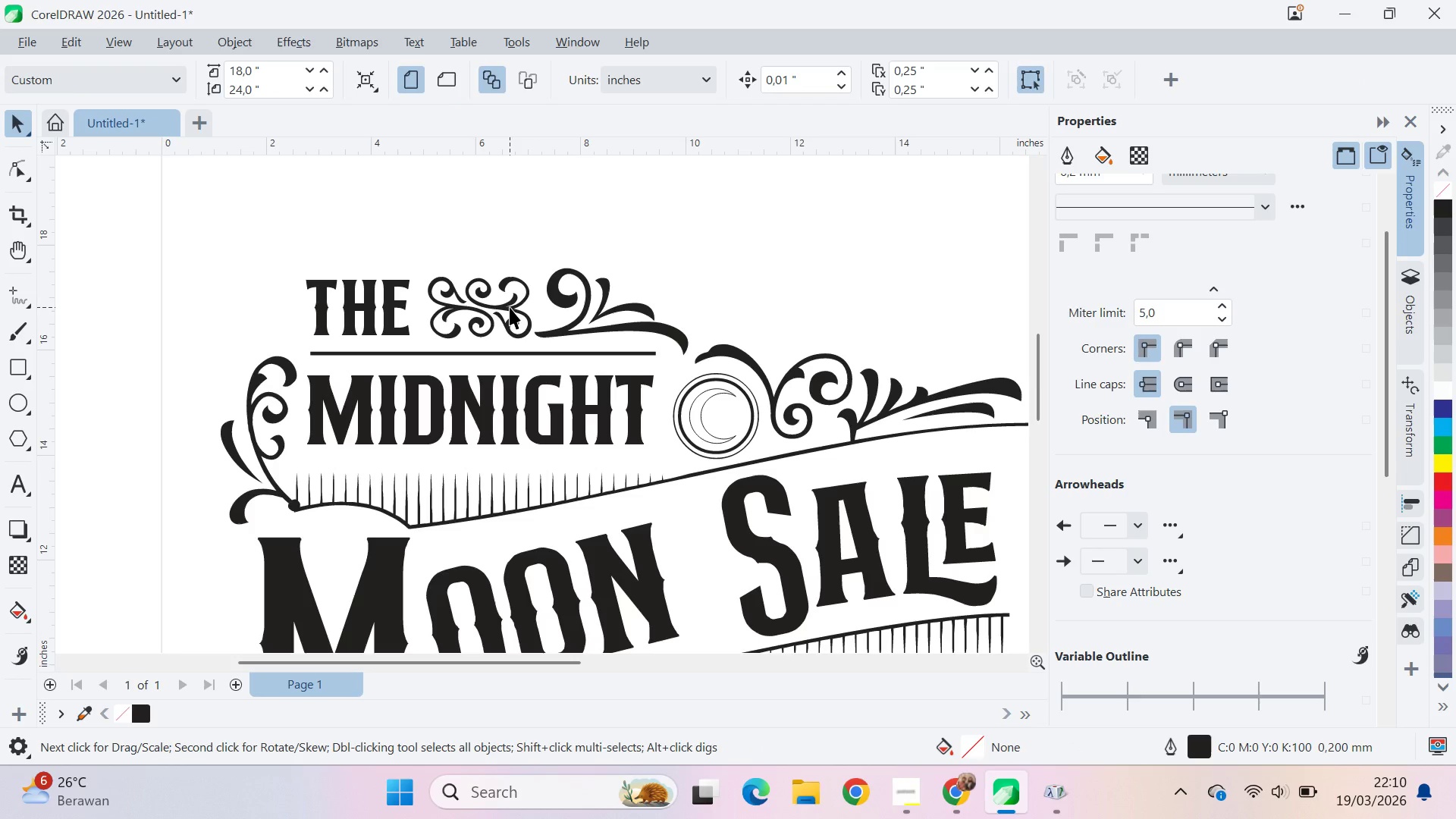 
left_click_drag(start_coordinate=[510, 307], to_coordinate=[517, 309])
 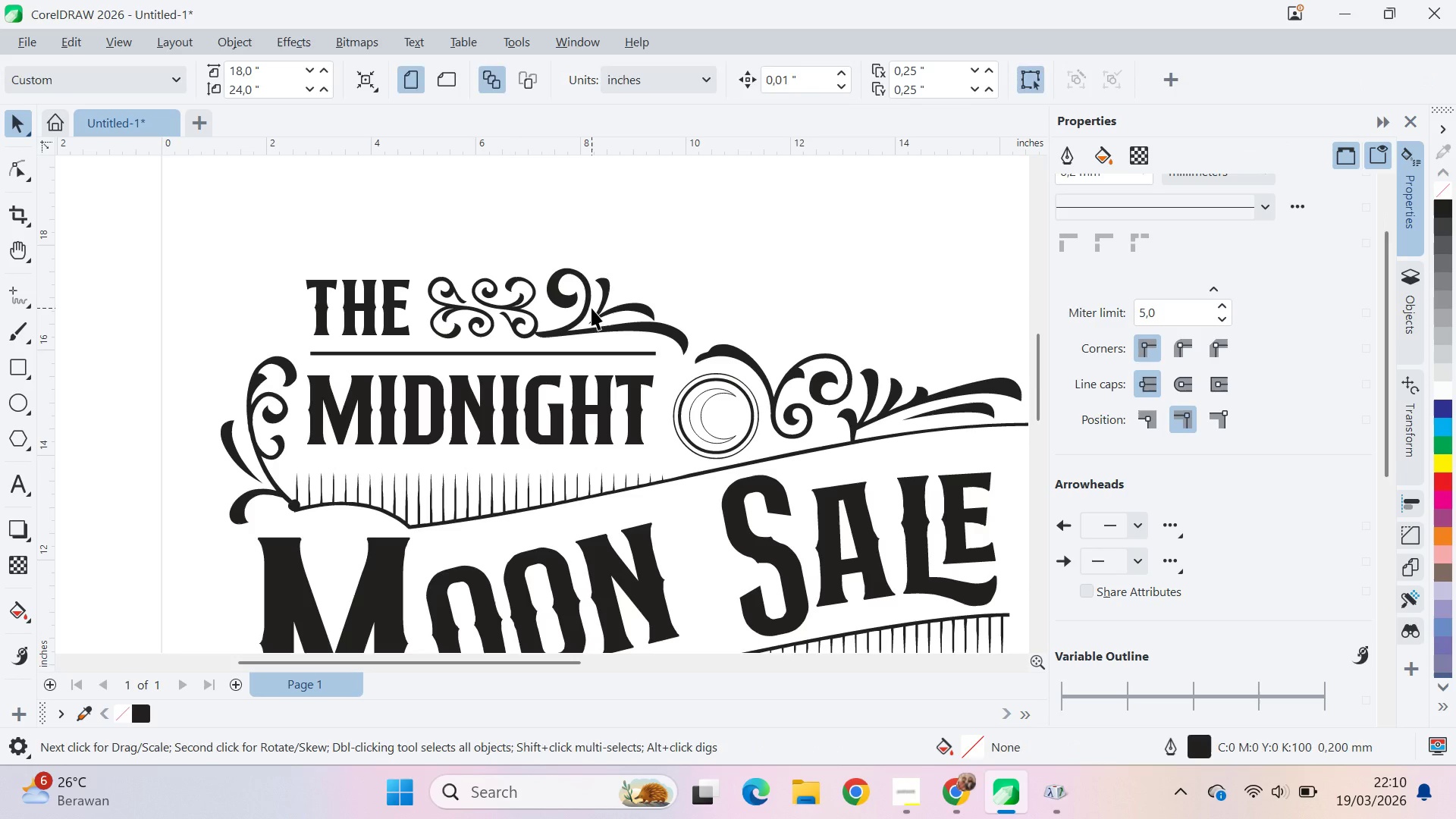 
hold_key(key=ShiftLeft, duration=0.69)
 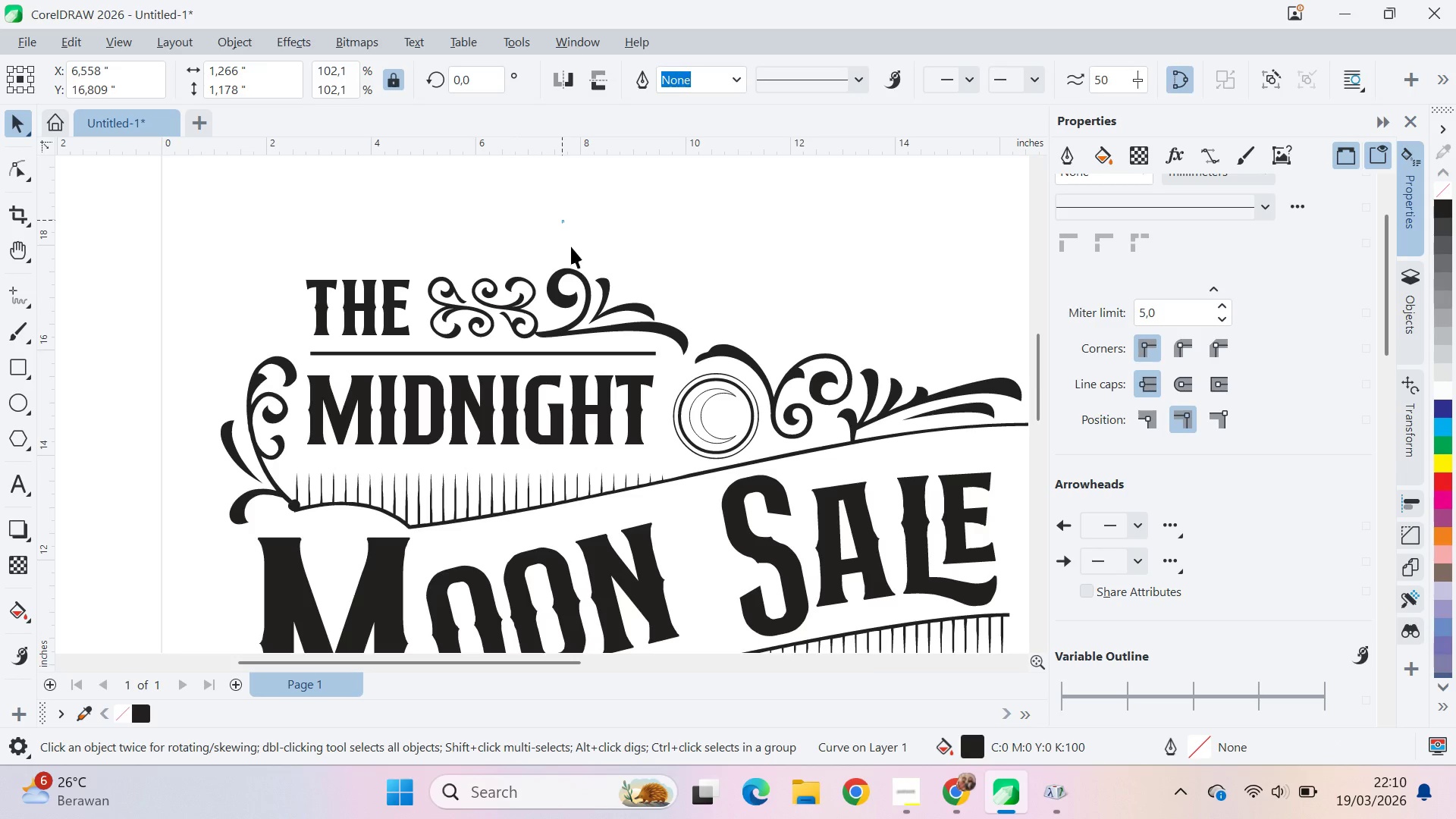 
left_click_drag(start_coordinate=[562, 220], to_coordinate=[563, 224])
 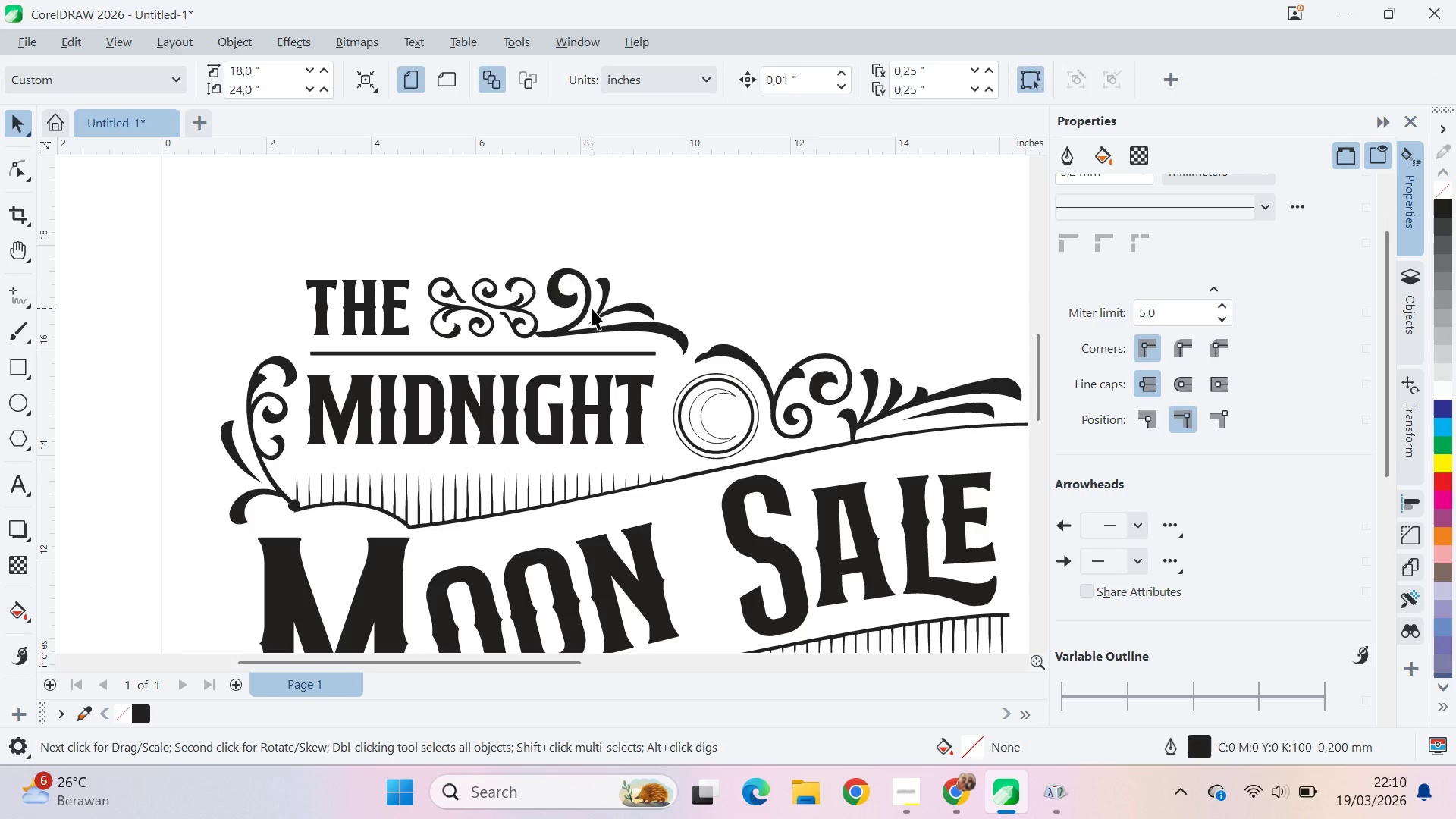 
double_click([592, 308])
 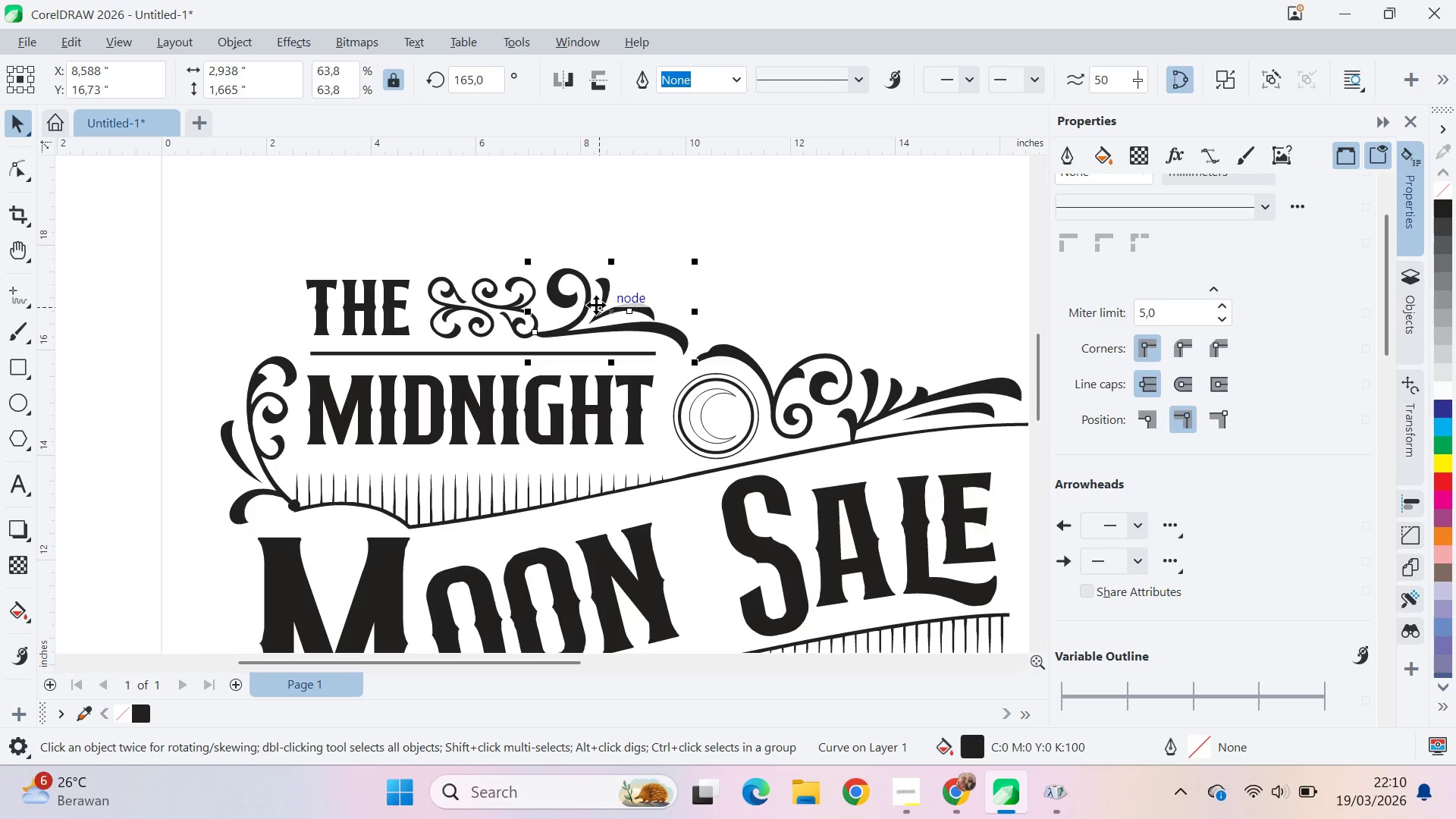 
key(Delete)
 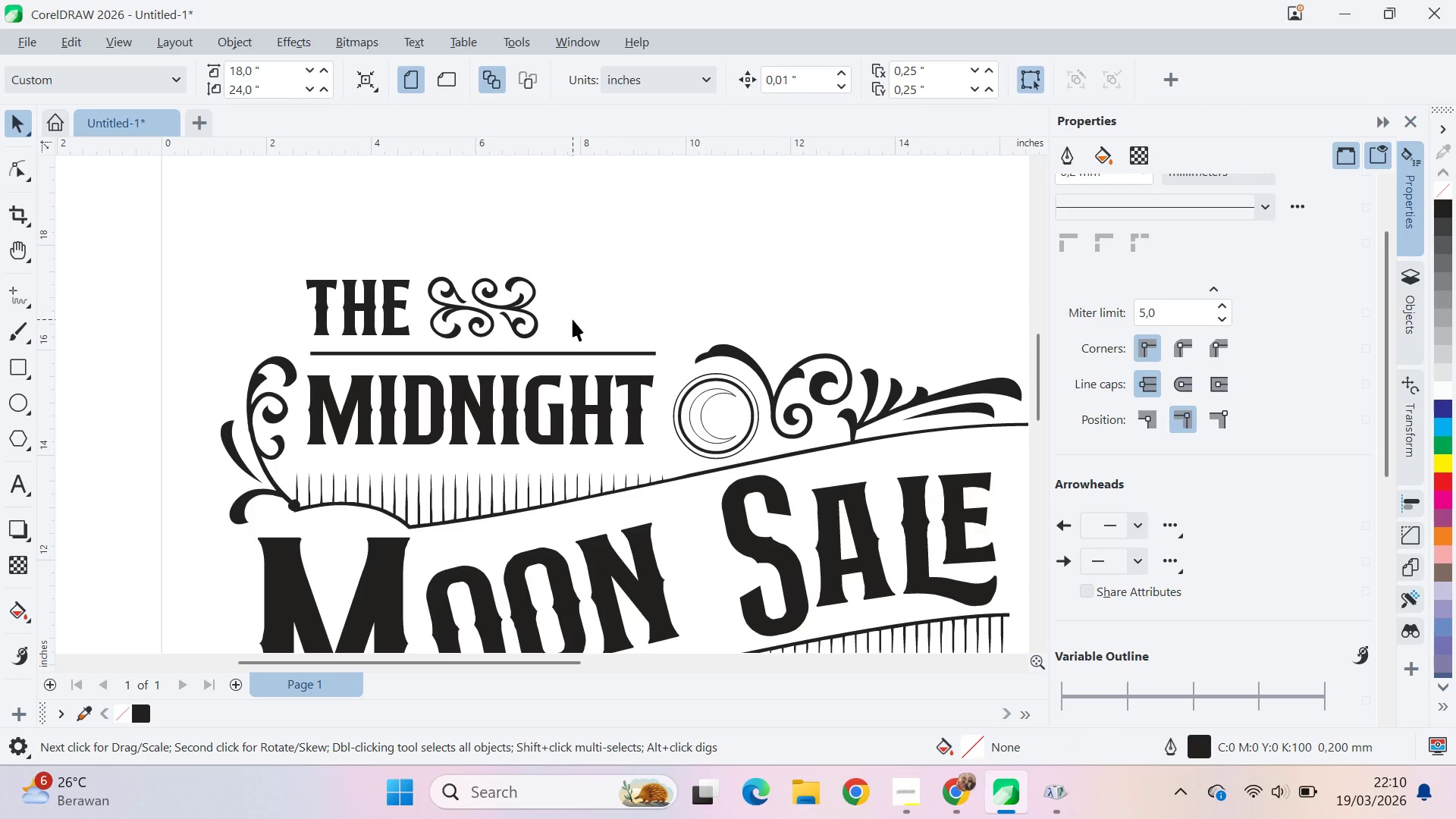 
hold_key(key=ShiftLeft, duration=1.02)
left_click([481, 320])
 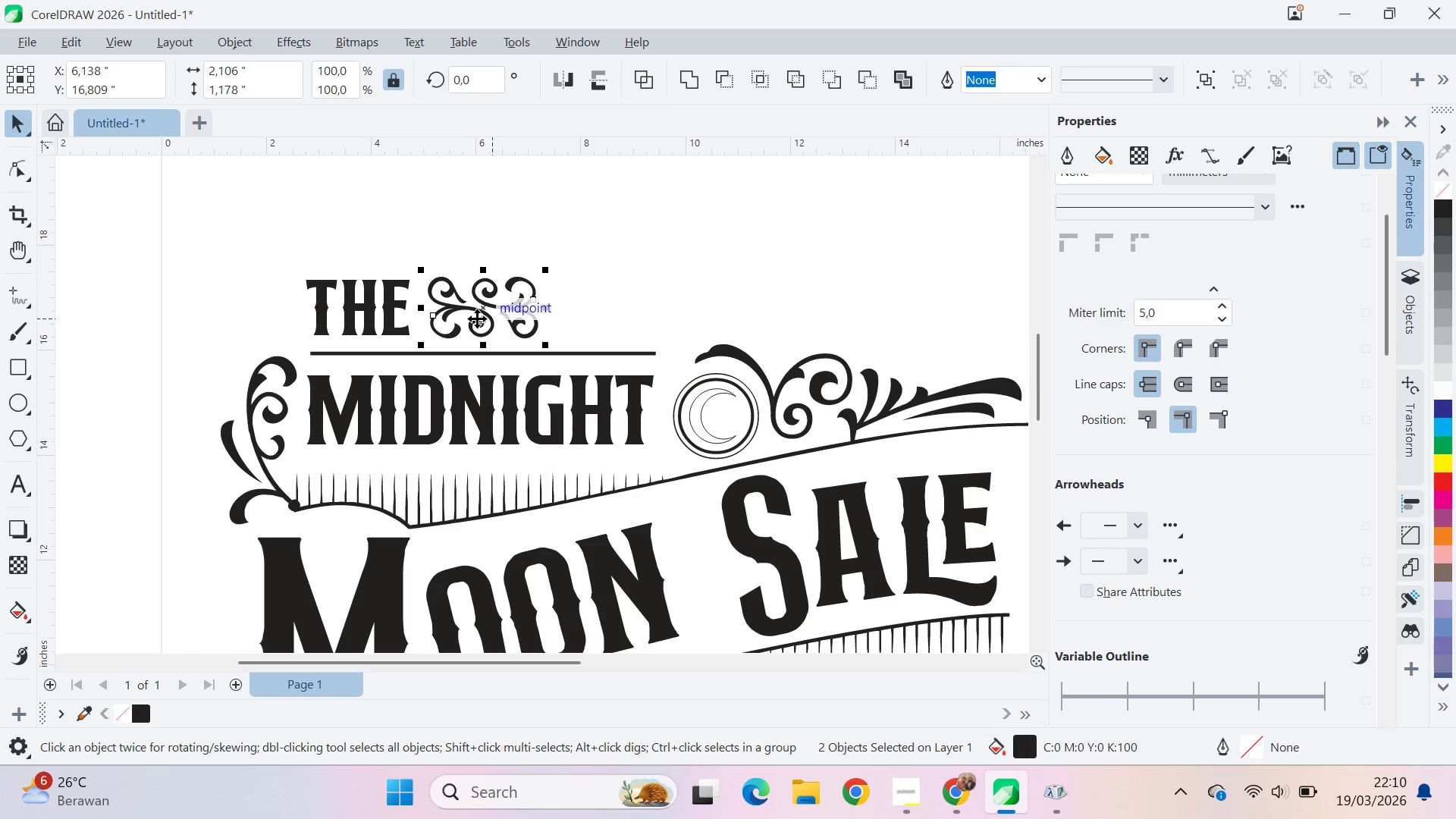 
hold_key(key=ControlLeft, duration=1.48)
left_click_drag(start_coordinate=[422, 307], to_coordinate=[548, 290])
 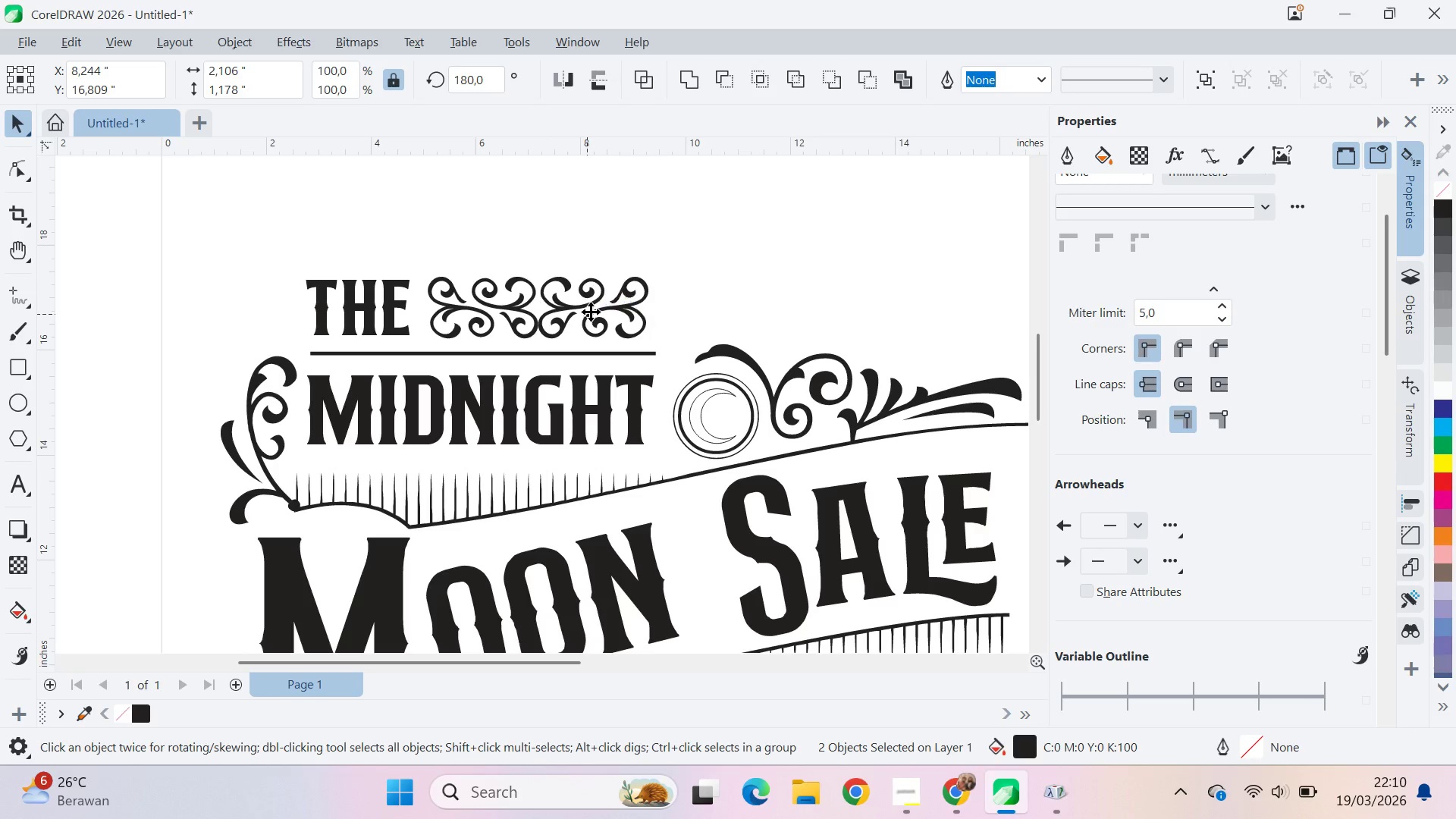 
right_click([548, 290])
 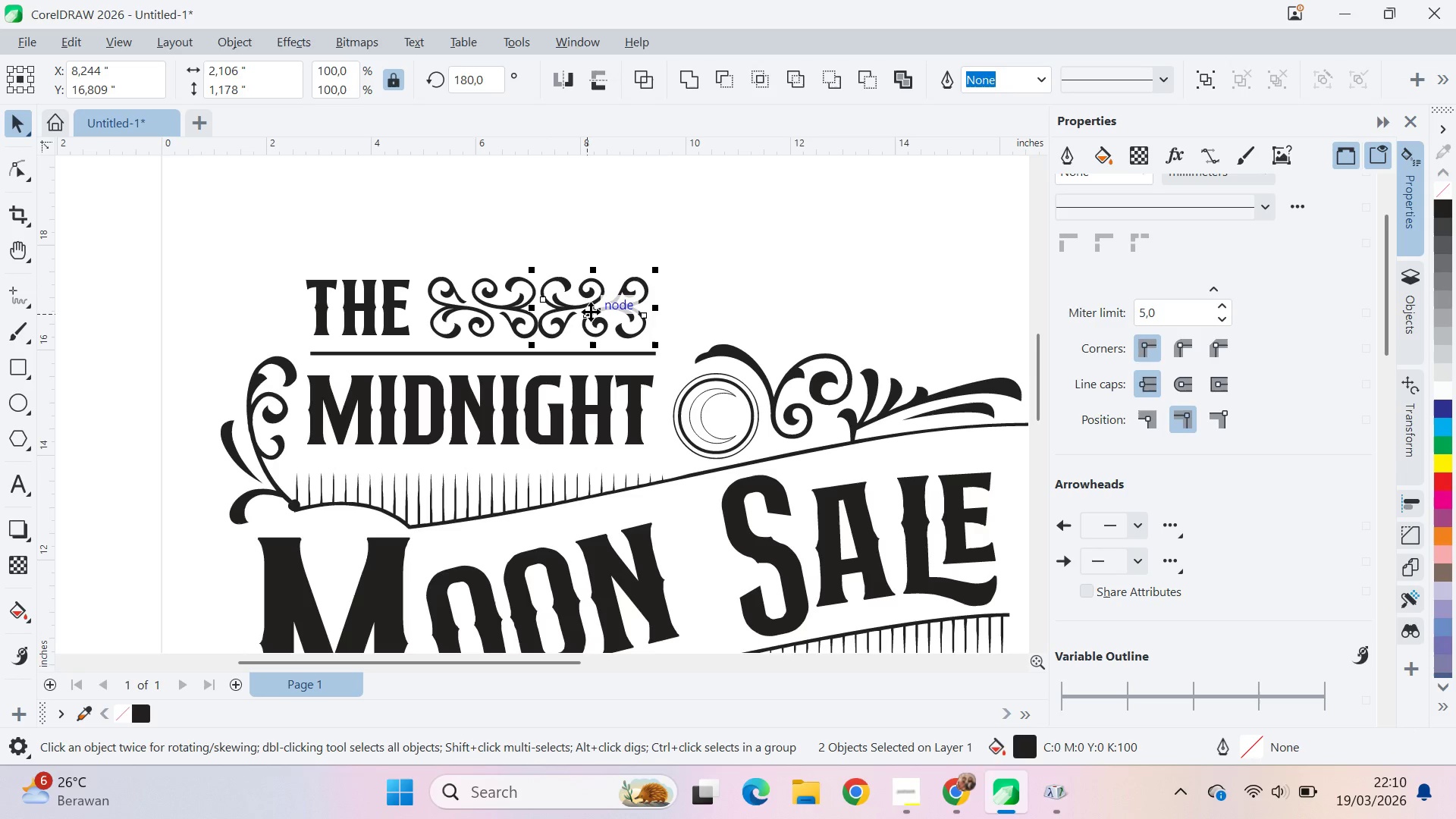 
left_click([548, 290])
 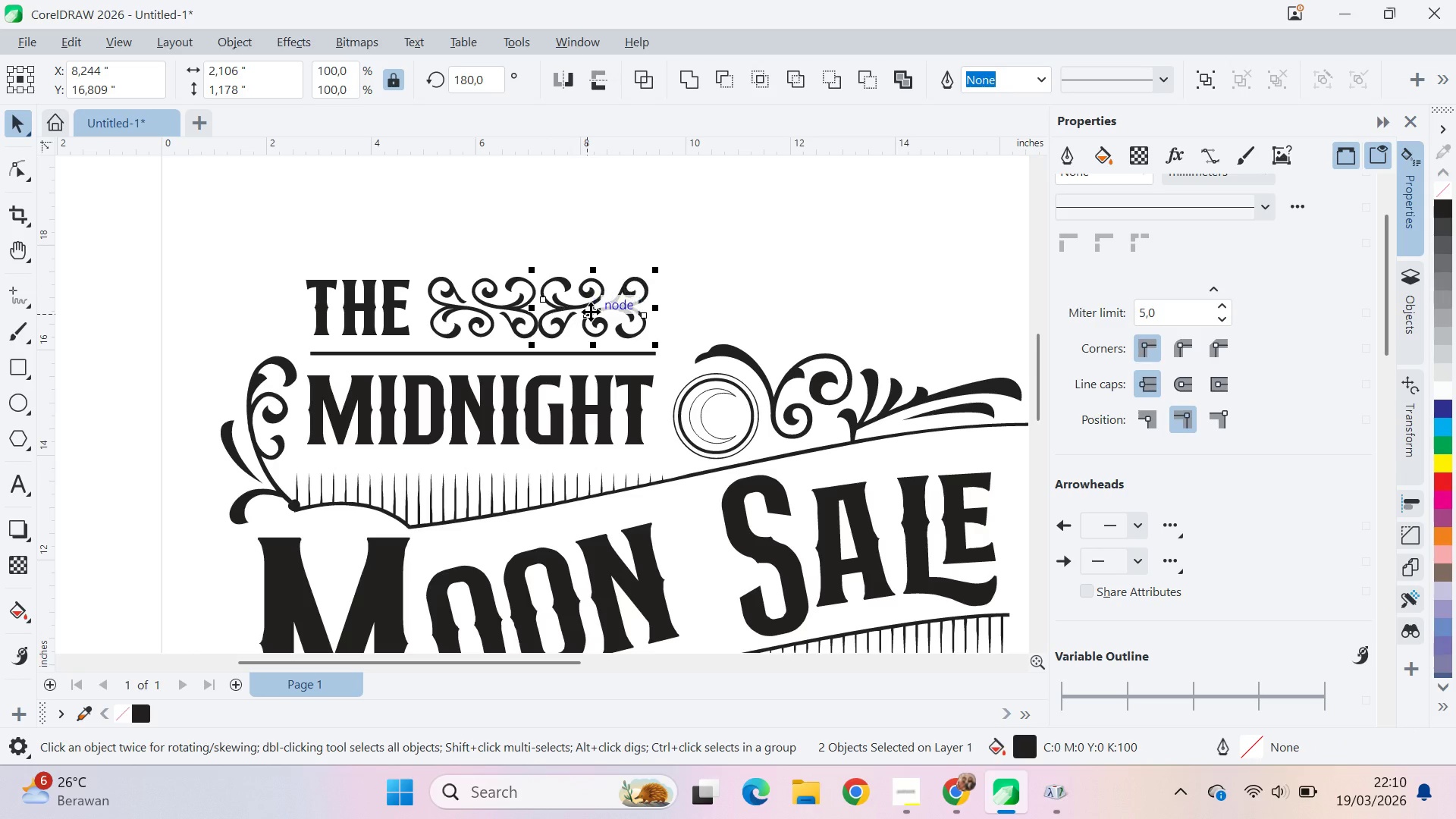 
left_click_drag(start_coordinate=[591, 312], to_coordinate=[608, 315])
 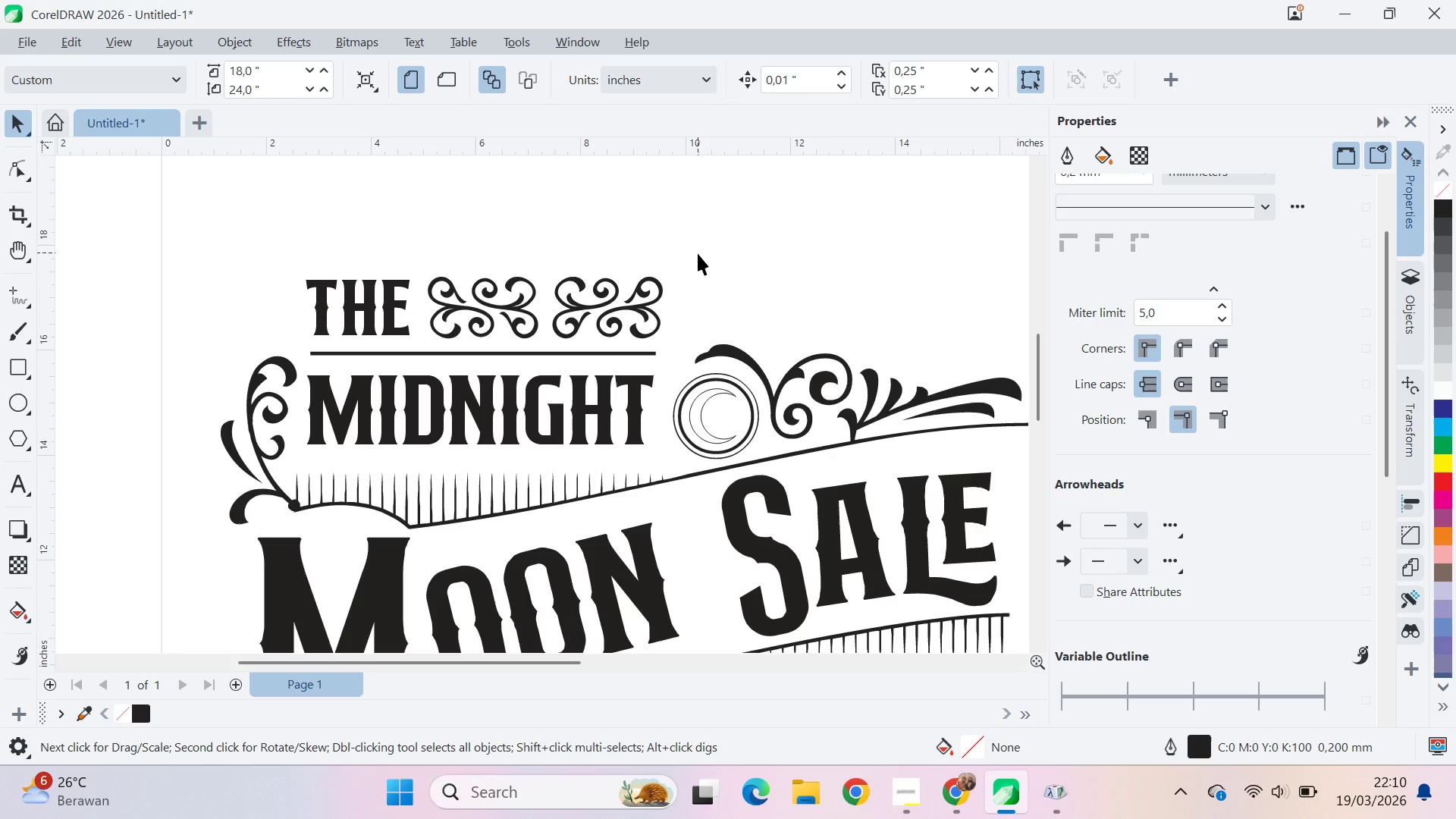 
hold_key(key=ShiftLeft, duration=1.5)
 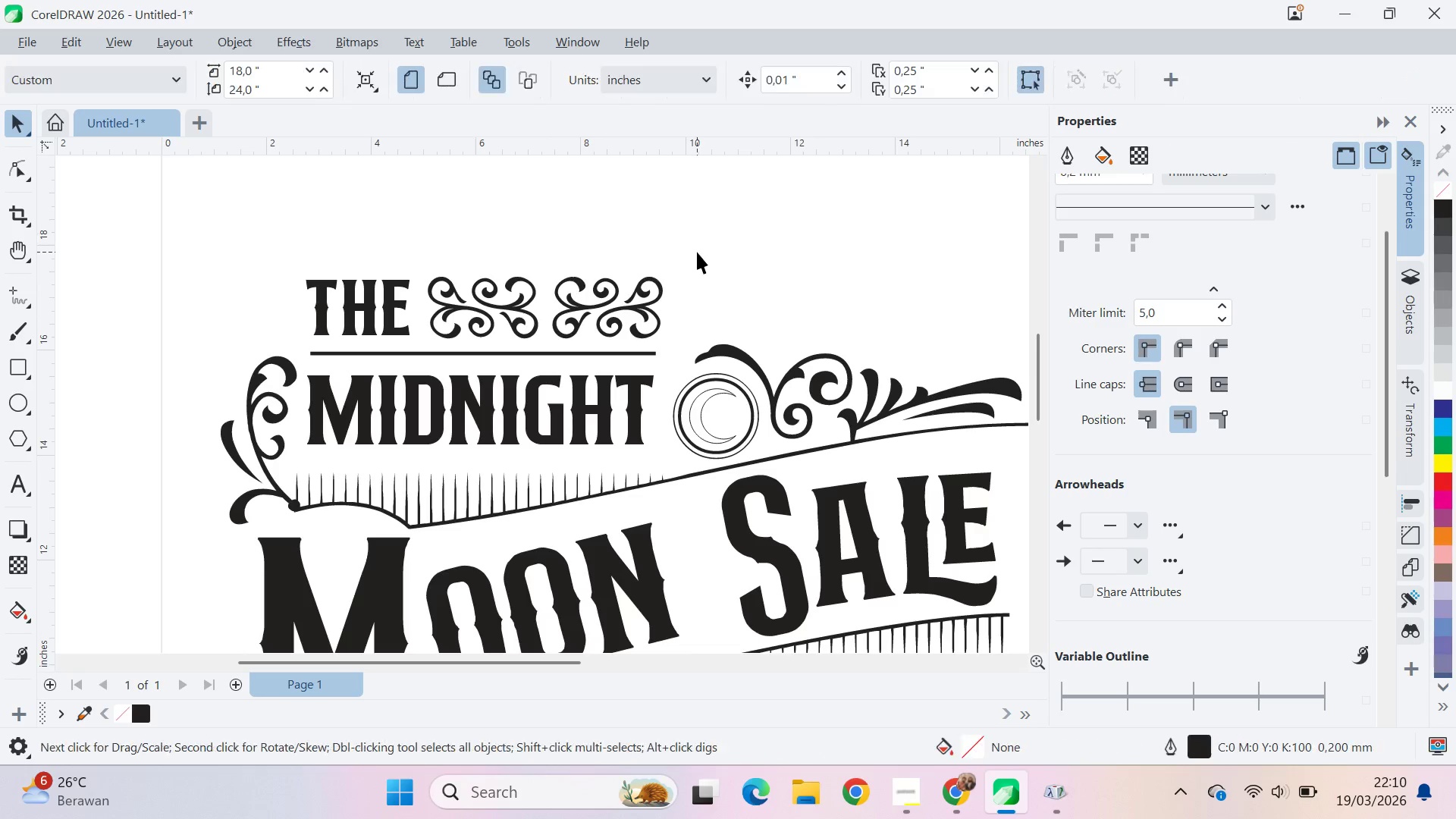 
key(Shift+ShiftLeft)
 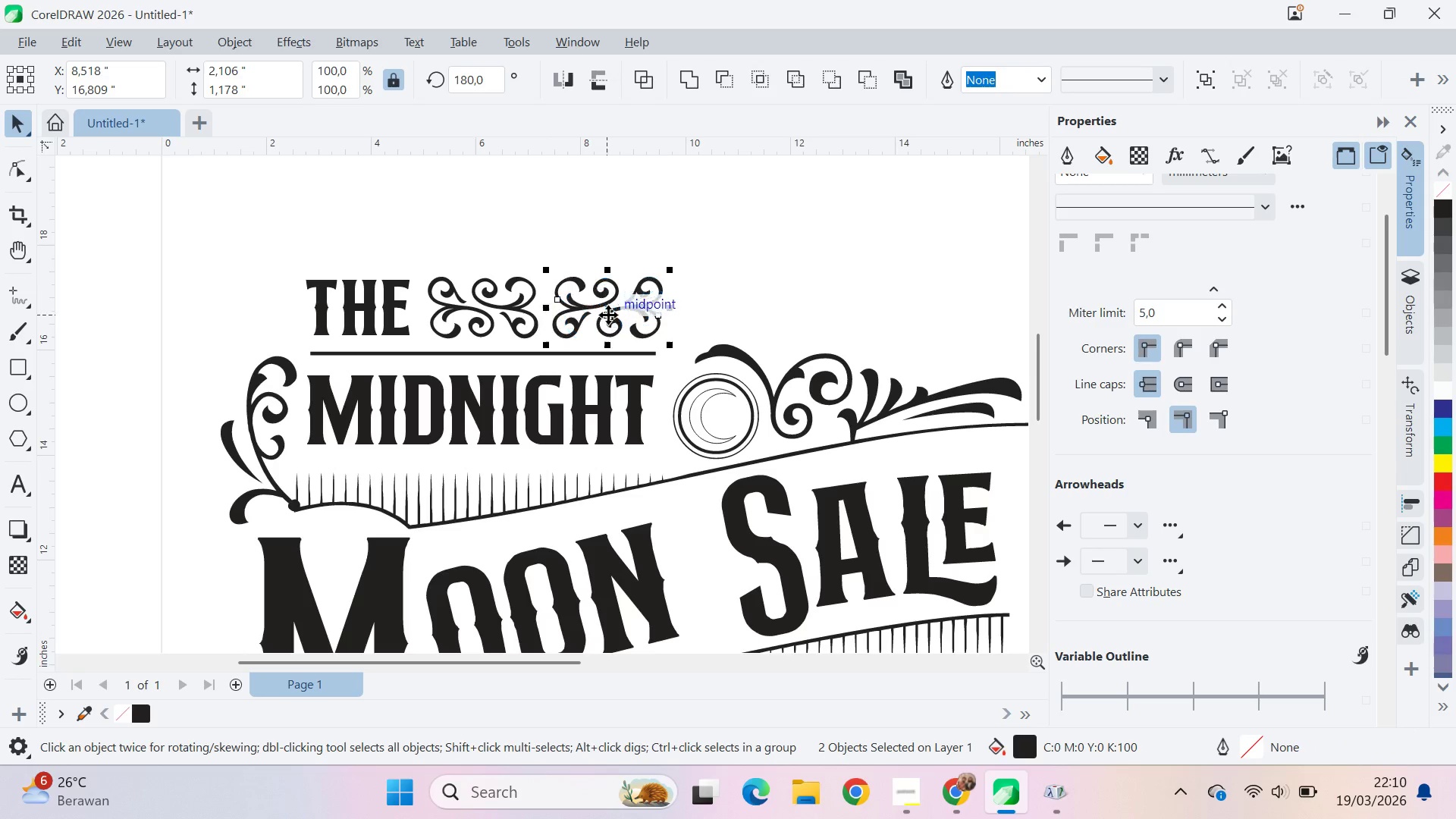 
key(Shift+ShiftLeft)
 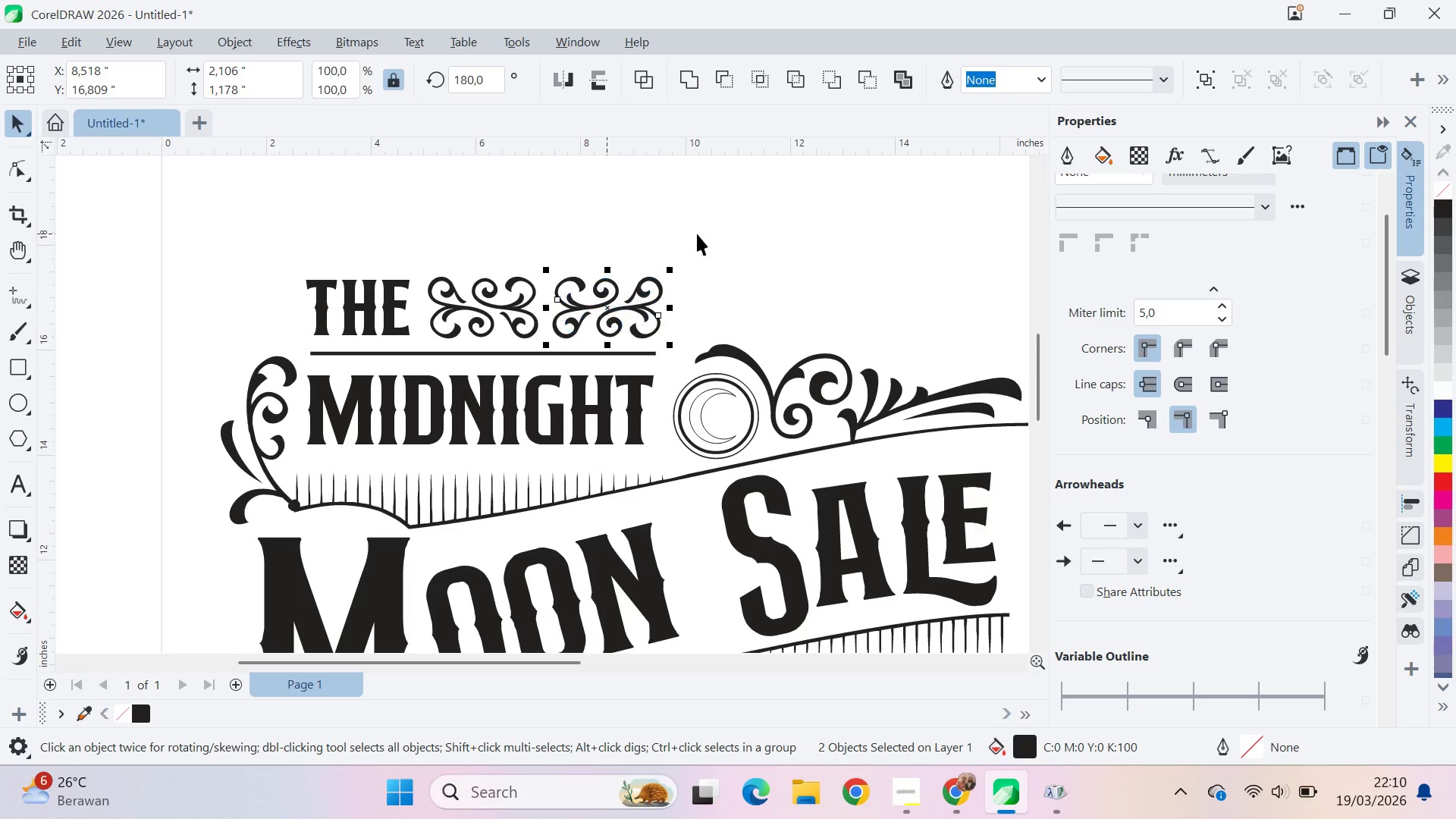 
key(Shift+ShiftLeft)
 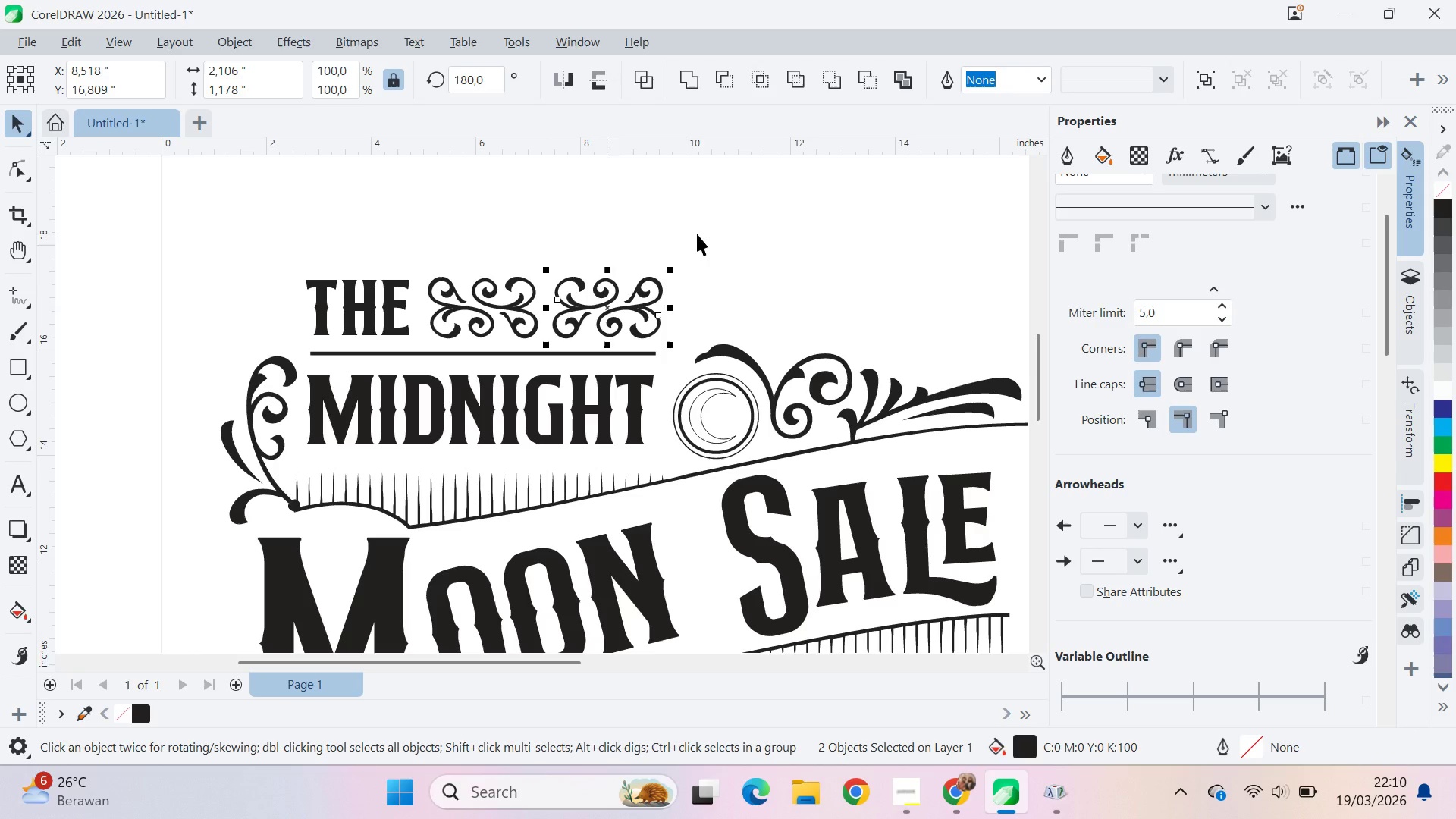 
hold_key(key=ShiftLeft, duration=22.45)
left_click([697, 234])
 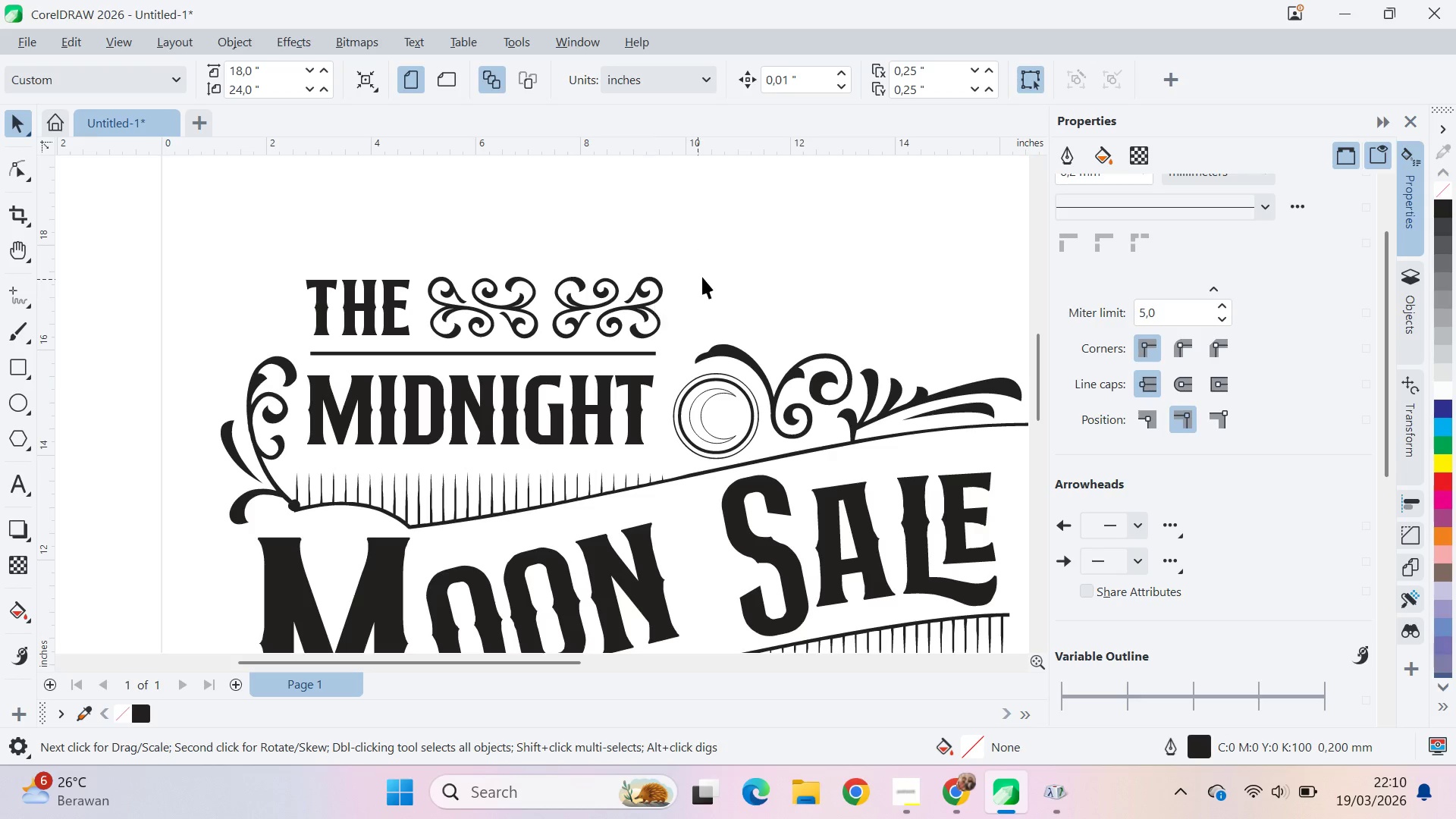 
left_click_drag(start_coordinate=[712, 265], to_coordinate=[543, 347])
 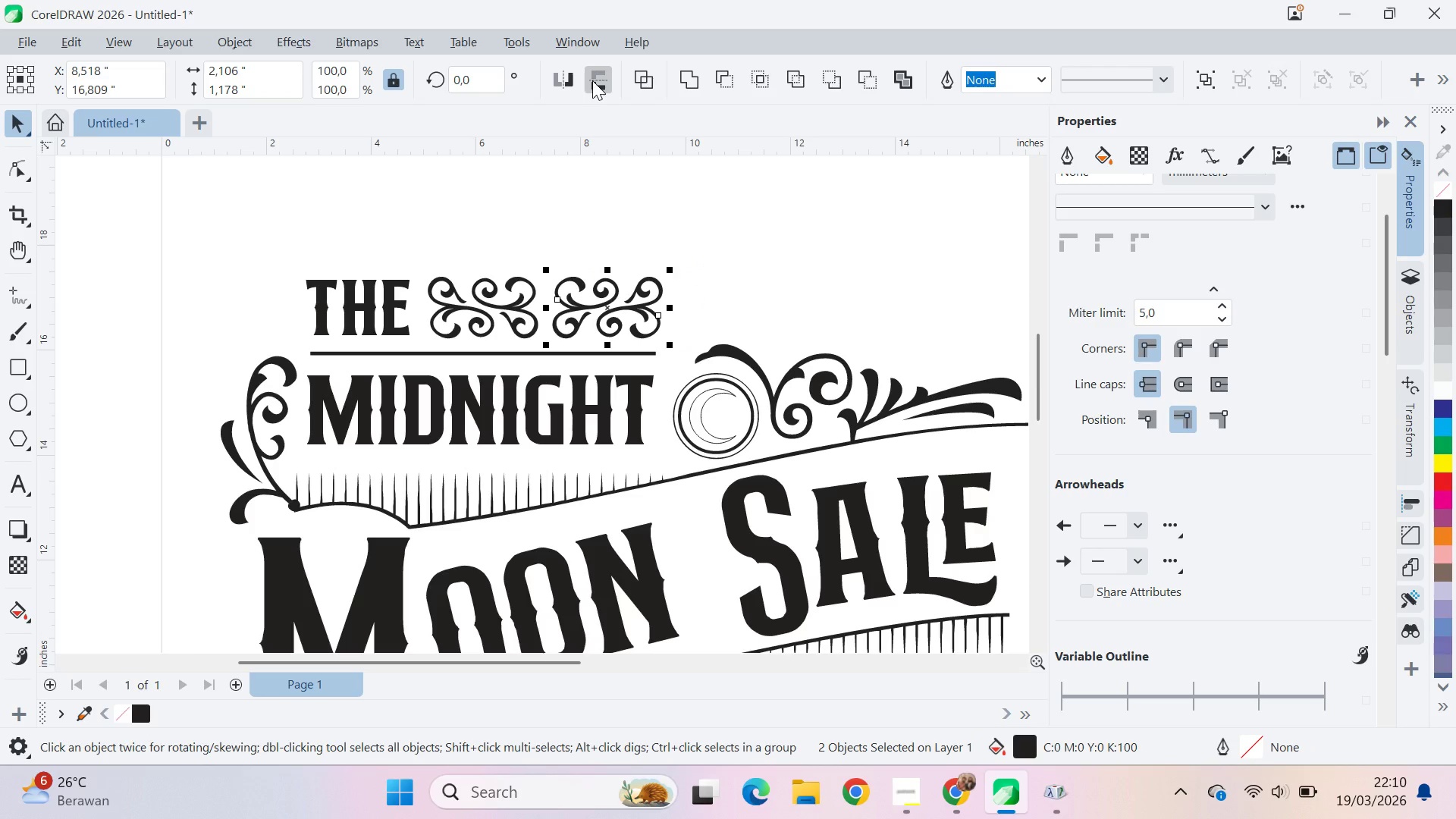 
left_click([571, 81])
 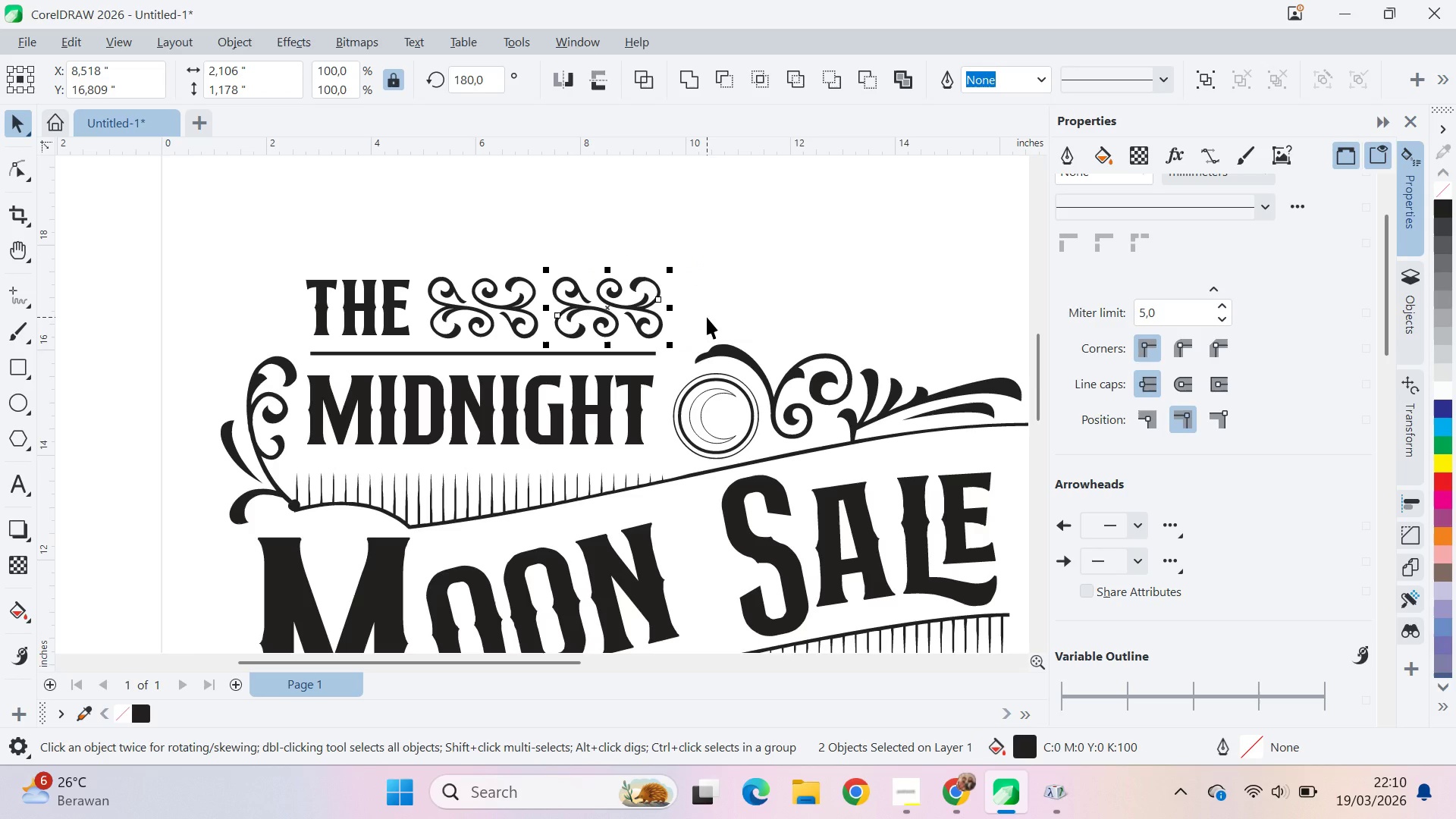 
hold_key(key=ArrowLeft, duration=1.66)
 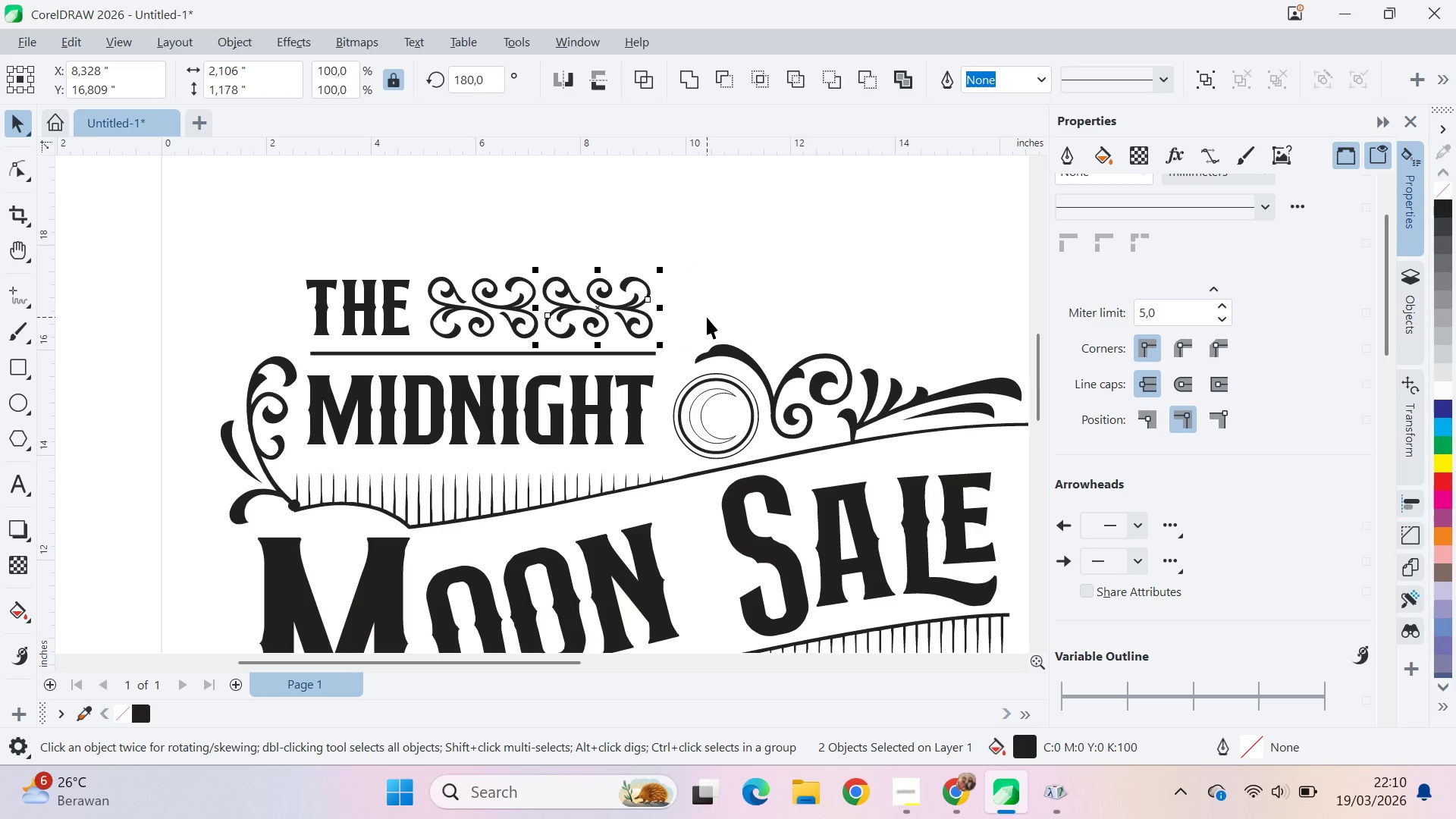 
key(ArrowRight)
 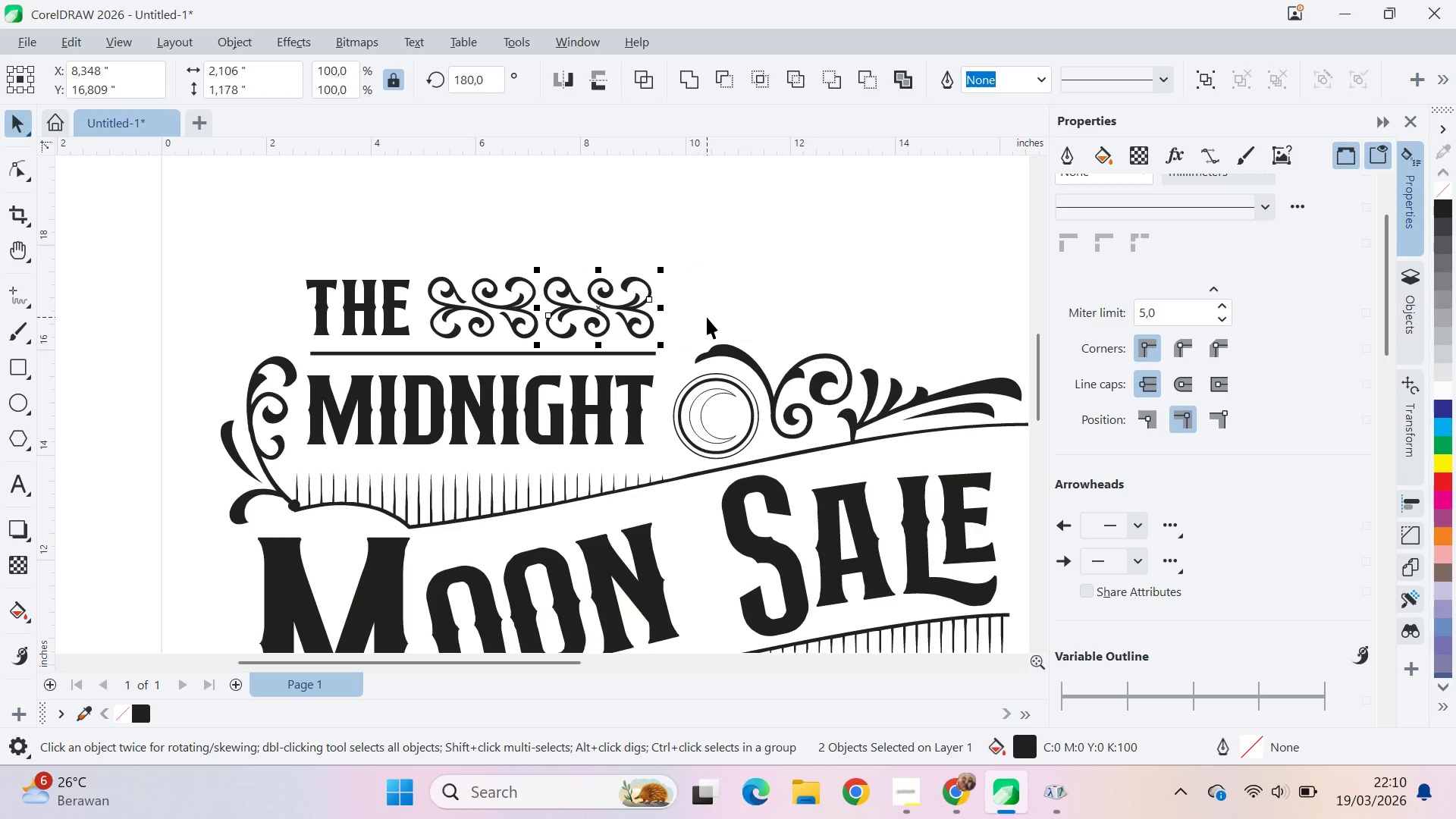 
key(ArrowRight)
 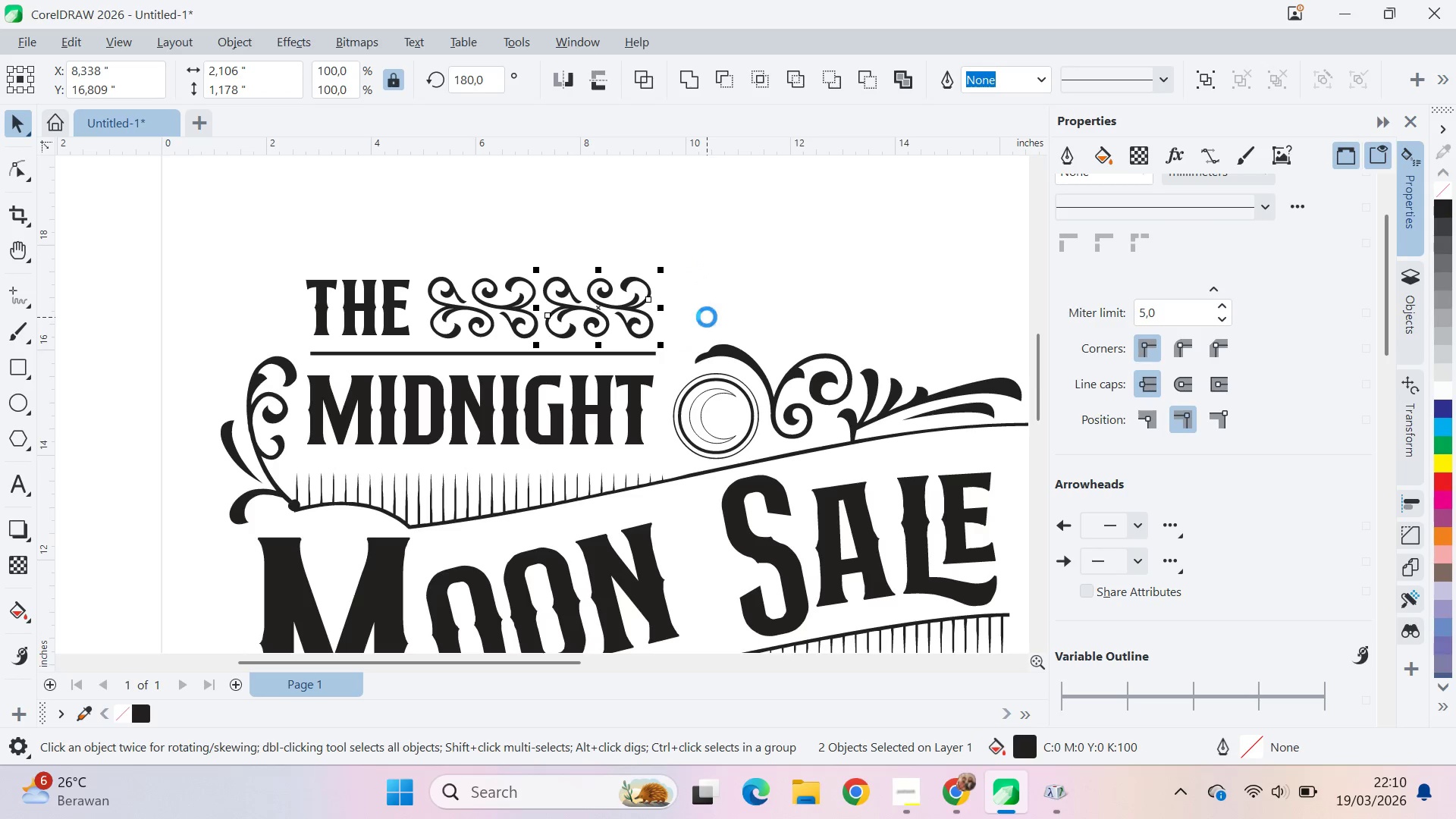 
key(ArrowLeft)
 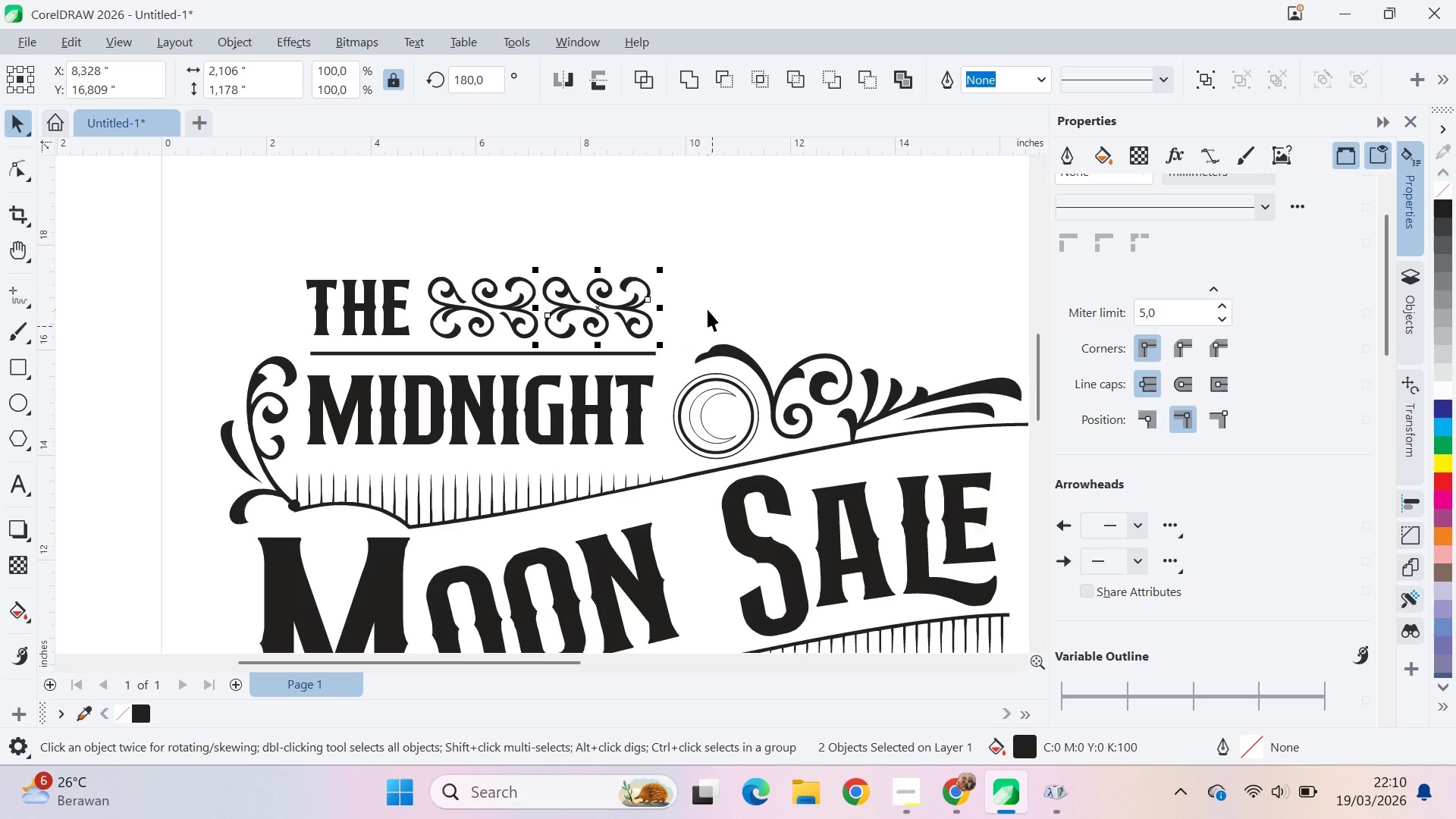 
left_click_drag(start_coordinate=[701, 260], to_coordinate=[406, 340])
 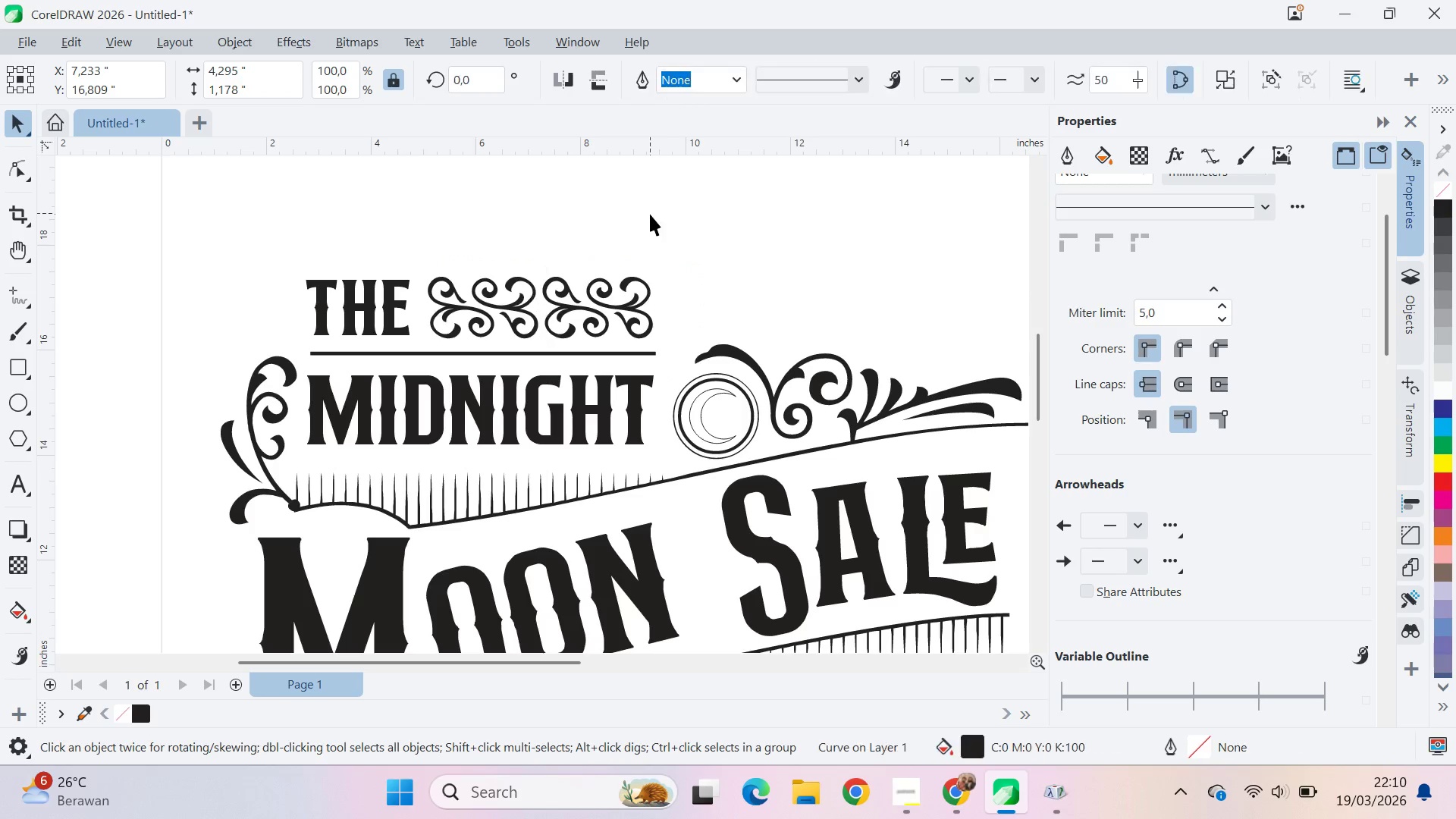 
triple_click([617, 287])
 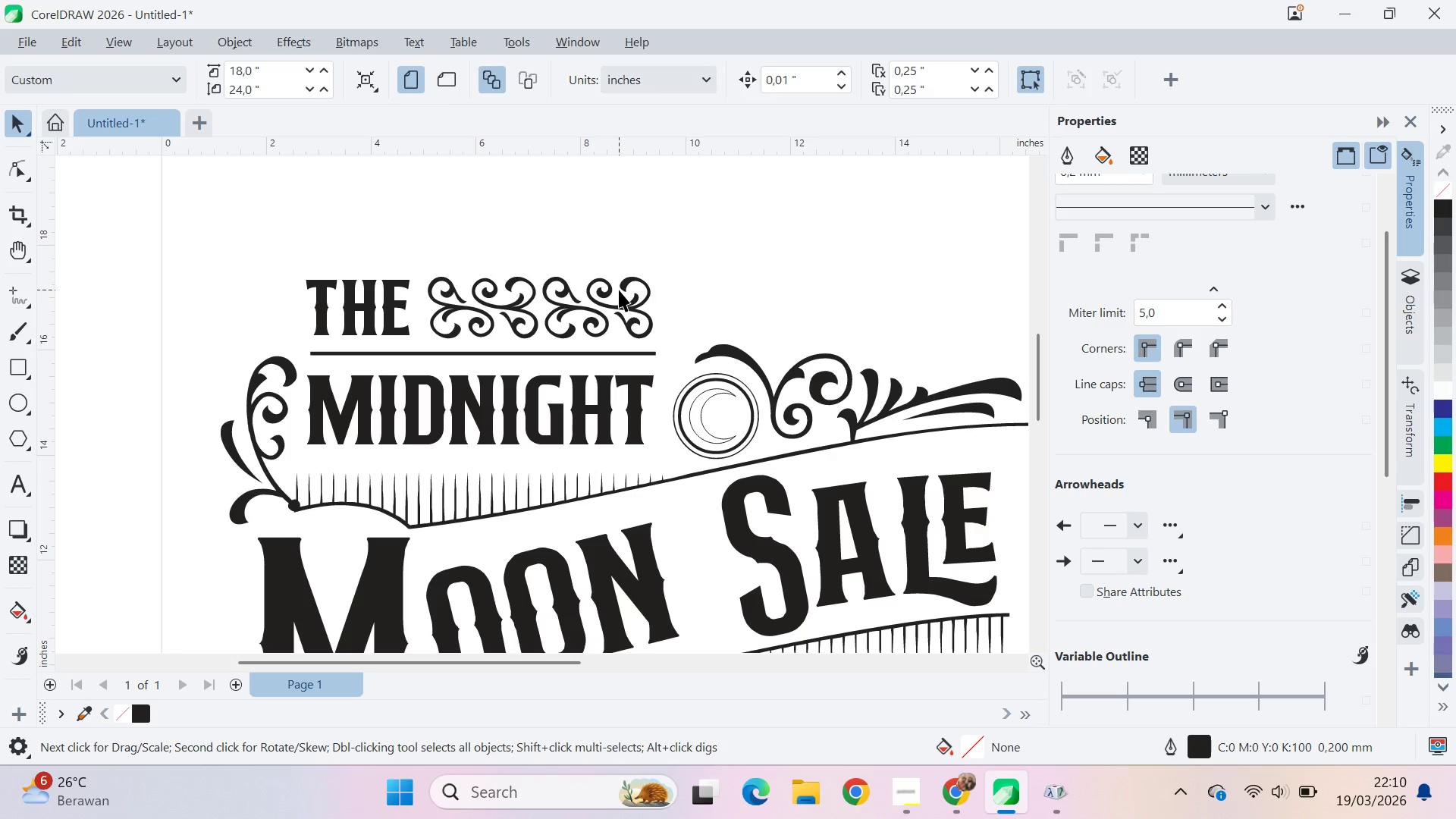 
triple_click([619, 290])
 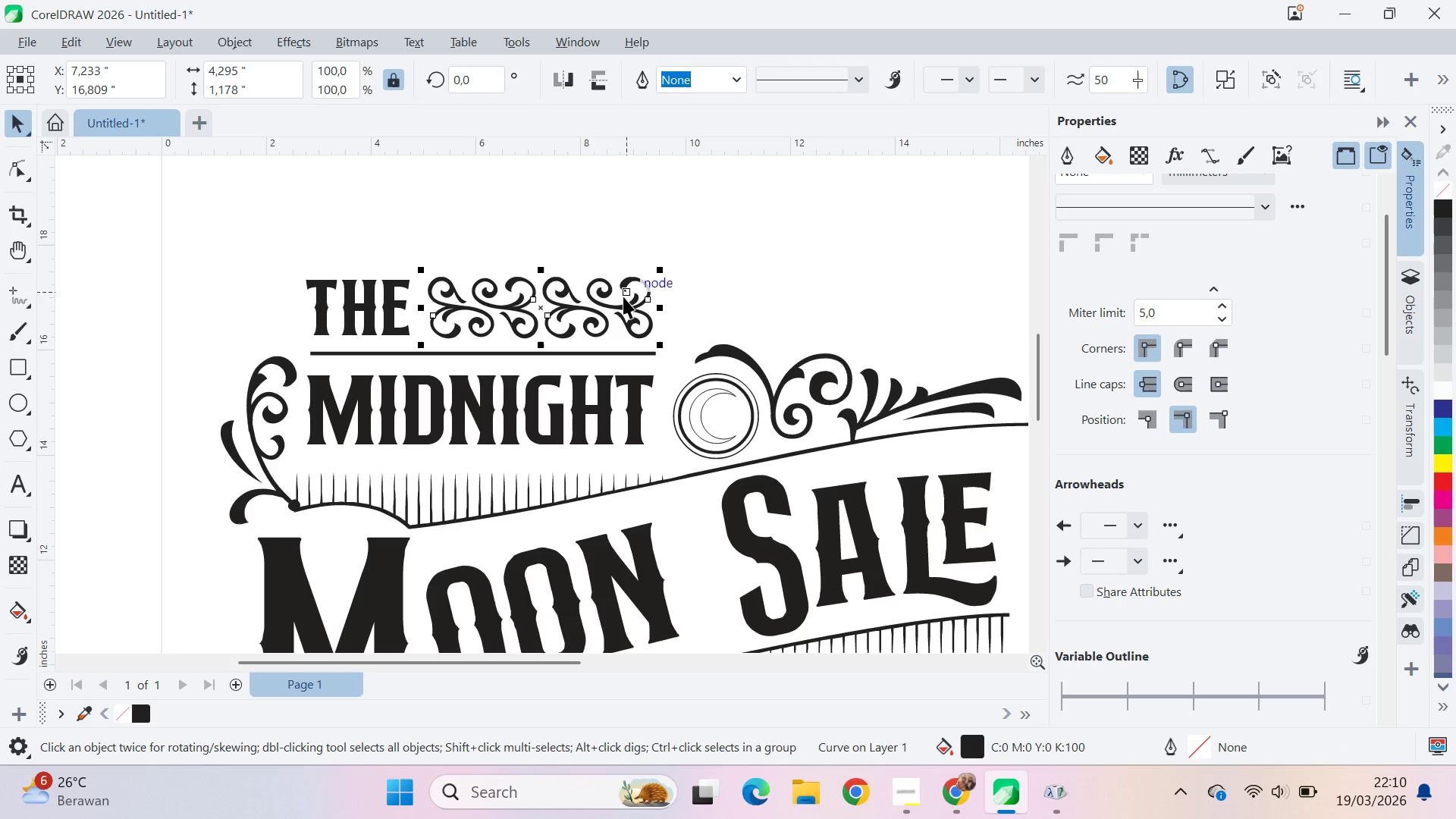 
hold_key(key=ArrowLeft, duration=0.97)
 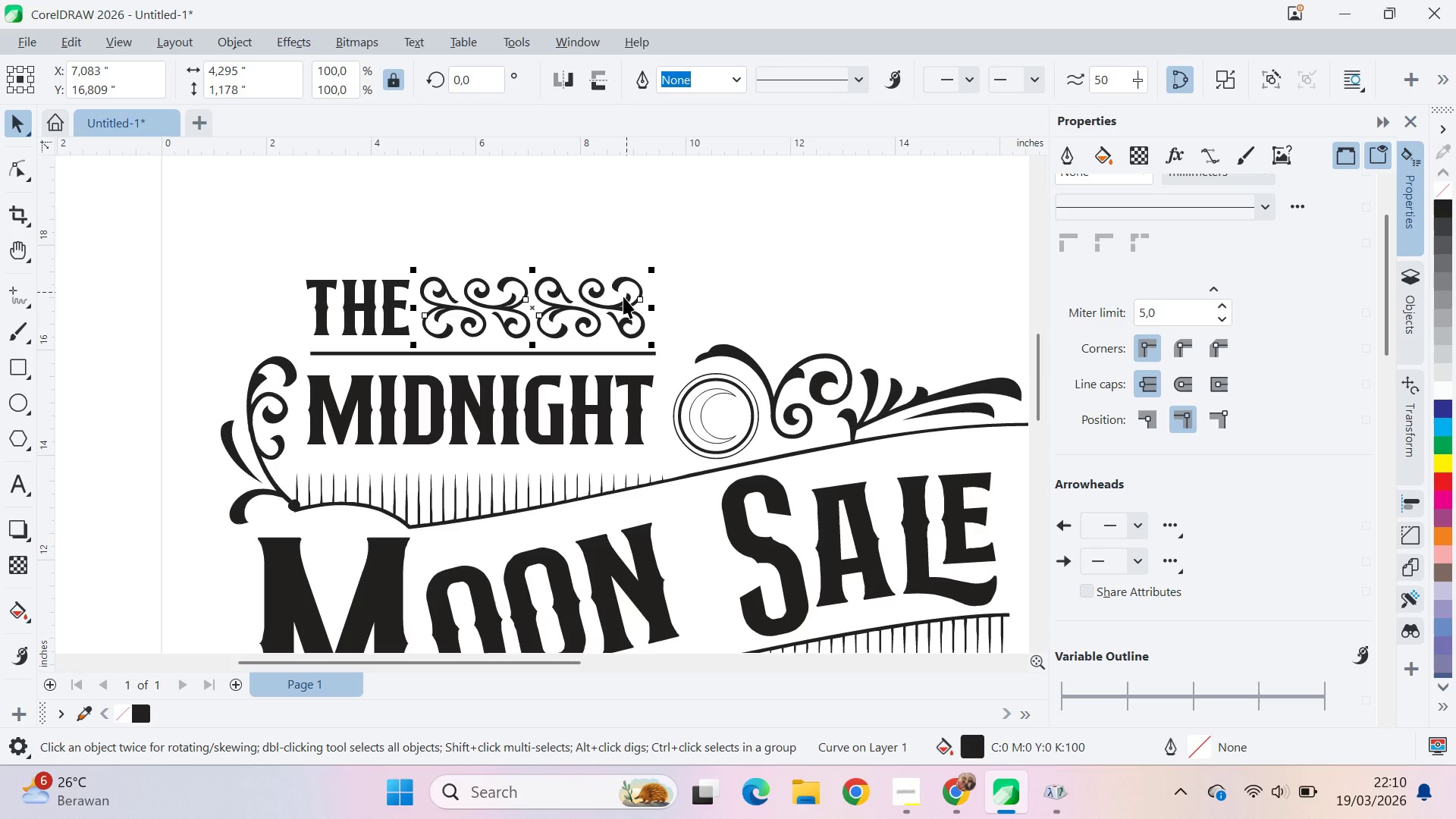 
key(ArrowRight)
 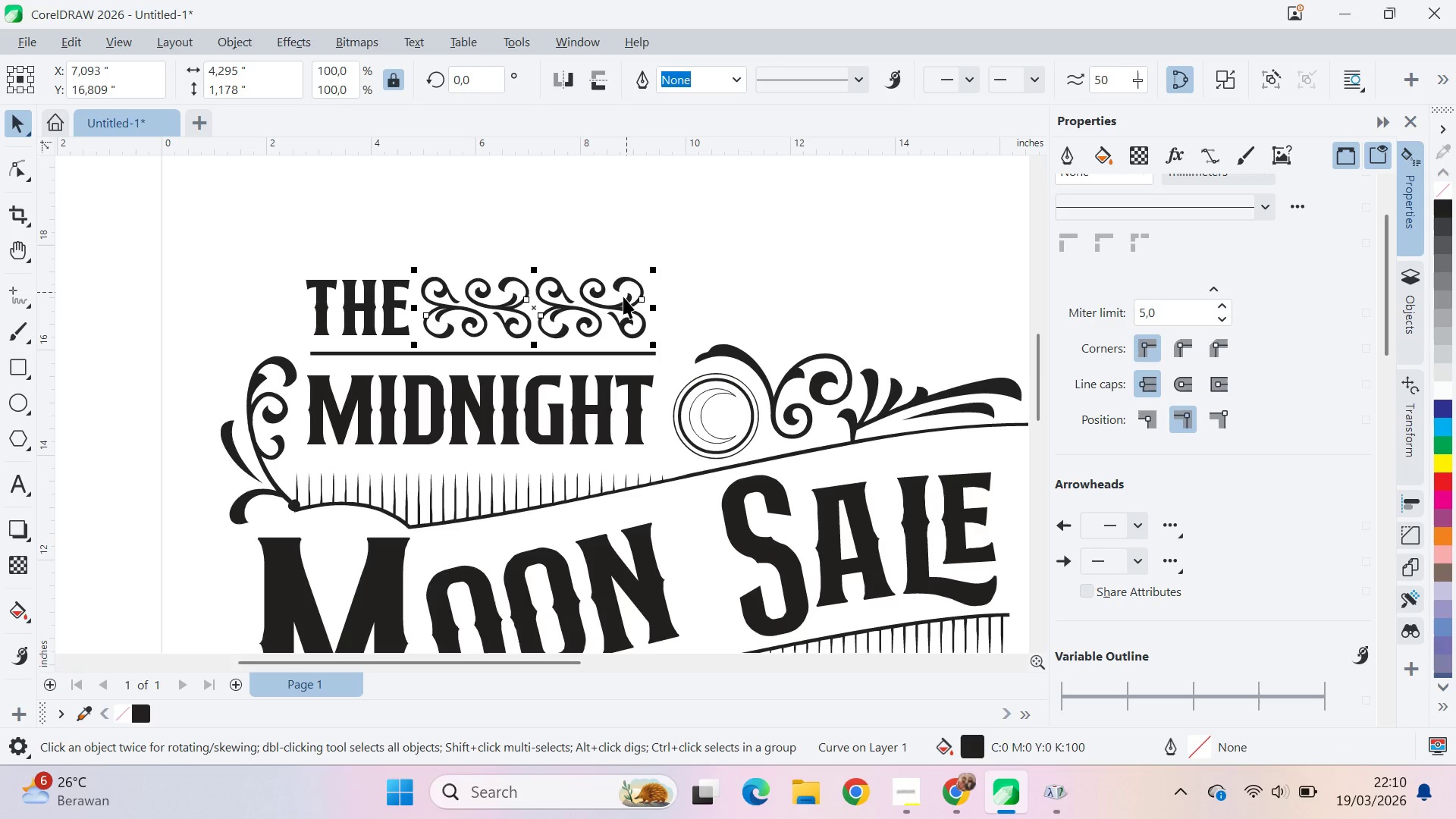 
key(ArrowRight)
 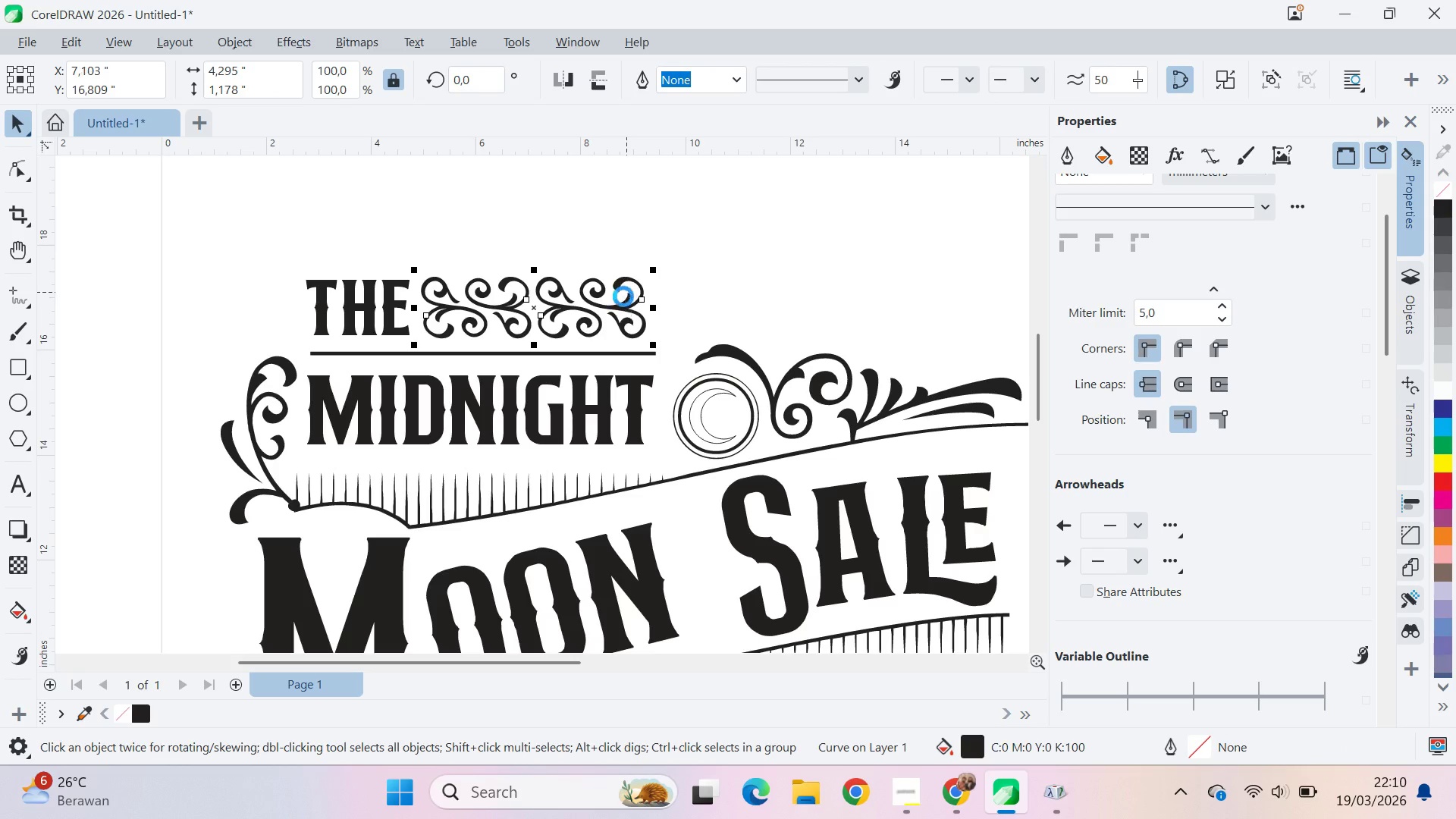 
key(ArrowRight)
 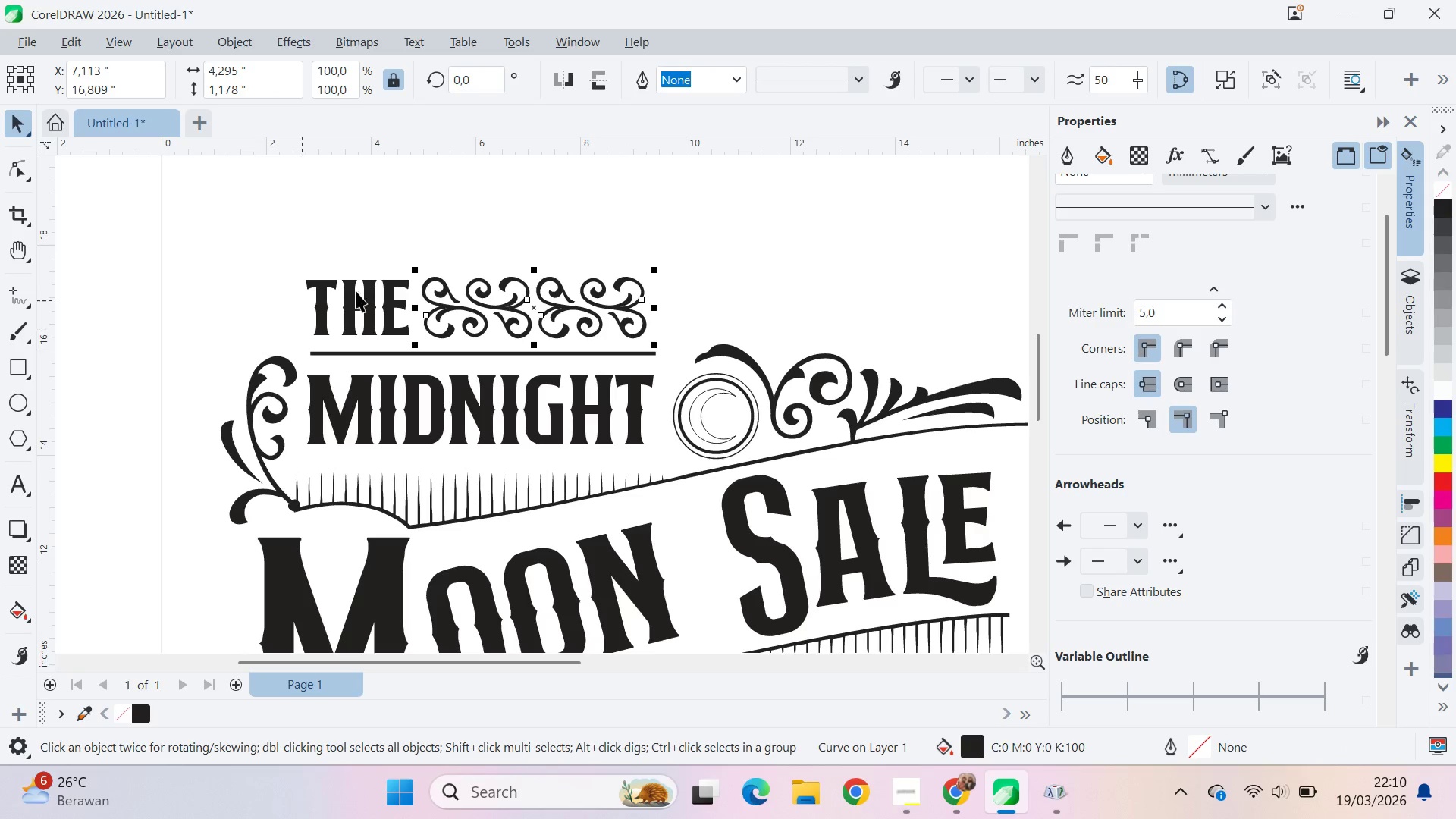 
left_click([381, 309])
 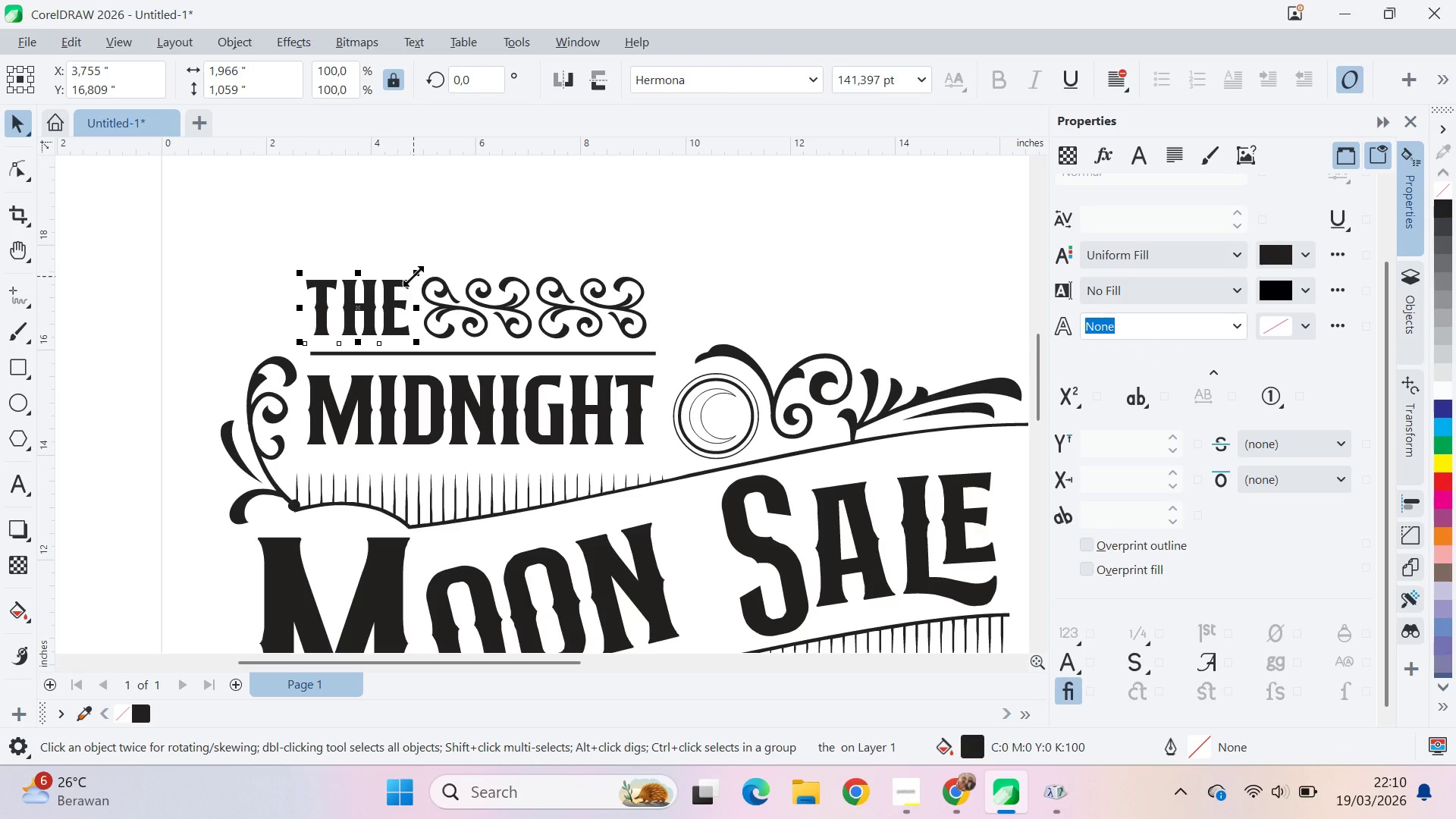 
left_click_drag(start_coordinate=[416, 270], to_coordinate=[489, 262])
 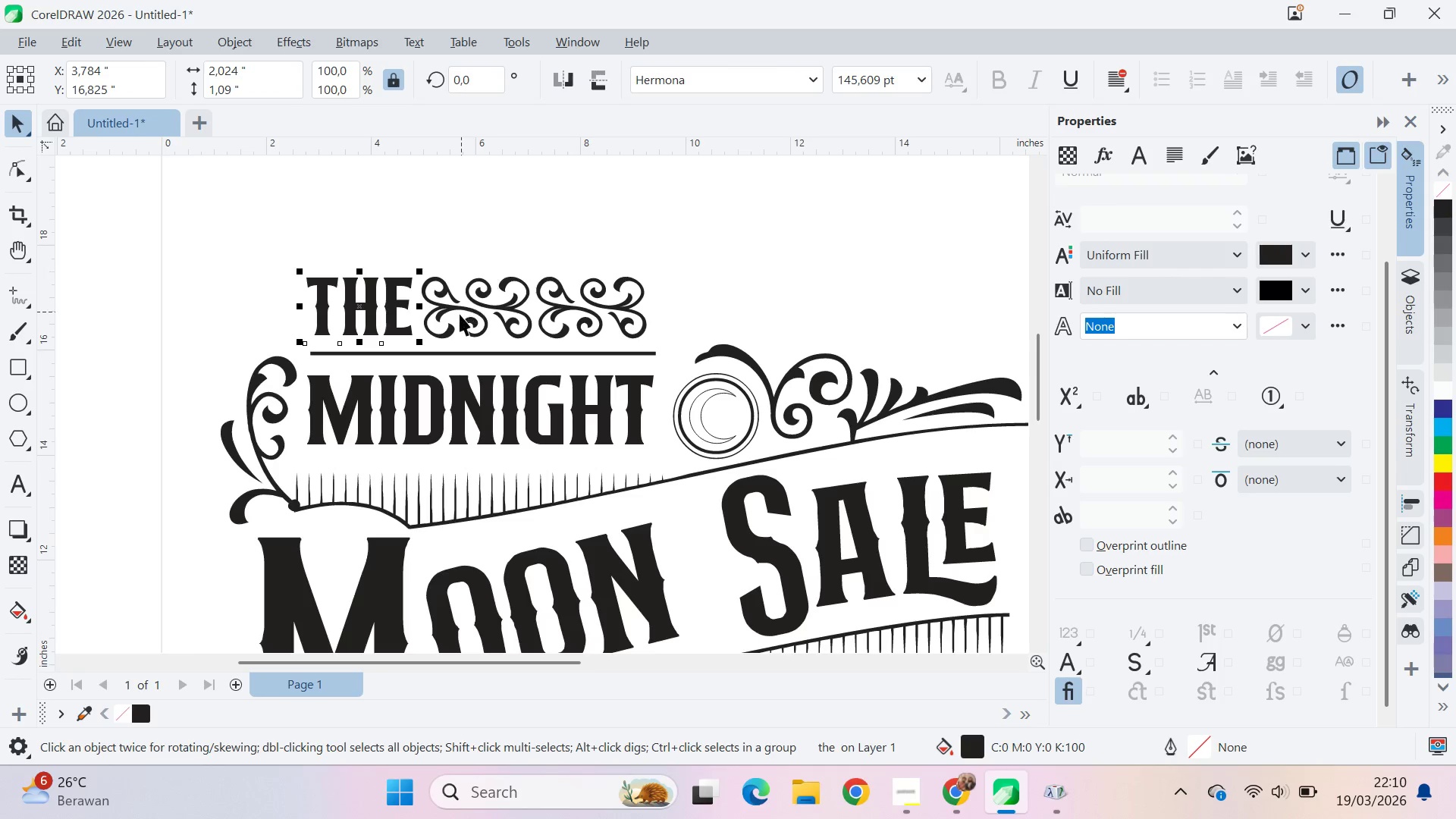 
hold_key(key=ShiftLeft, duration=0.5)
left_click([455, 331])
 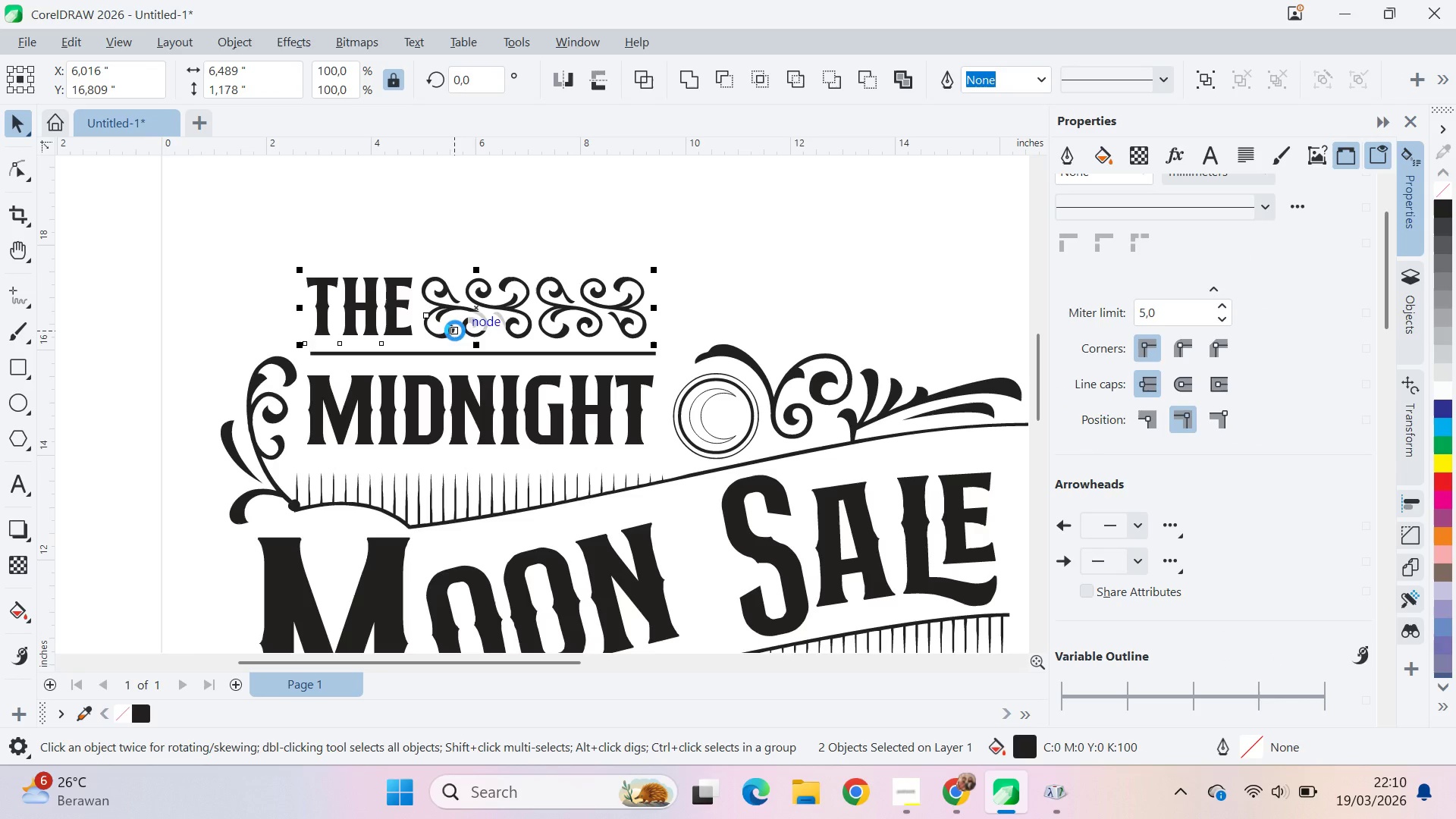 
key(B)
 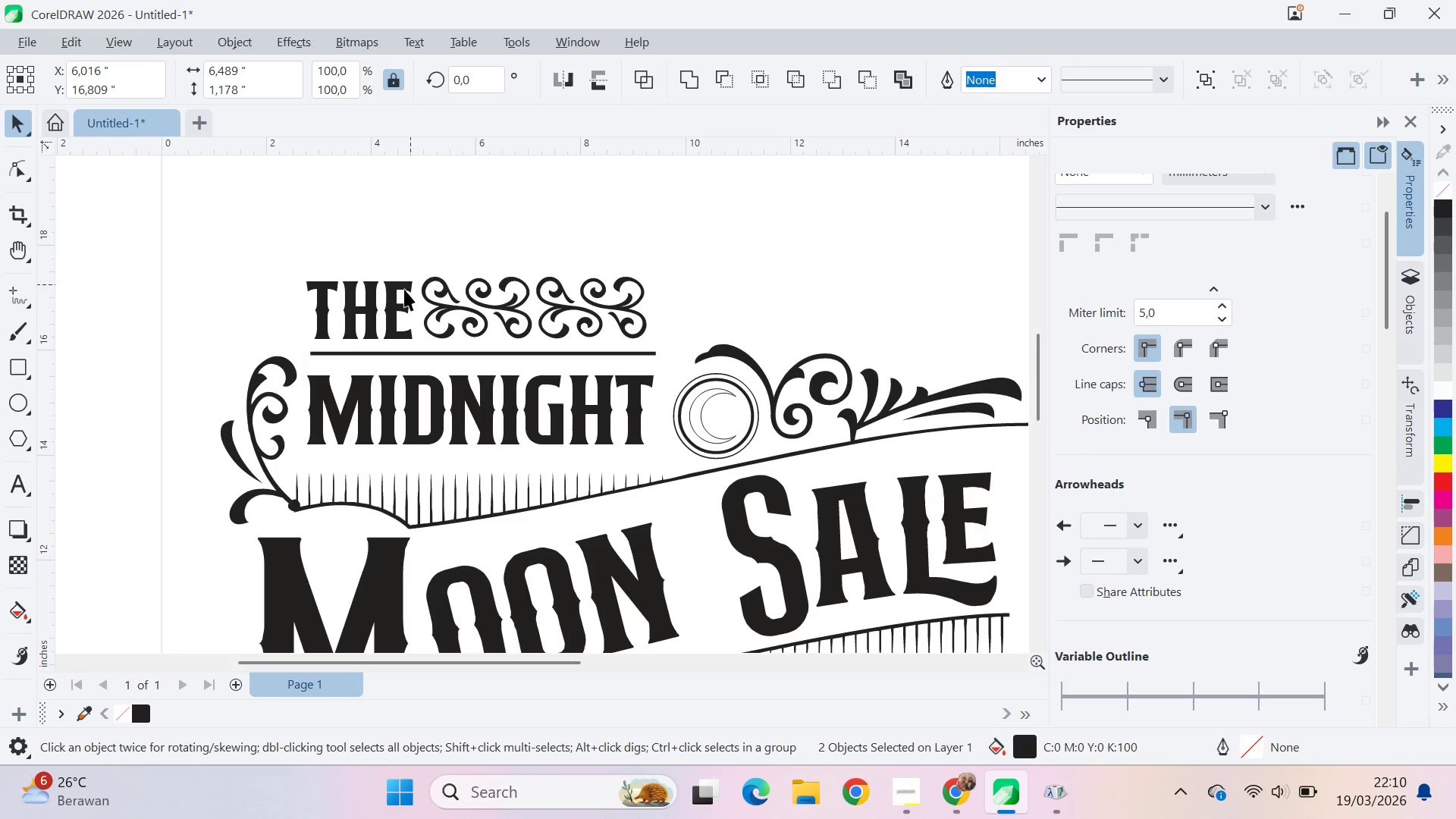 
double_click([397, 291])
 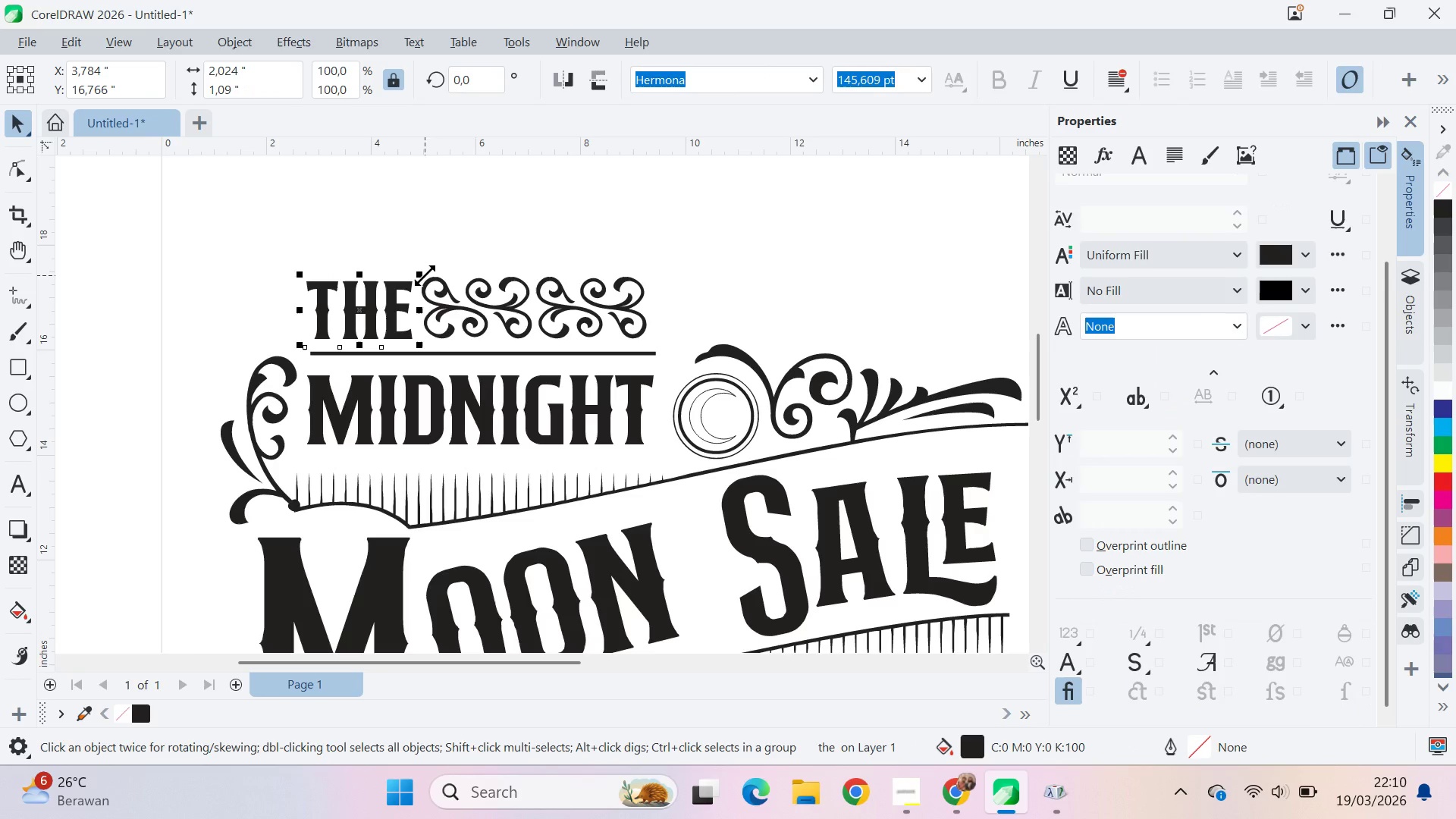 
left_click_drag(start_coordinate=[425, 275], to_coordinate=[447, 268])
 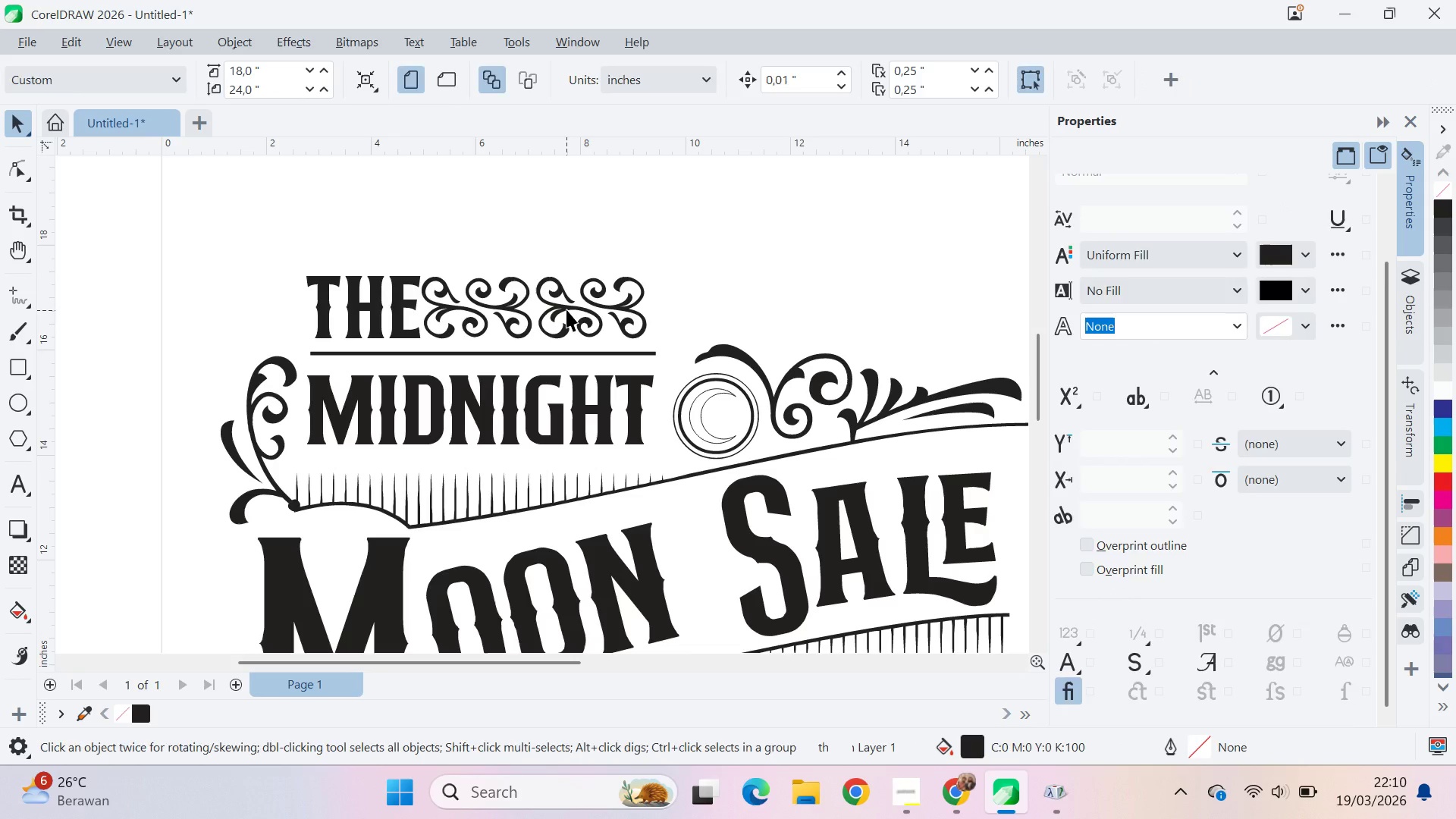 
double_click([566, 309])
 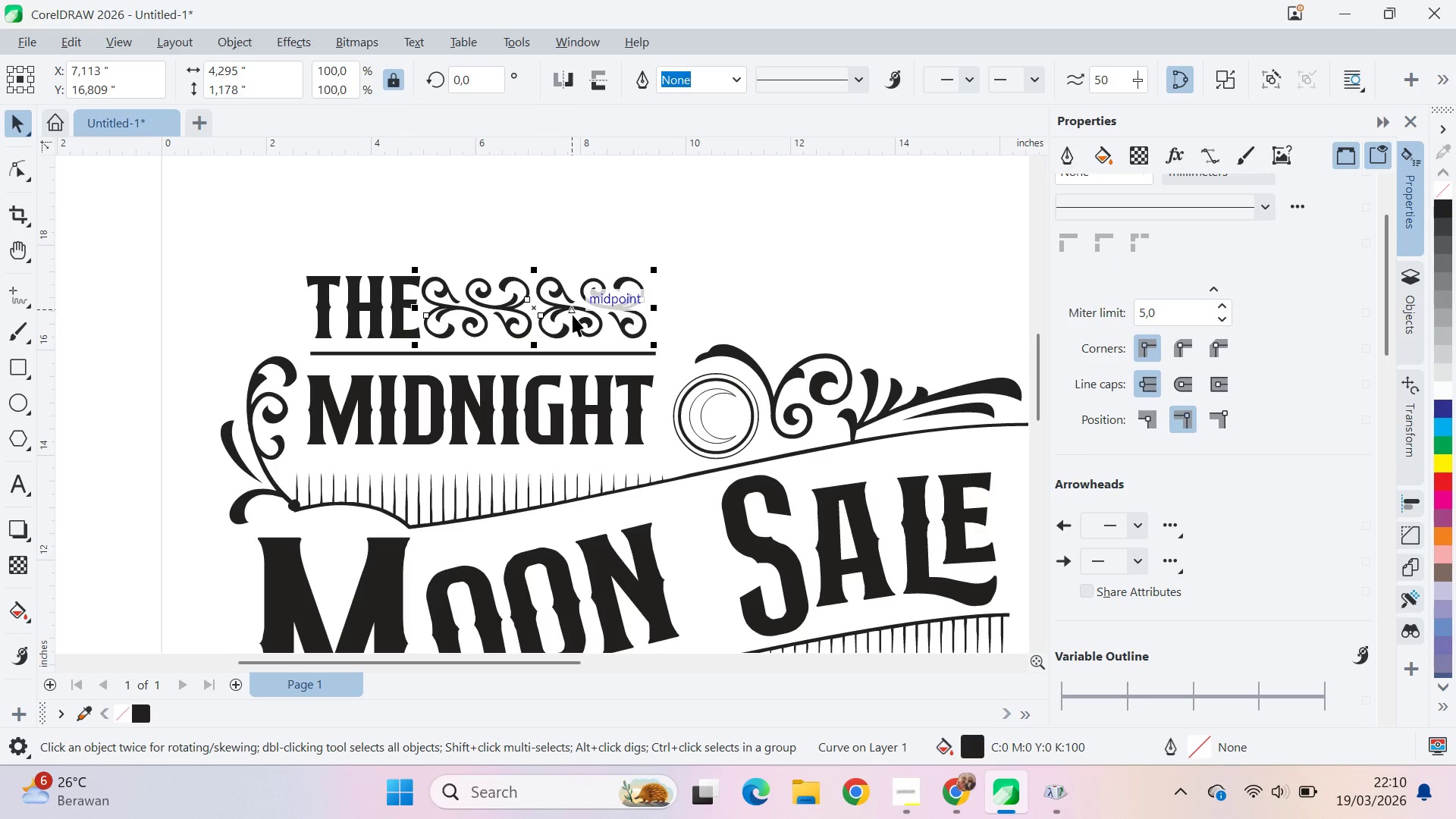 
hold_key(key=ArrowRight, duration=0.91)
 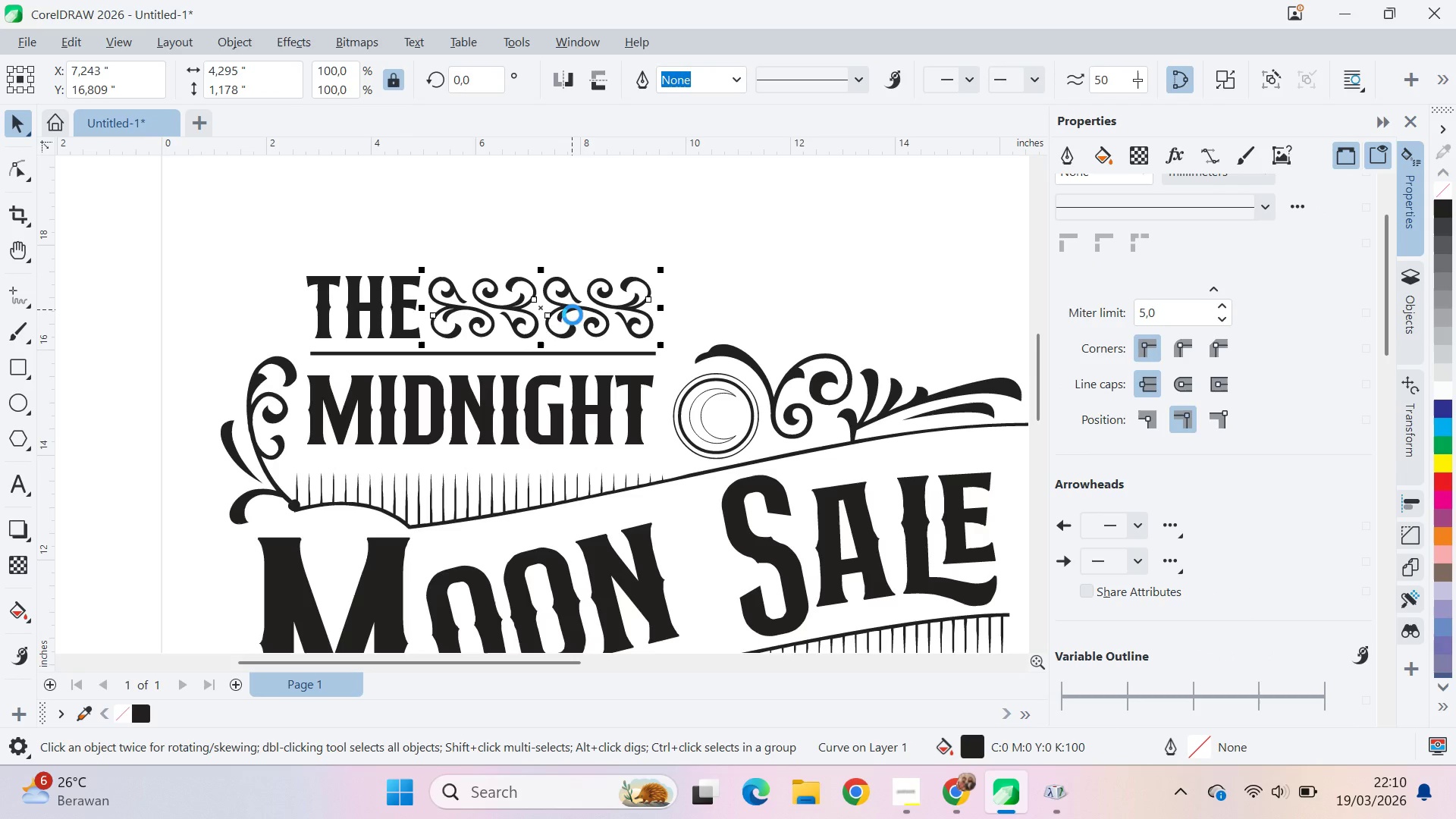 
key(ArrowRight)
 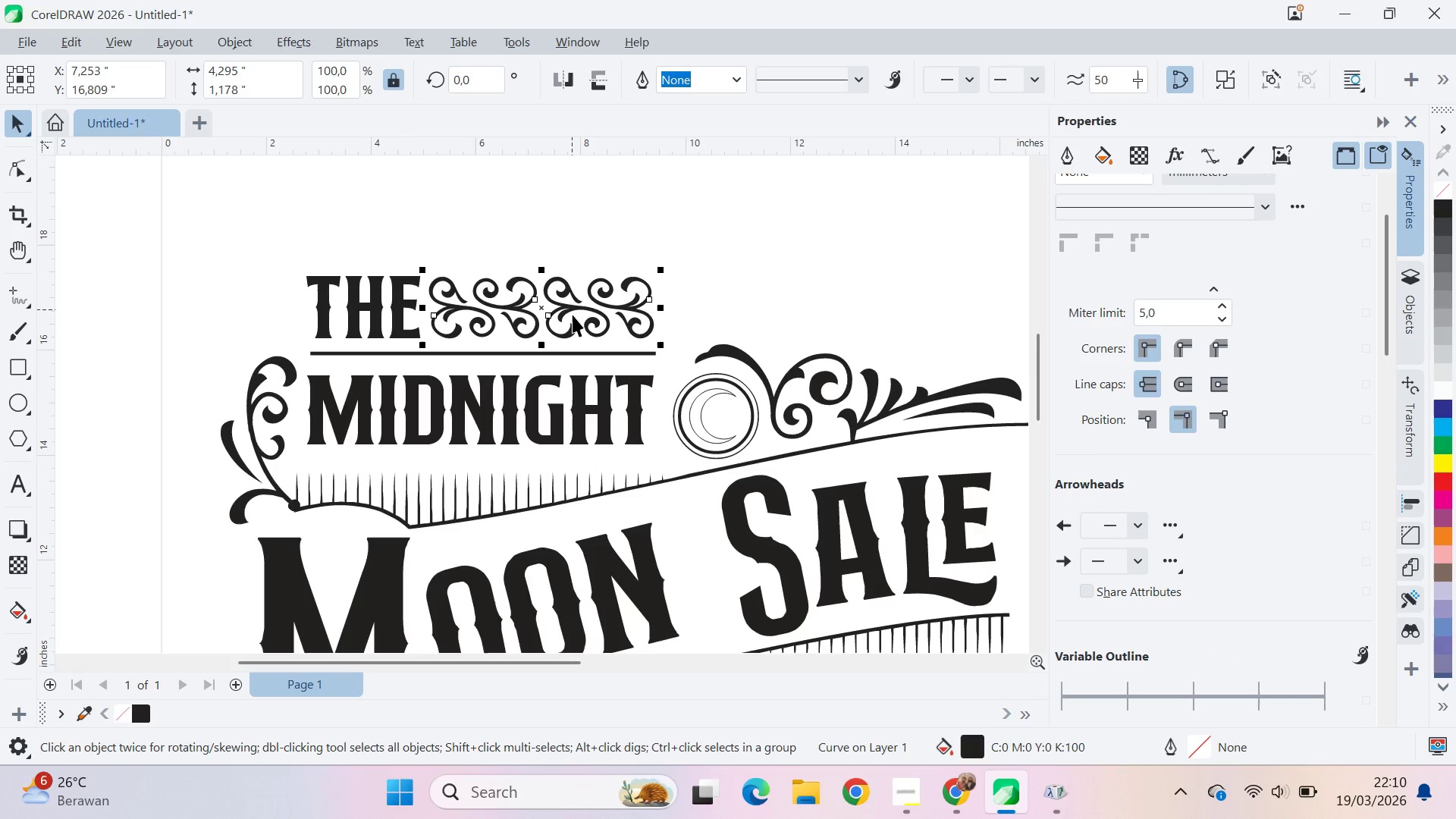 
hold_key(key=ShiftLeft, duration=1.14)
left_click([553, 419])
 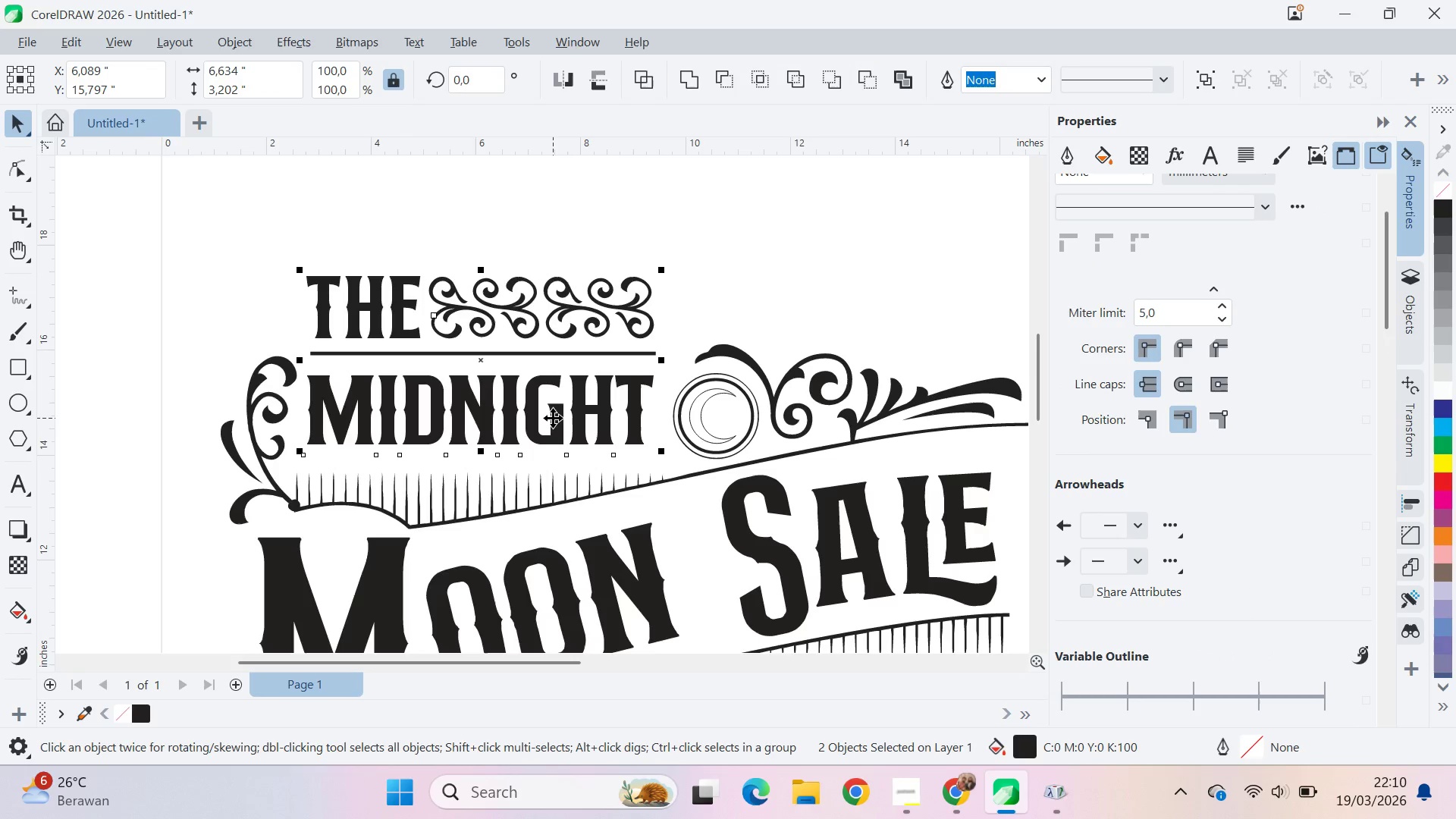 
type(rrrr)
 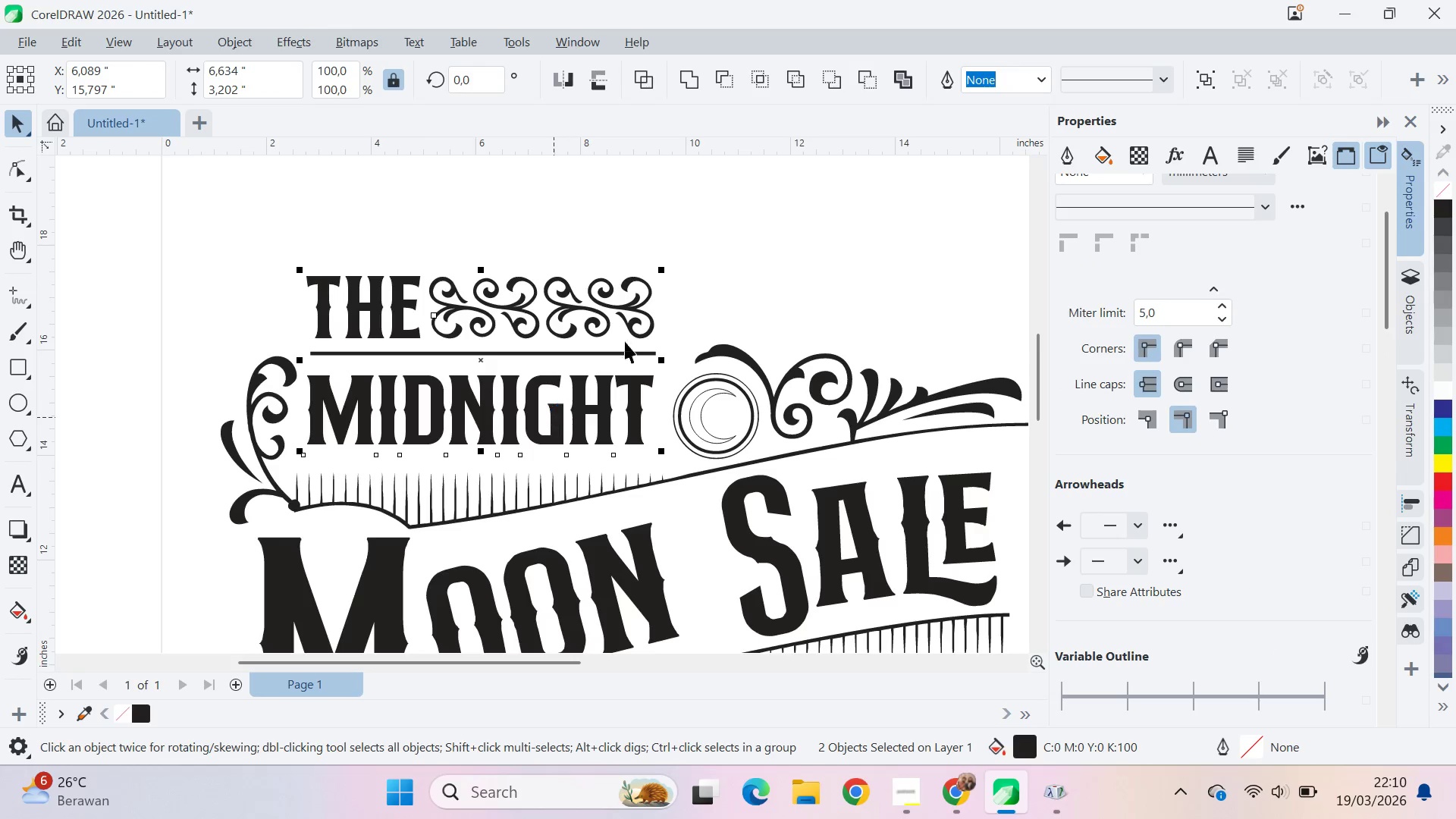 
key(R)
 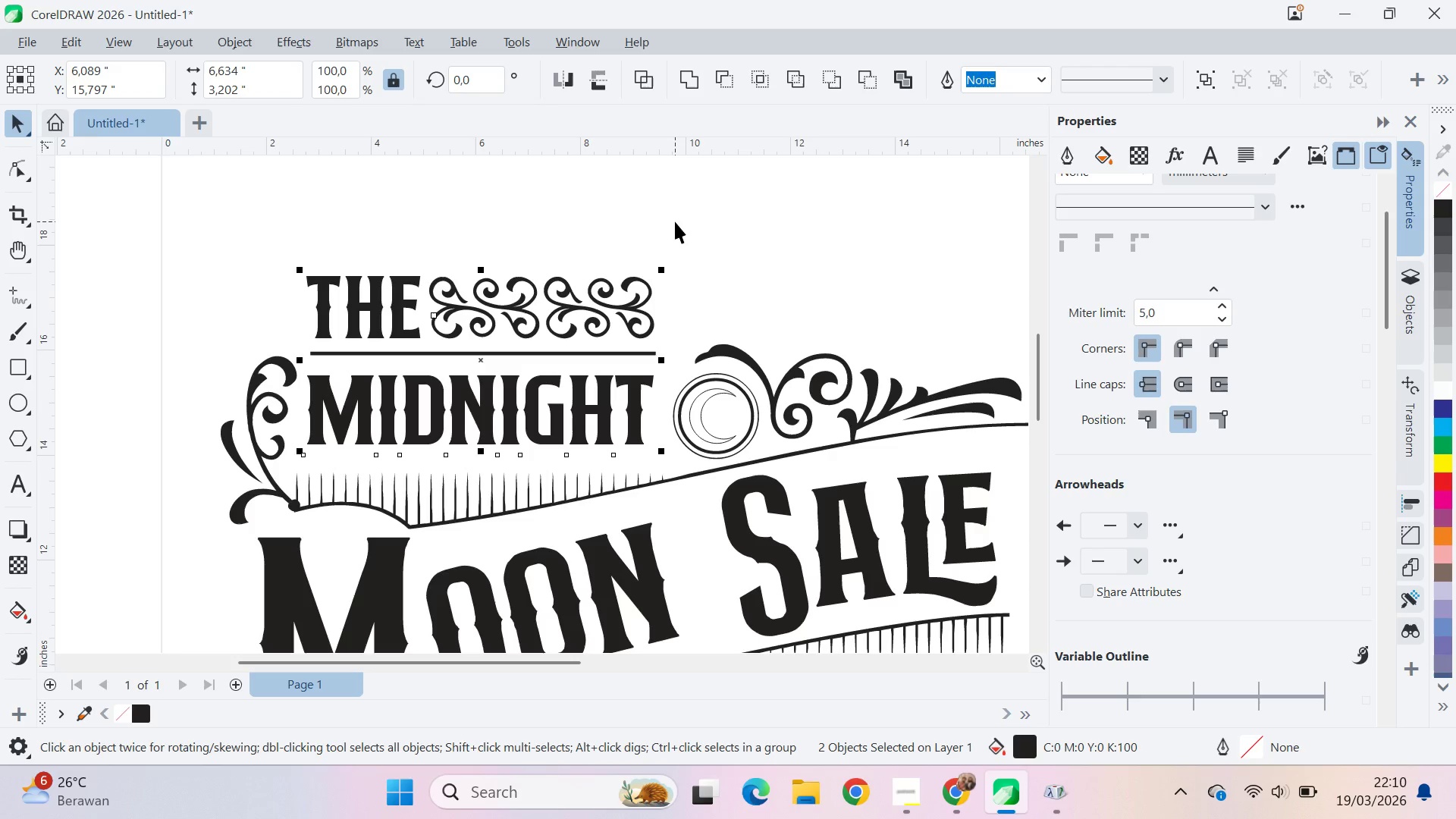 
left_click([675, 221])
 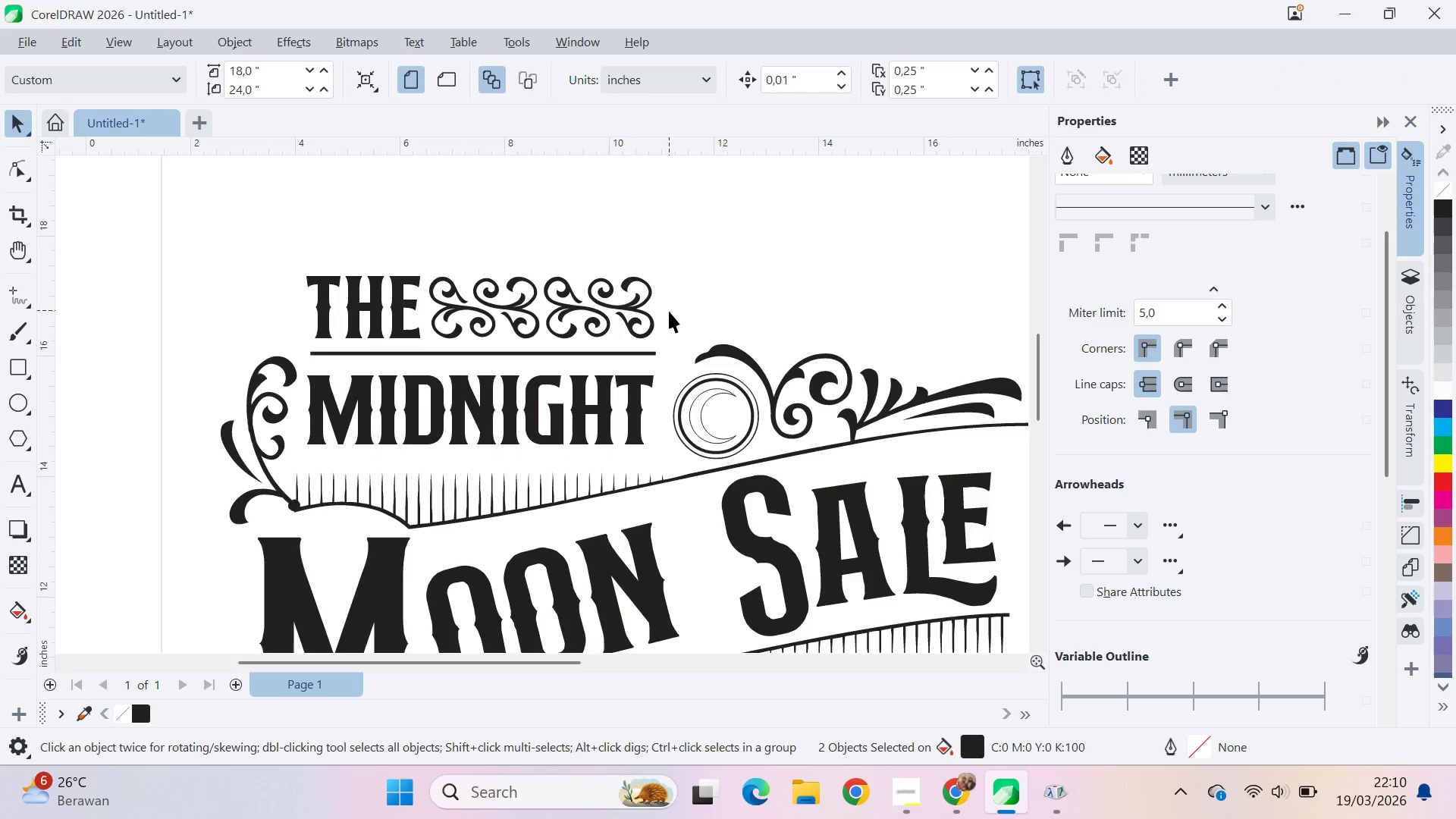 
scroll: coordinate [716, 332], scroll_direction: down, amount: 2.0
 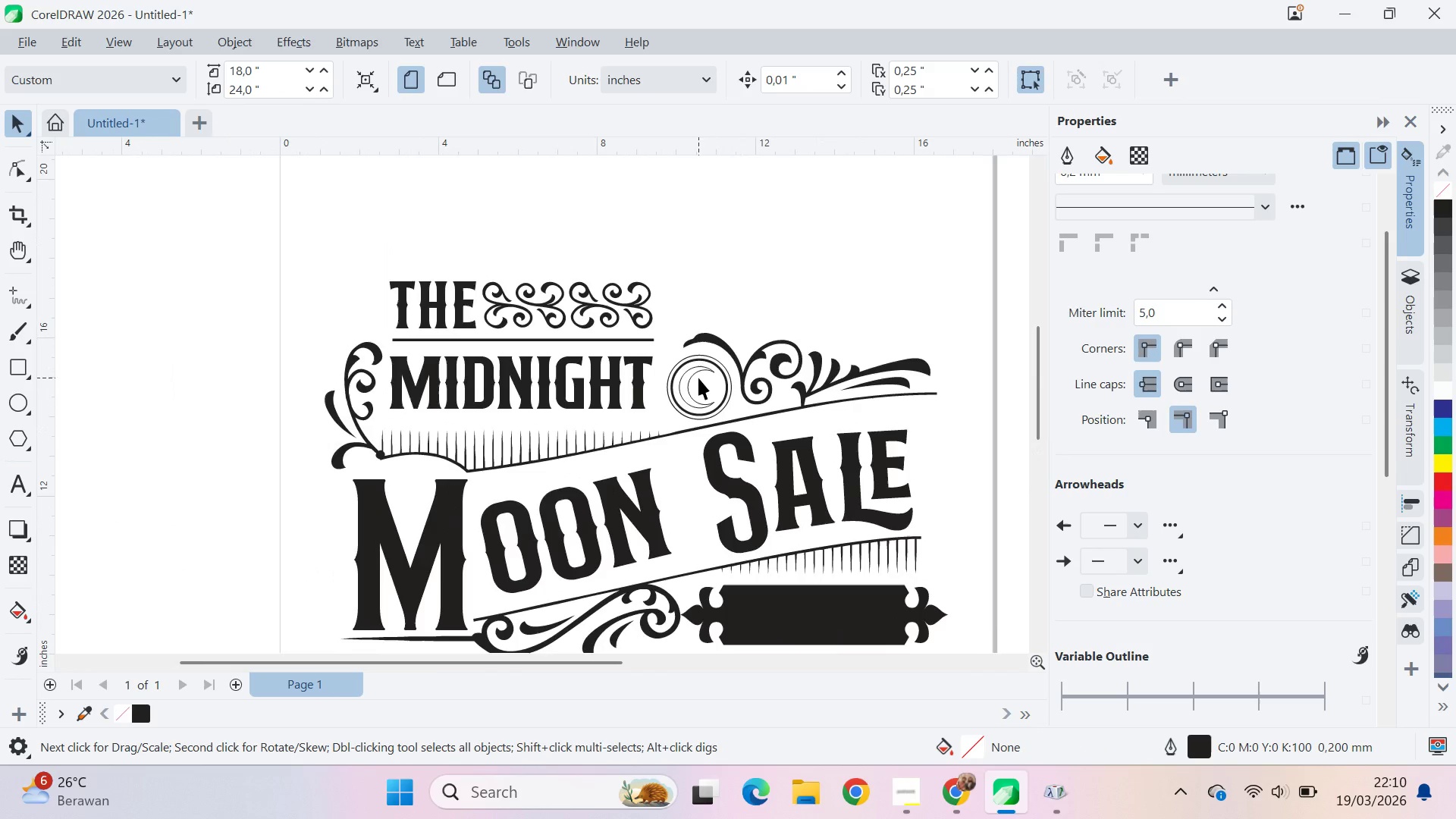 
double_click([697, 372])
 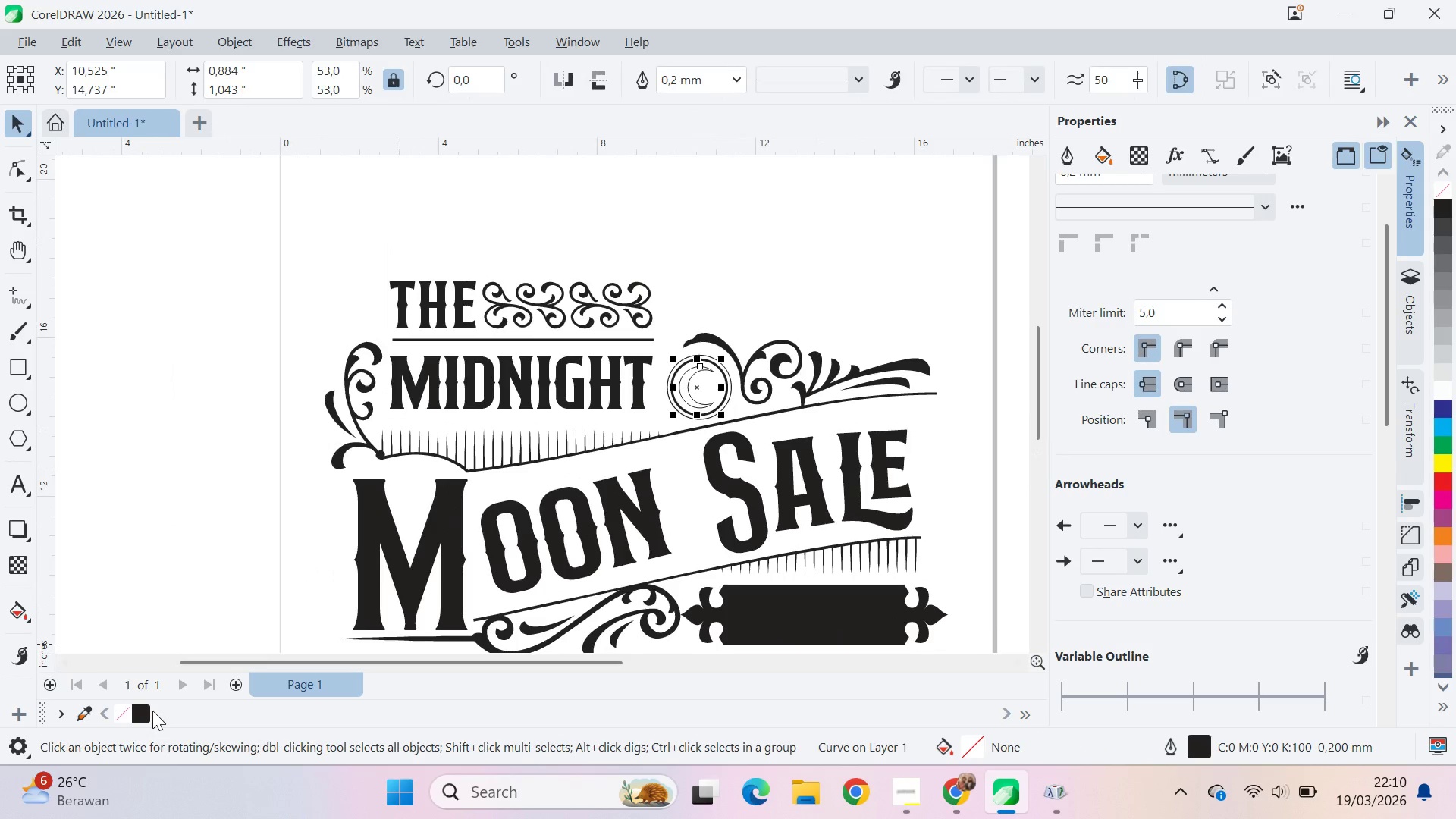 
left_click([143, 710])
 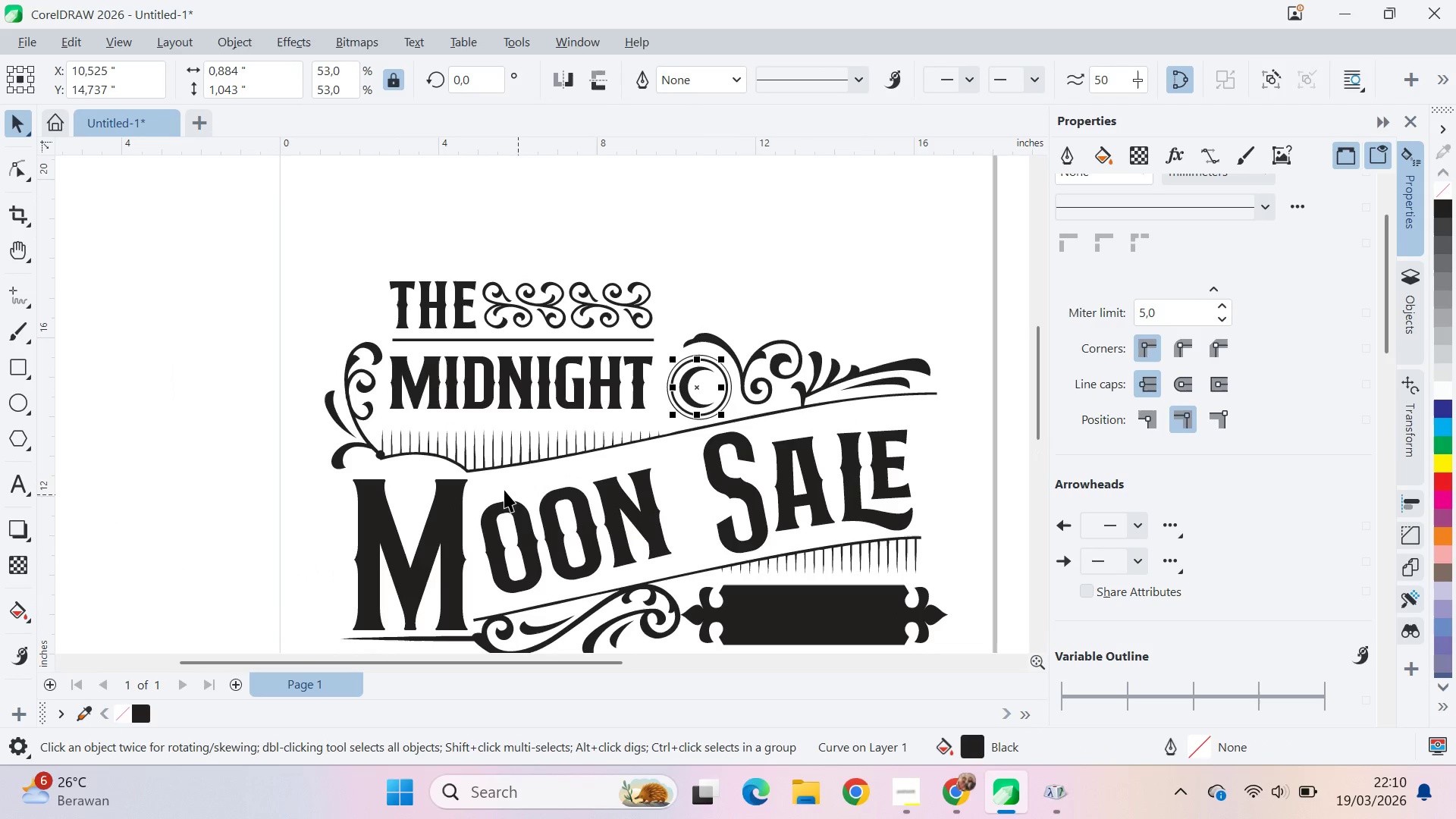 
left_click([477, 460])
 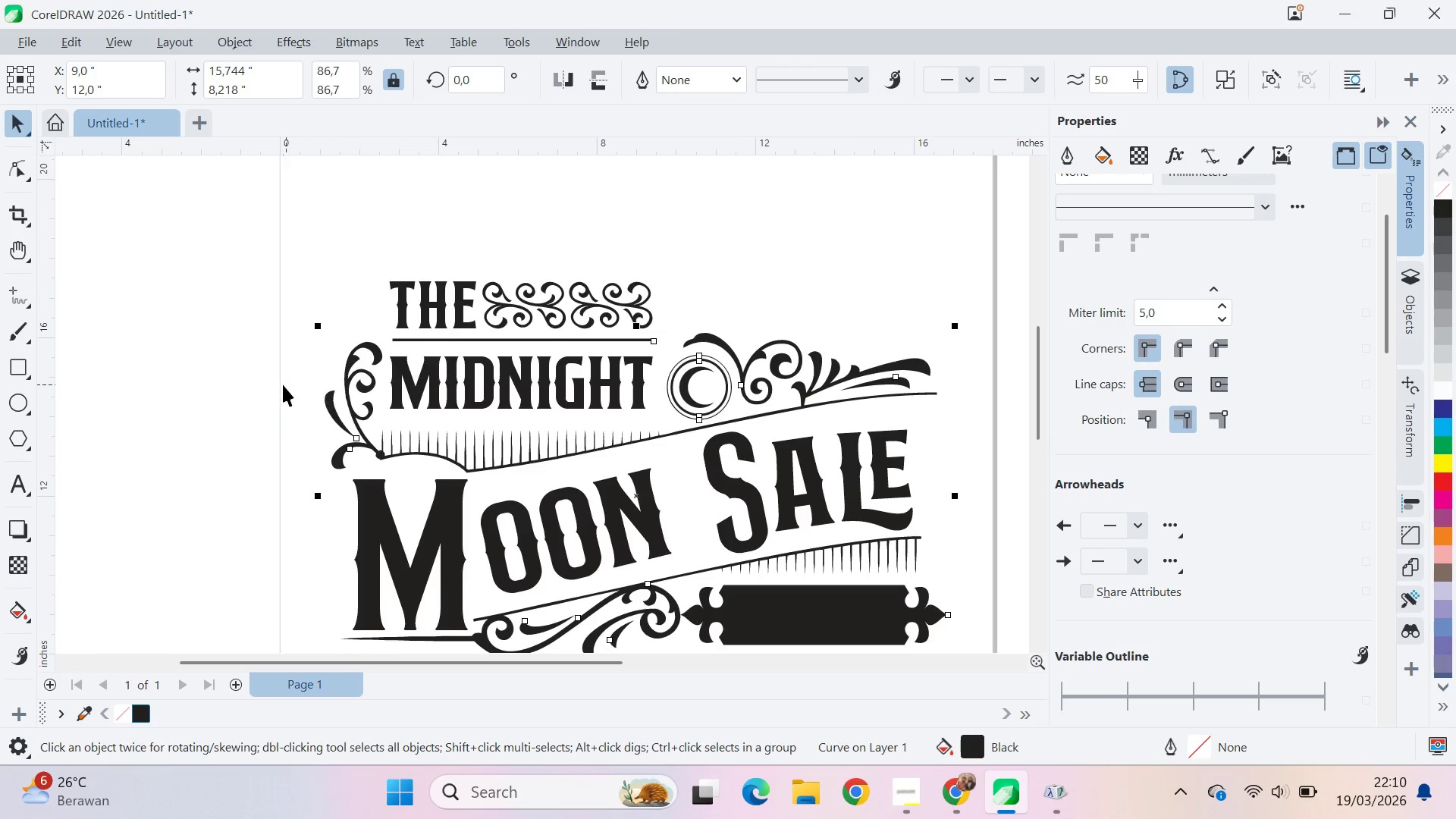 
left_click_drag(start_coordinate=[234, 255], to_coordinate=[699, 578])
 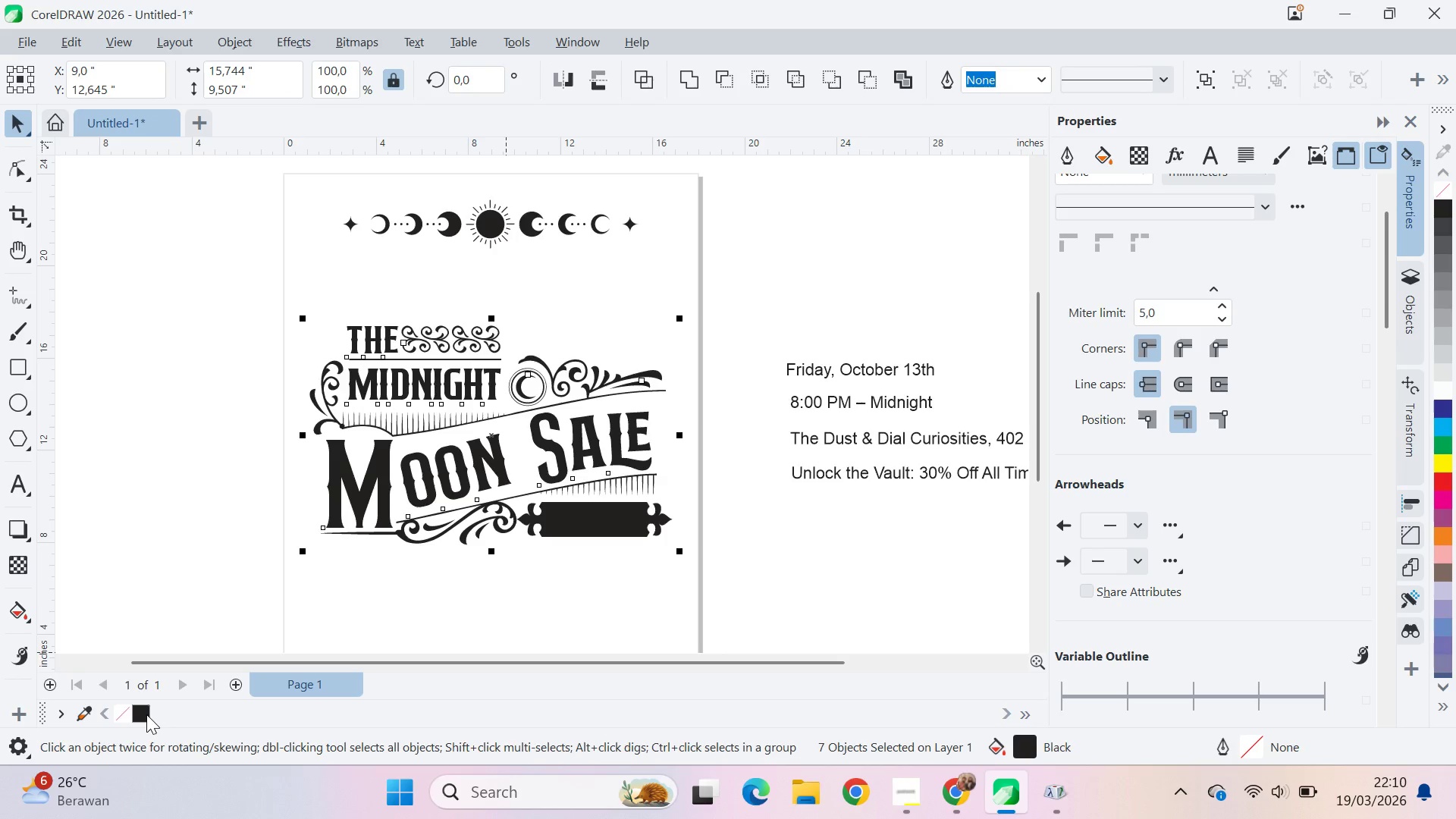 
scroll: coordinate [289, 387], scroll_direction: down, amount: 4.0
 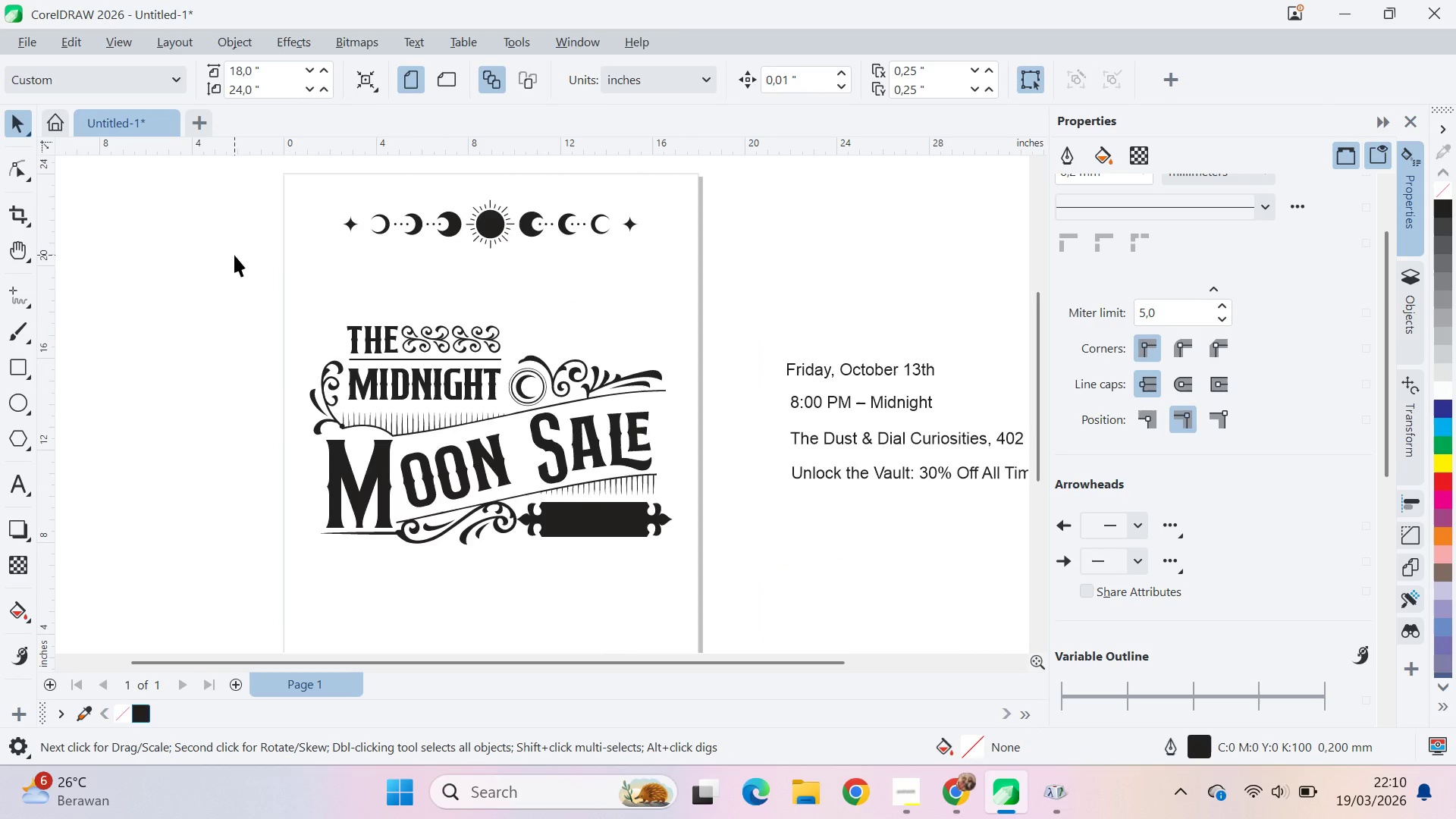 
left_click([144, 714])
 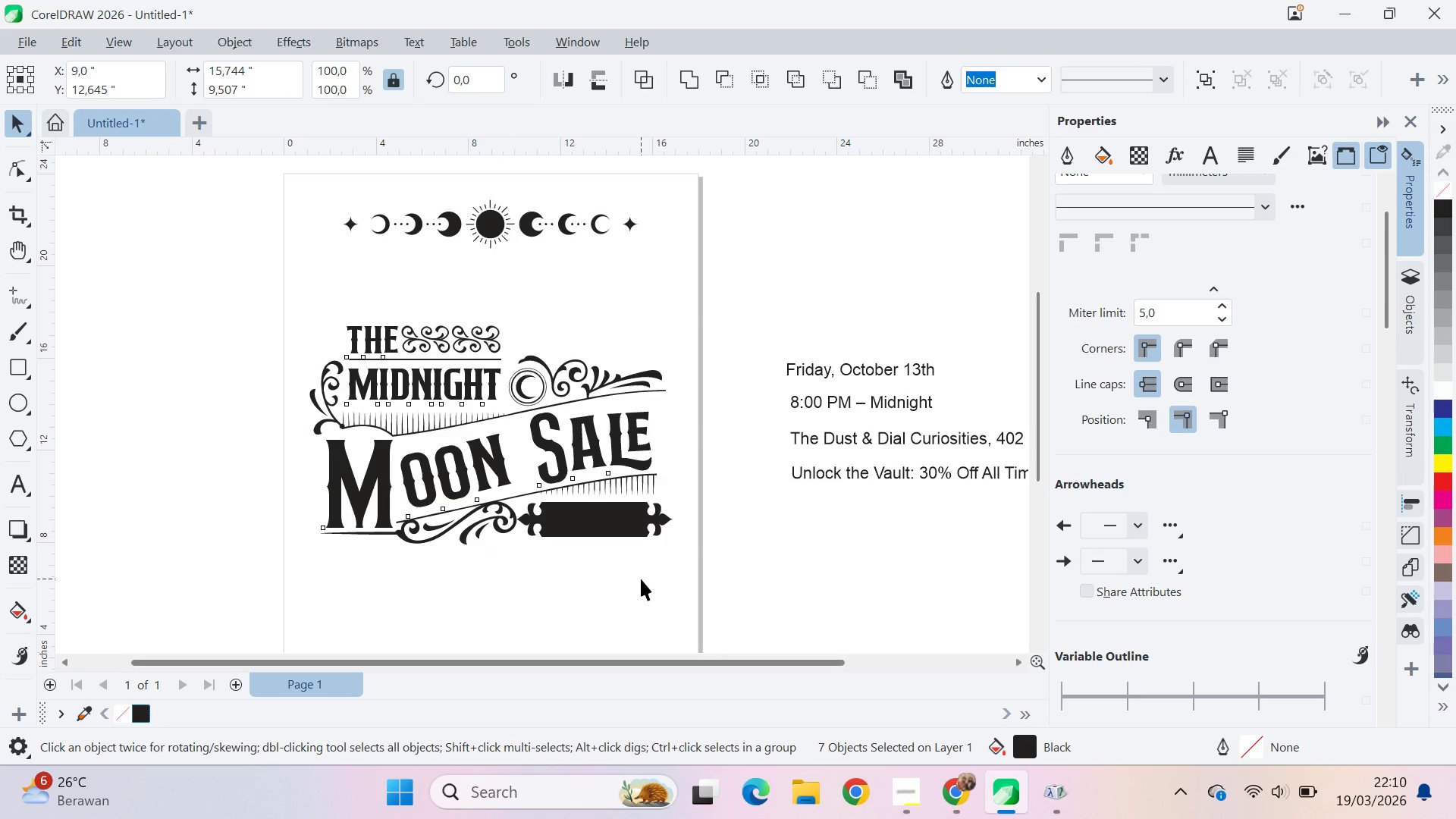 
double_click([641, 579])
 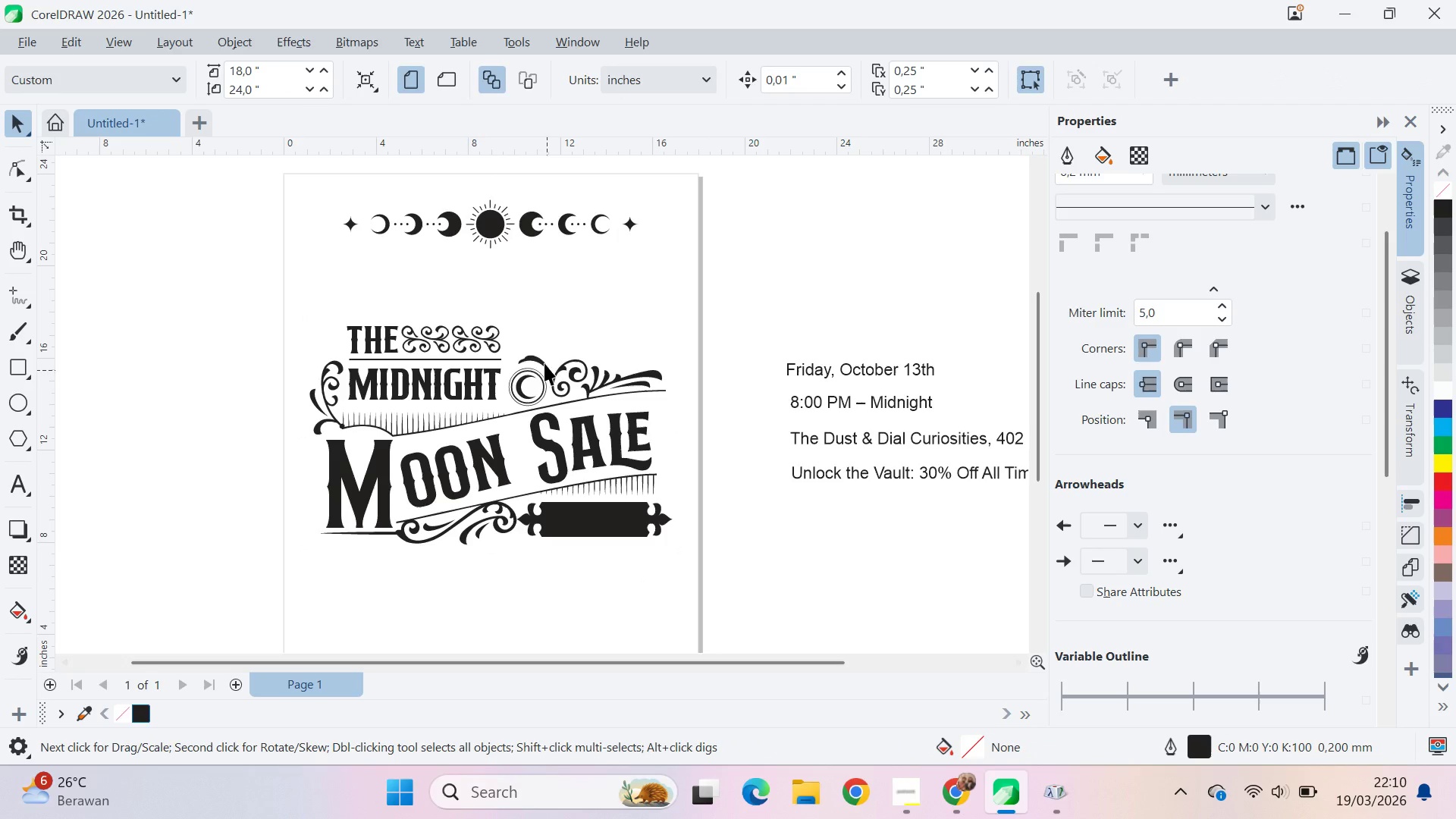 
scroll: coordinate [528, 451], scroll_direction: up, amount: 6.0
 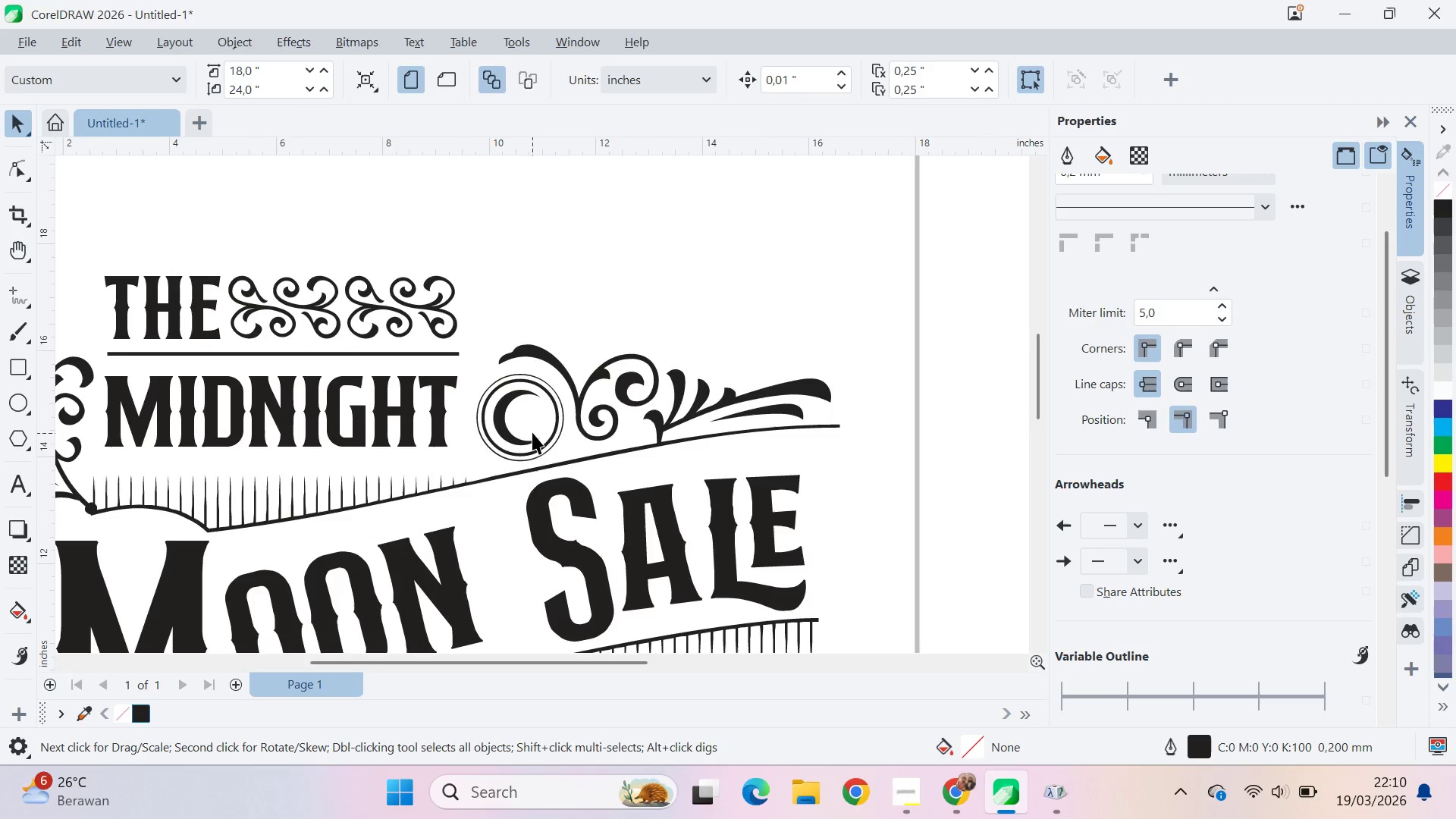 
scroll: coordinate [544, 405], scroll_direction: down, amount: 1.0
 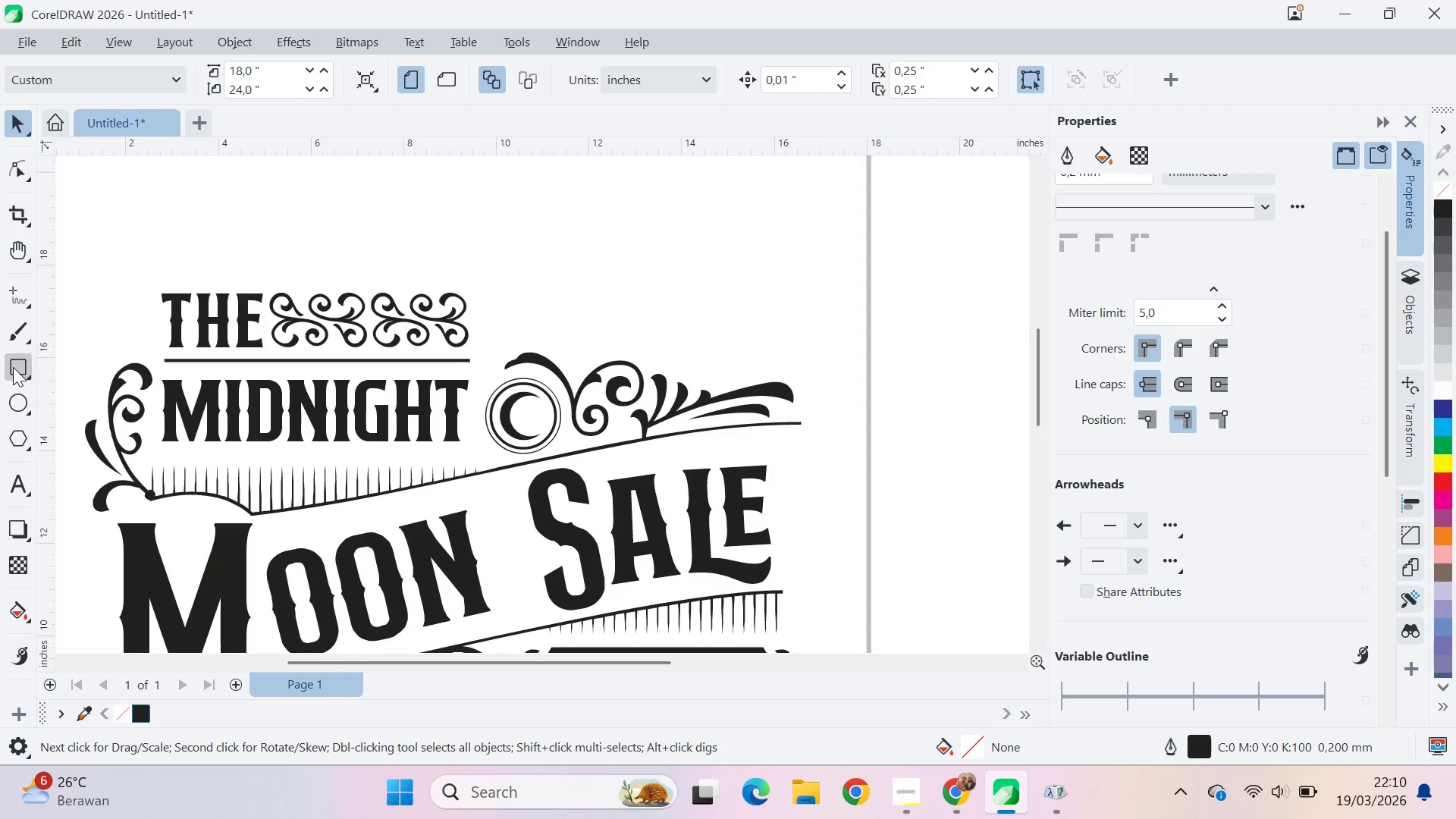 
left_click([13, 367])
 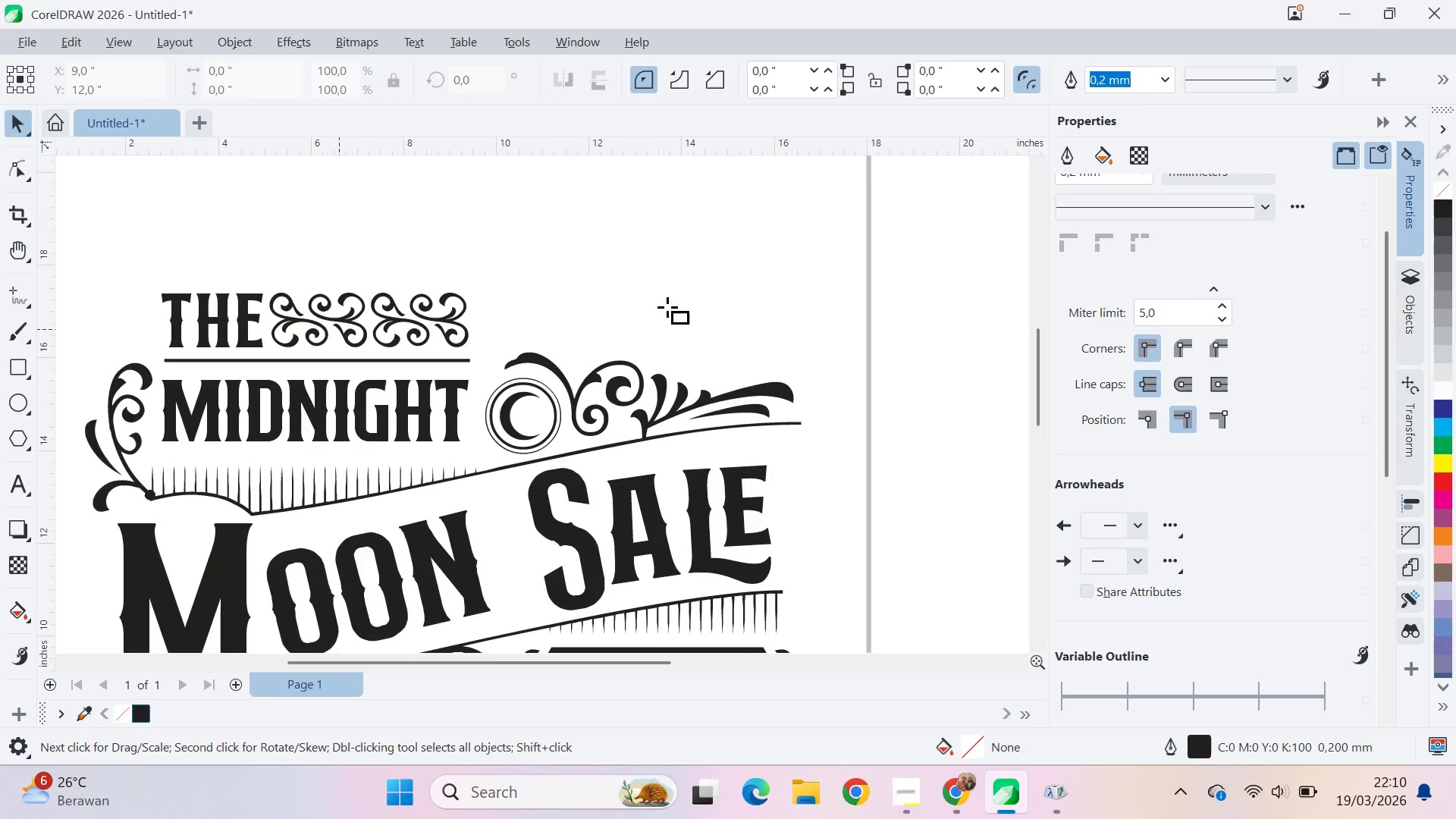 
hold_key(key=ControlLeft, duration=0.47)
left_click_drag(start_coordinate=[612, 257], to_coordinate=[630, 272])
 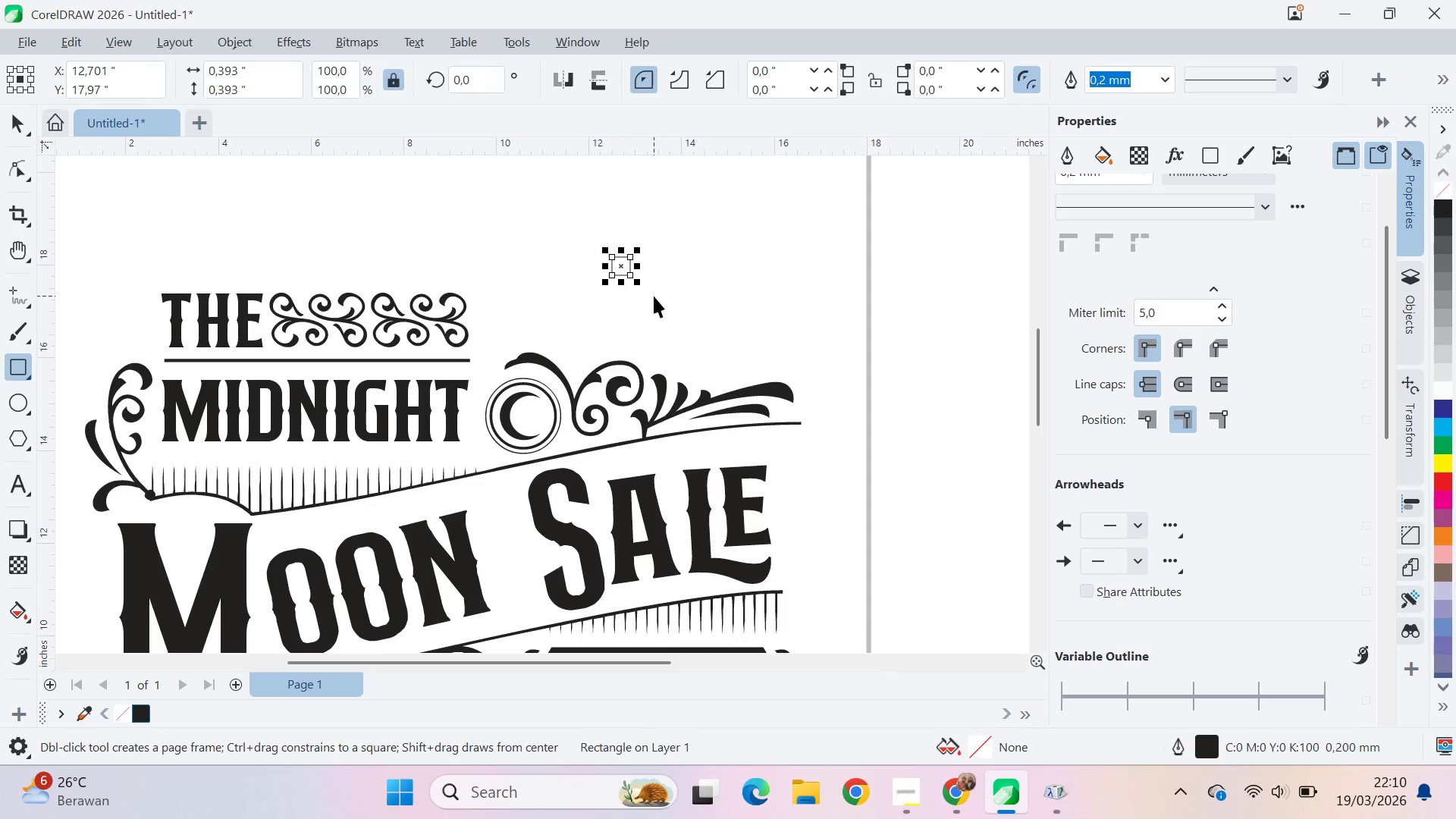 
type(vav)
 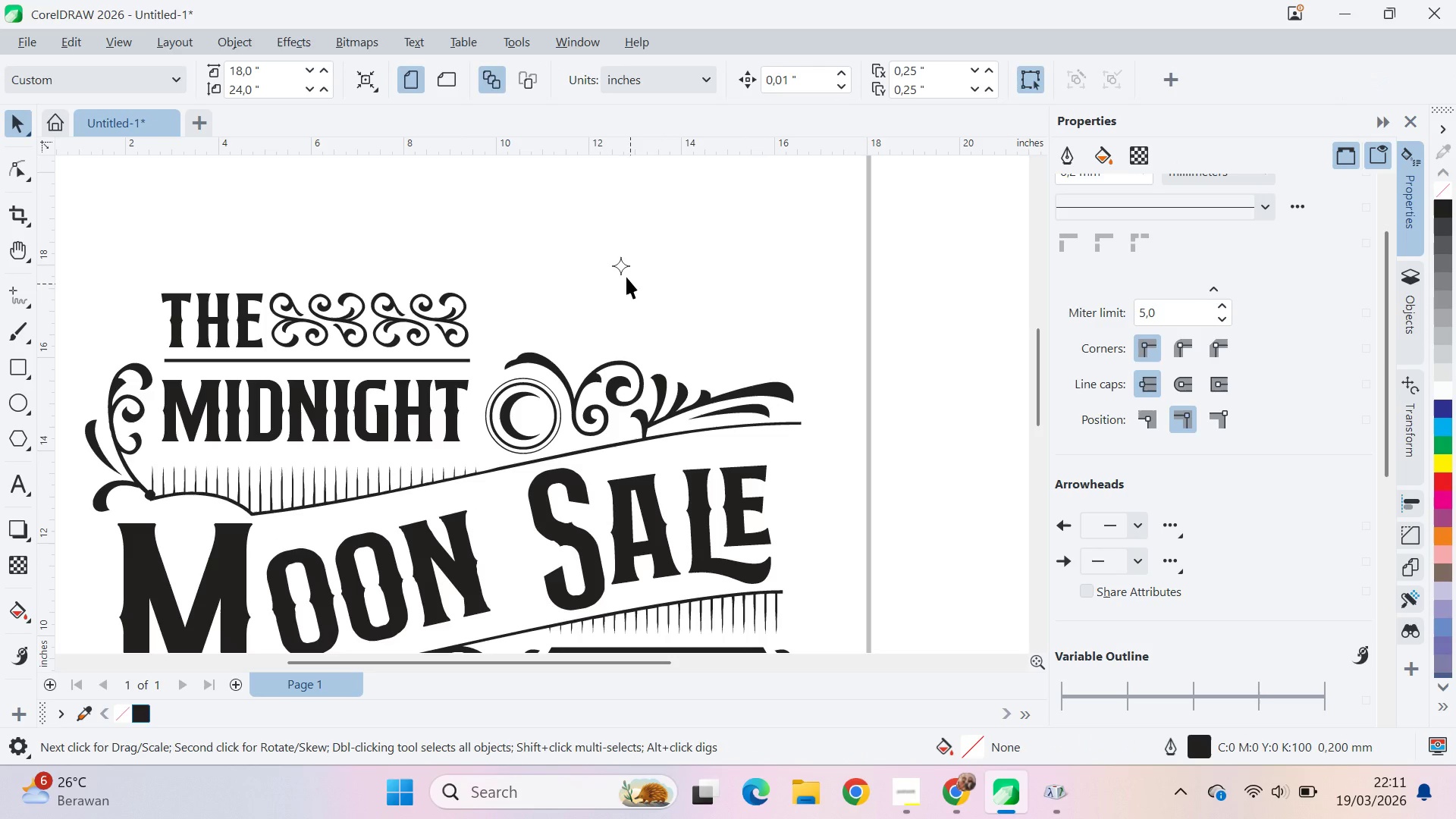 
left_click_drag(start_coordinate=[633, 256], to_coordinate=[735, 293])
 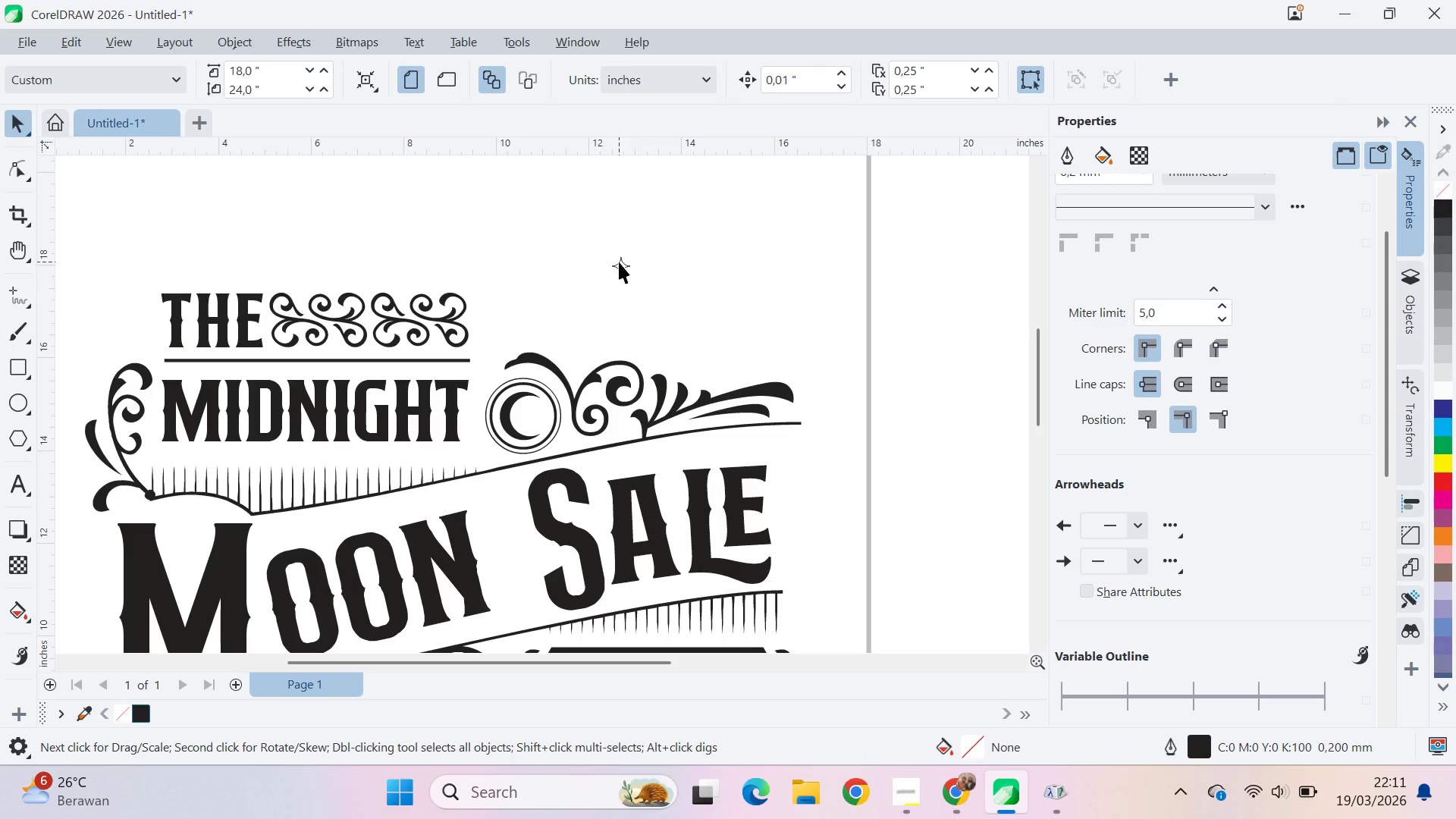 
left_click_drag(start_coordinate=[619, 262], to_coordinate=[526, 414])
 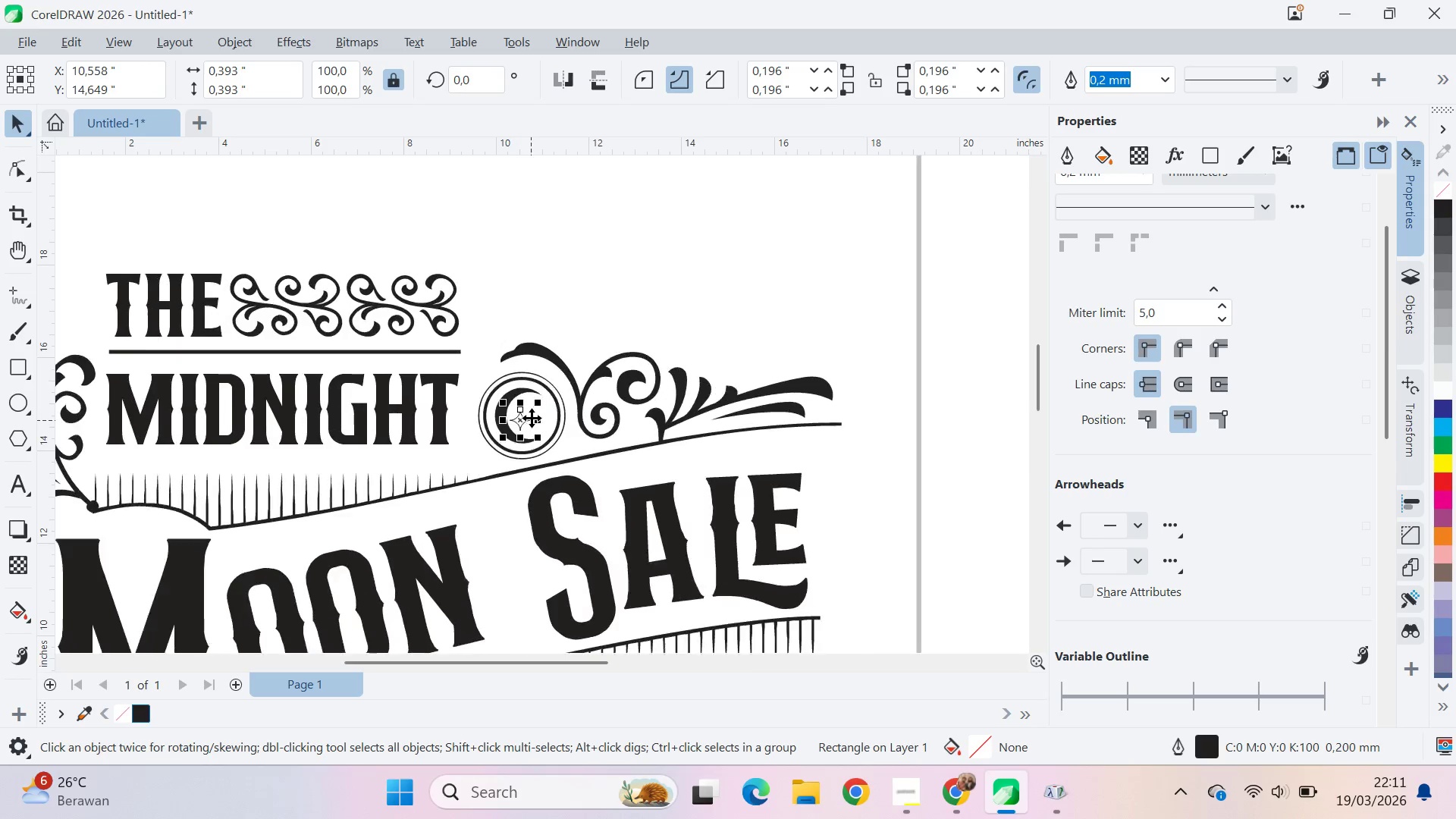 
hold_key(key=ShiftLeft, duration=0.33)
left_click([502, 383])
 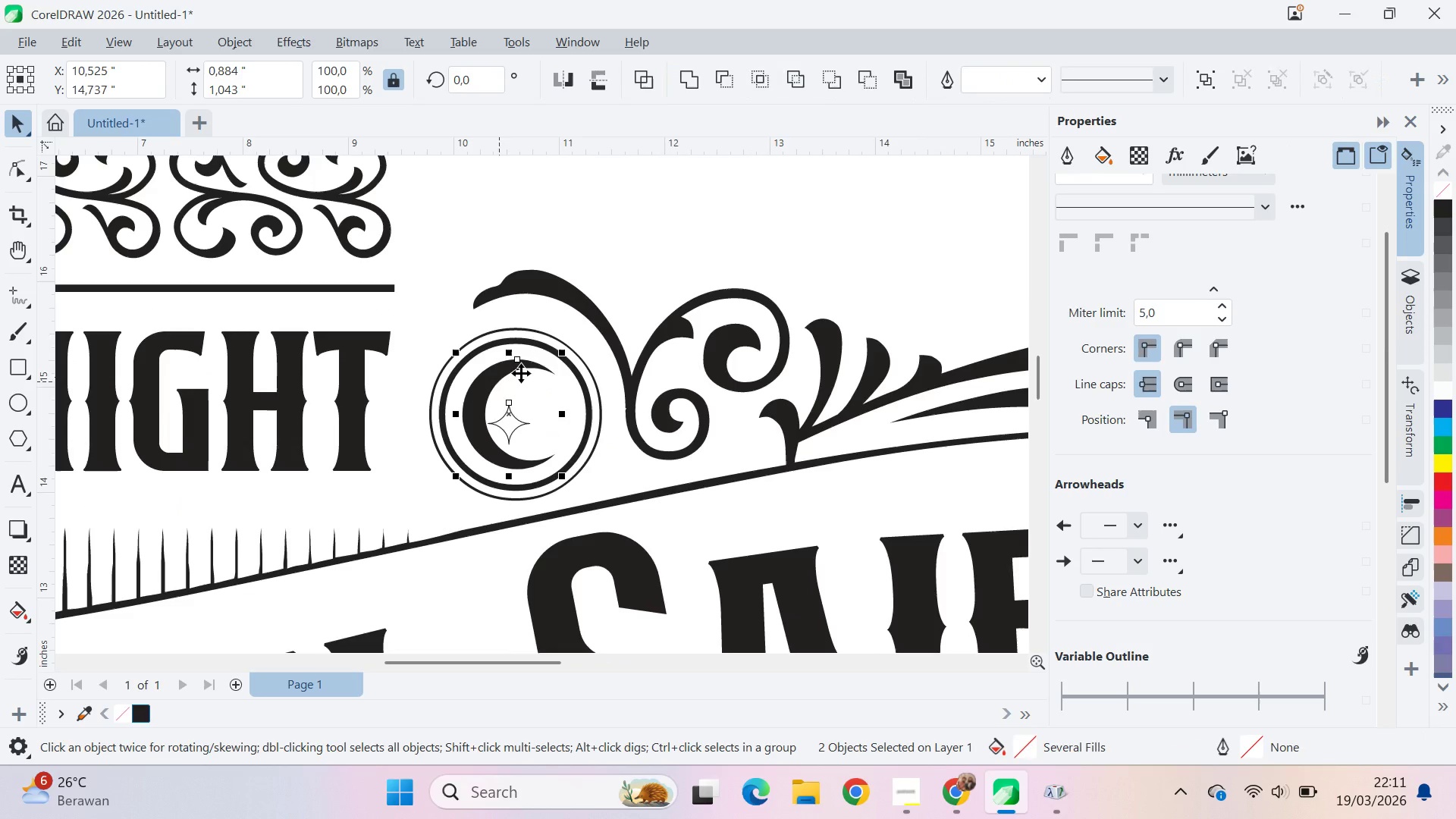 
scroll: coordinate [519, 413], scroll_direction: up, amount: 6.0
 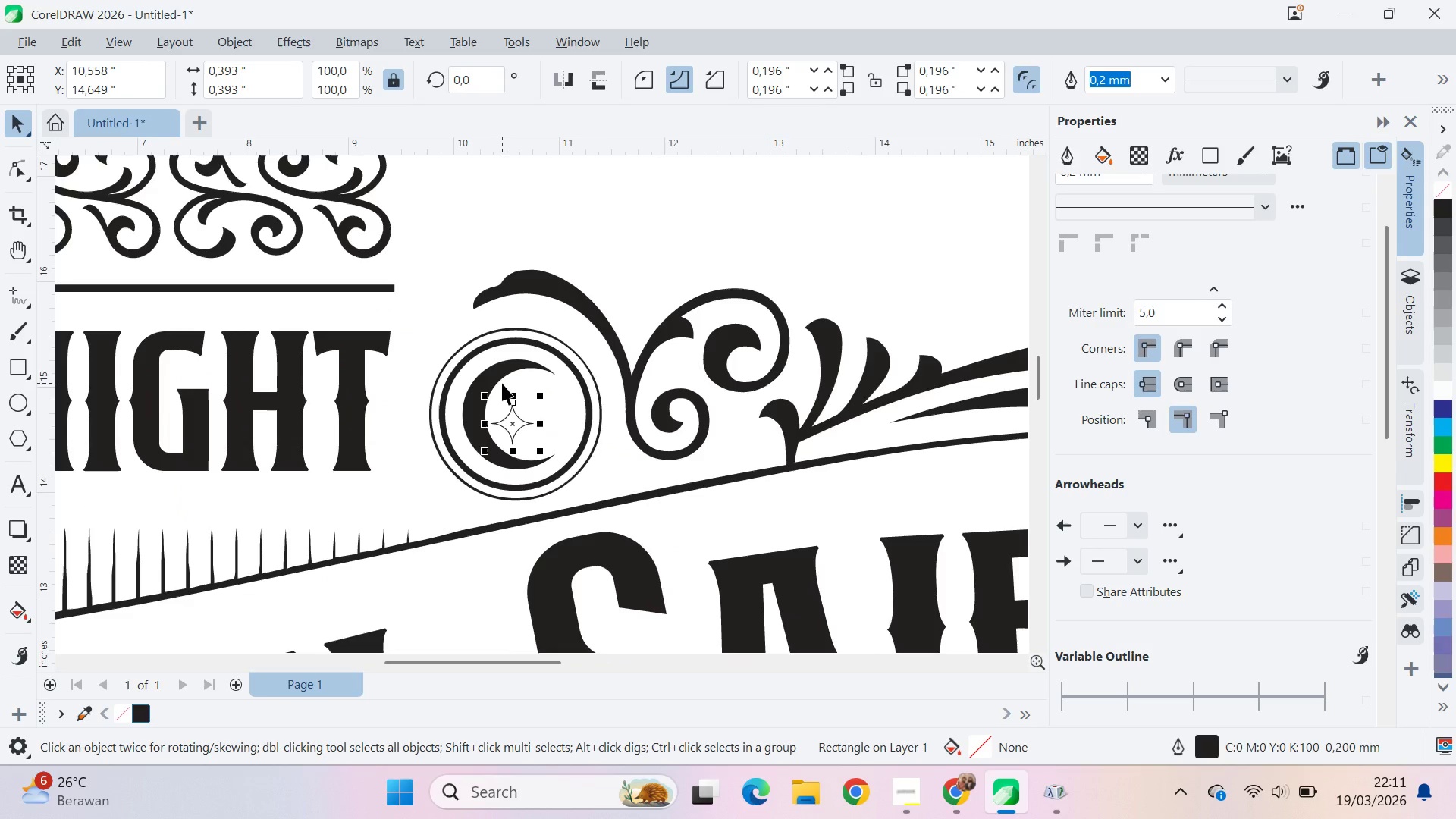 
type(ce)
 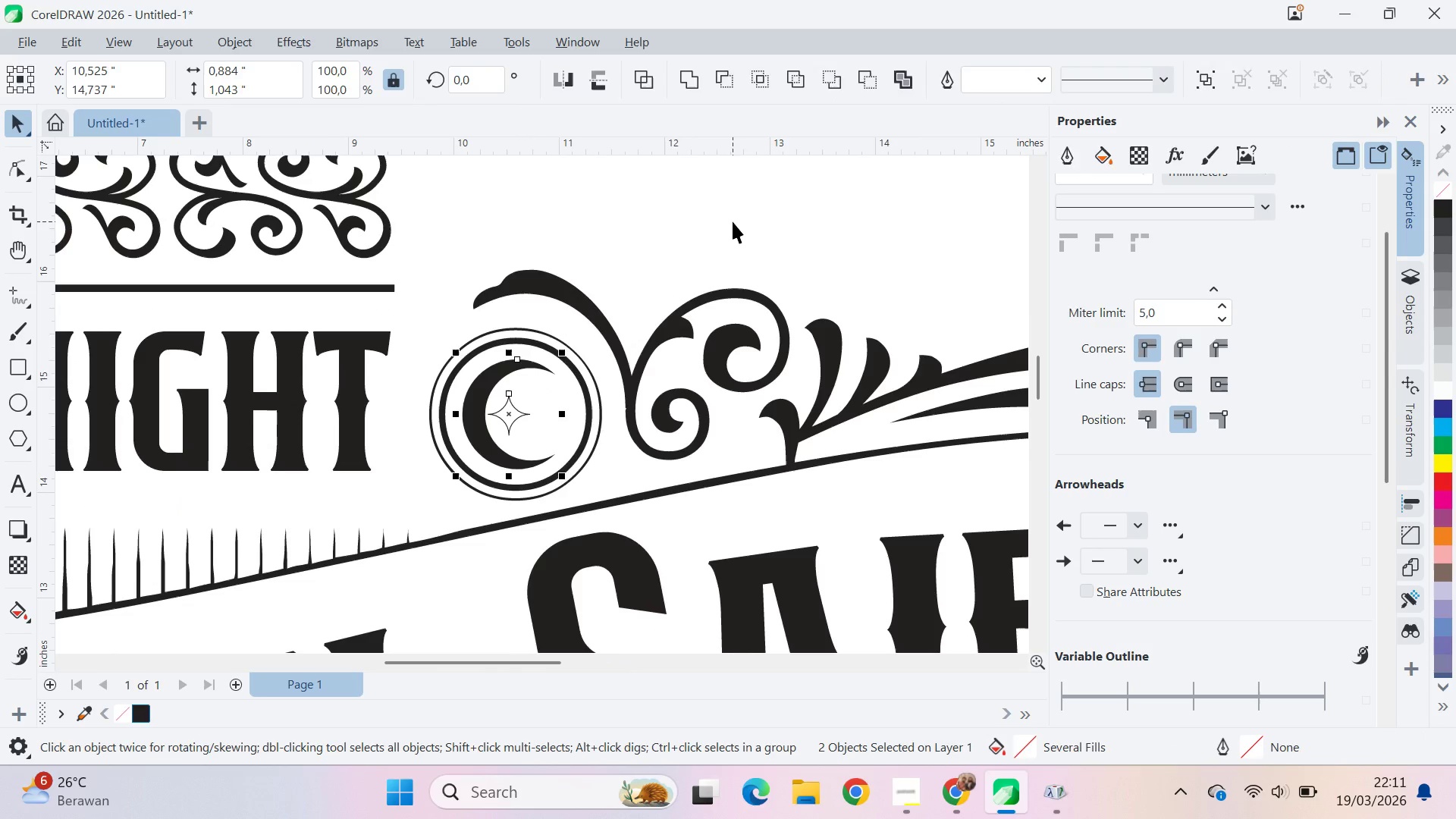 
left_click_drag(start_coordinate=[733, 221], to_coordinate=[727, 224])
 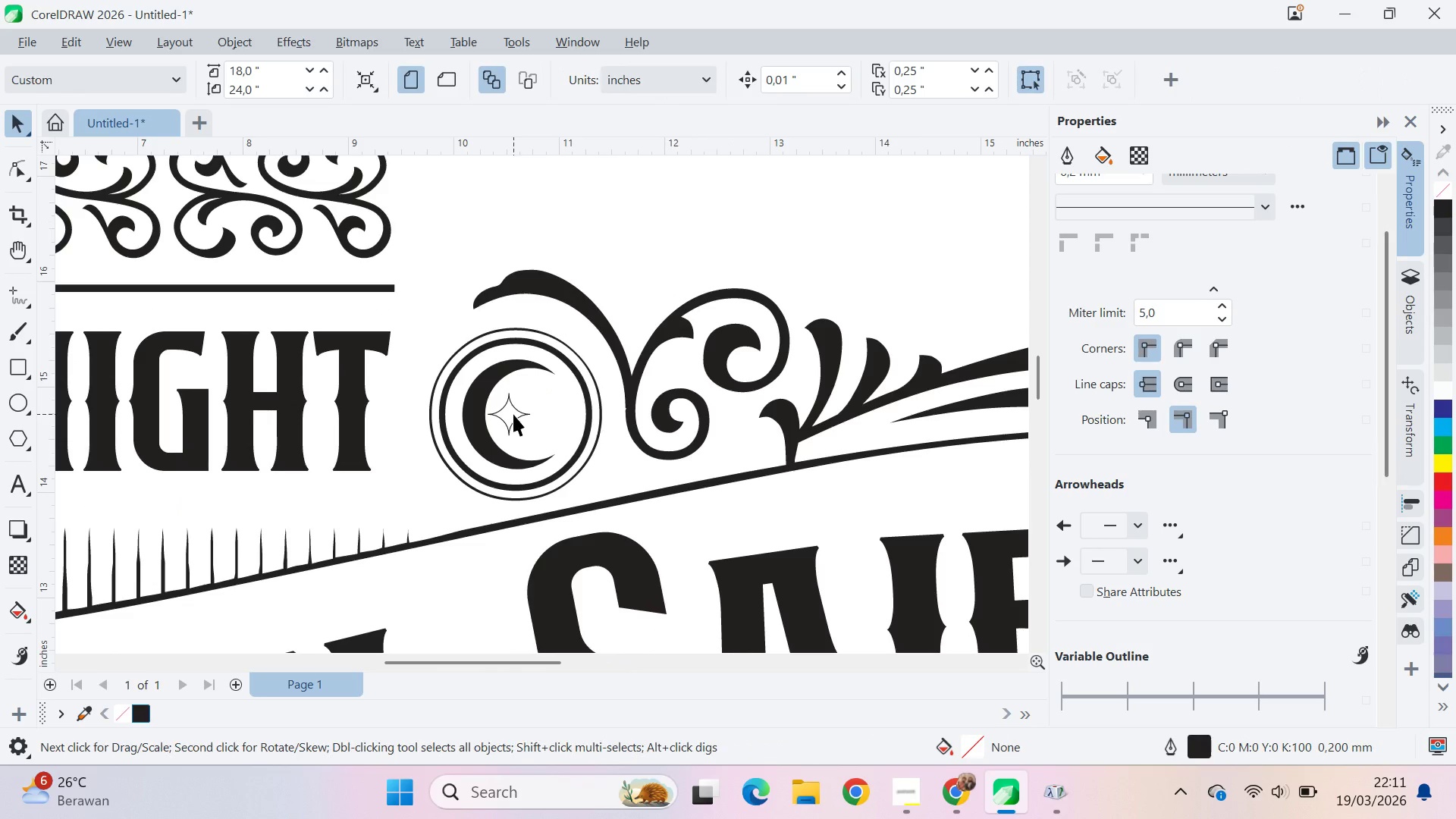 
left_click_drag(start_coordinate=[513, 414], to_coordinate=[534, 416])
 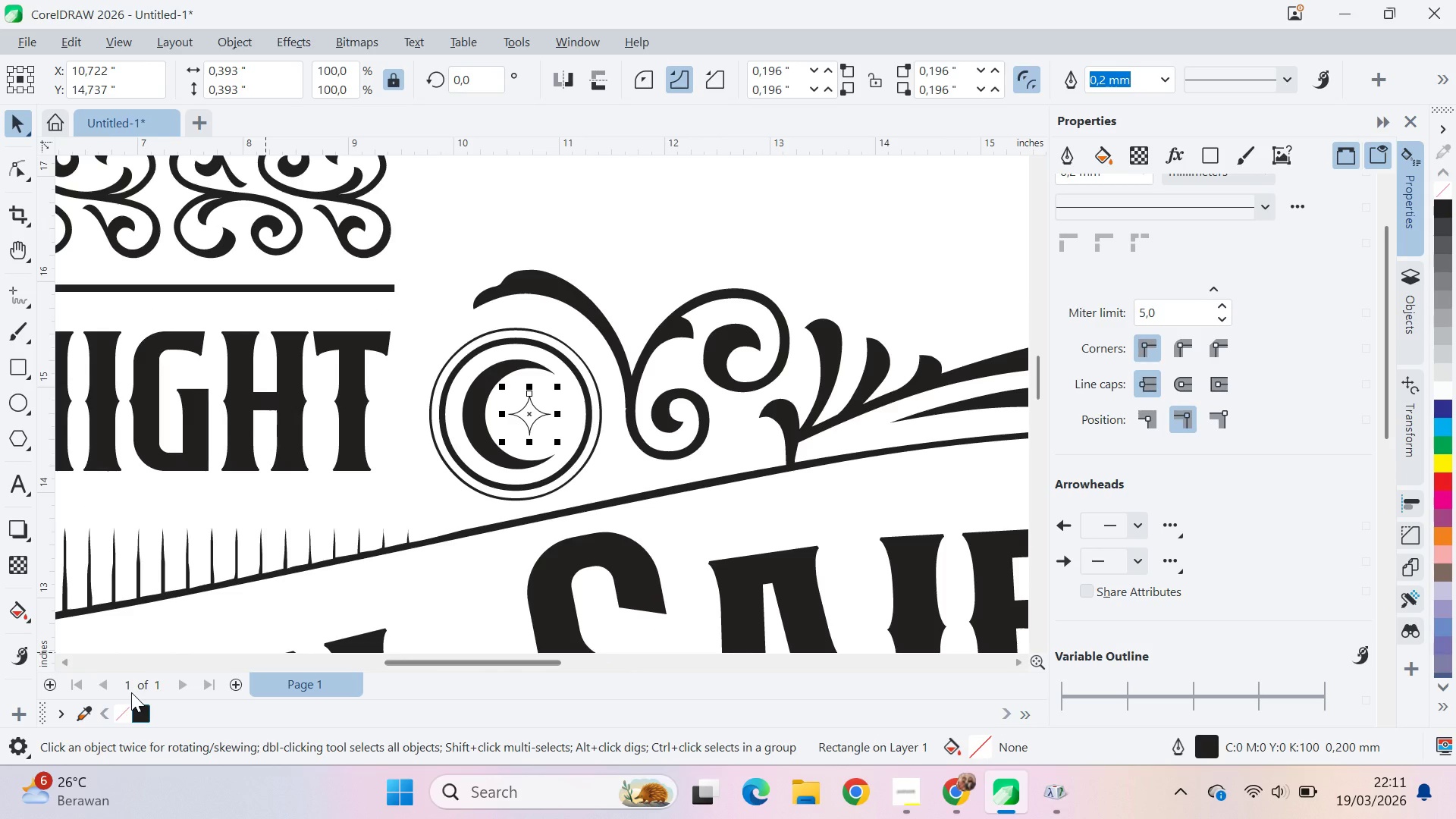 
hold_key(key=ShiftLeft, duration=1.47)
 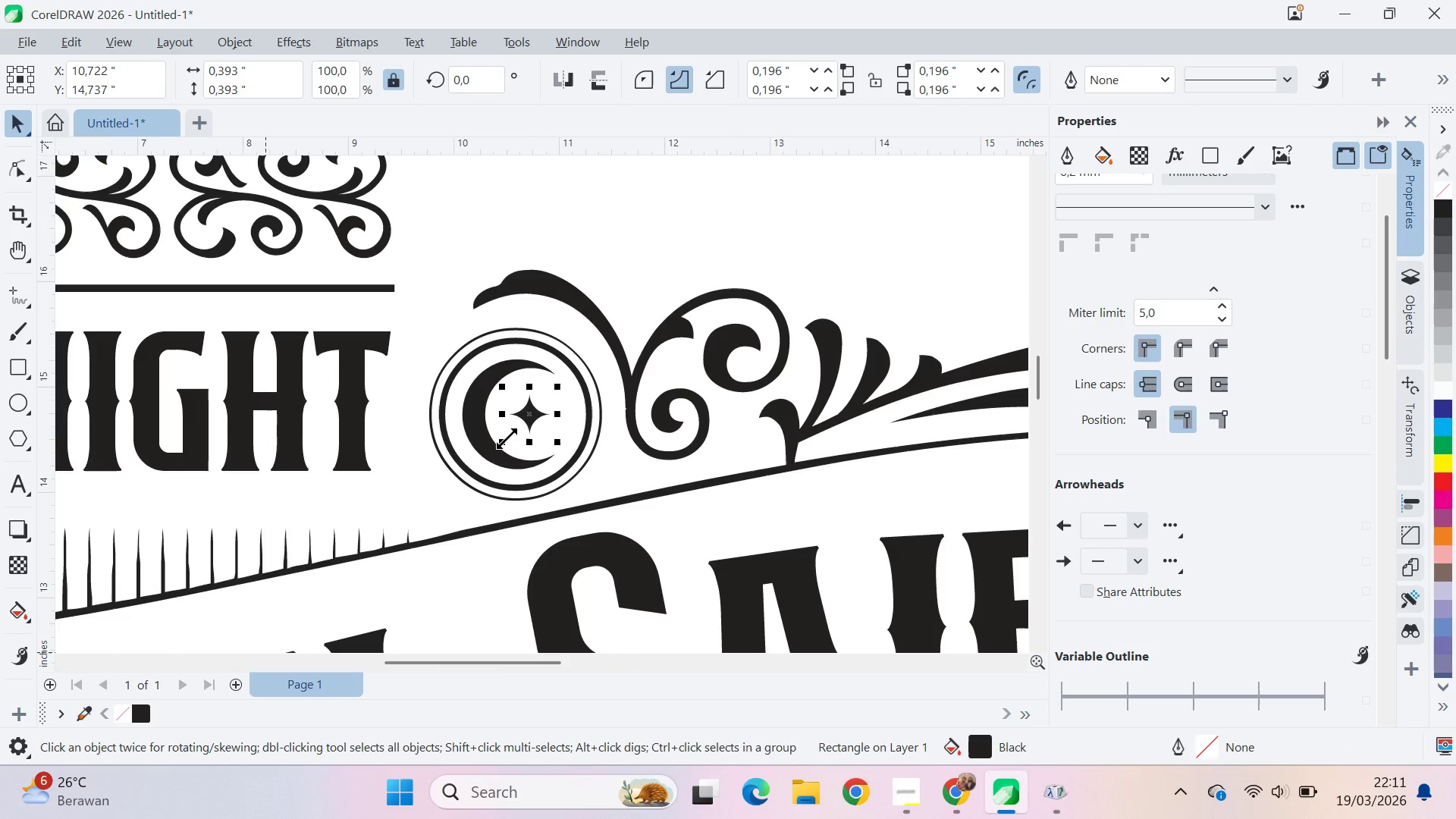 
hold_key(key=ShiftLeft, duration=0.75)
 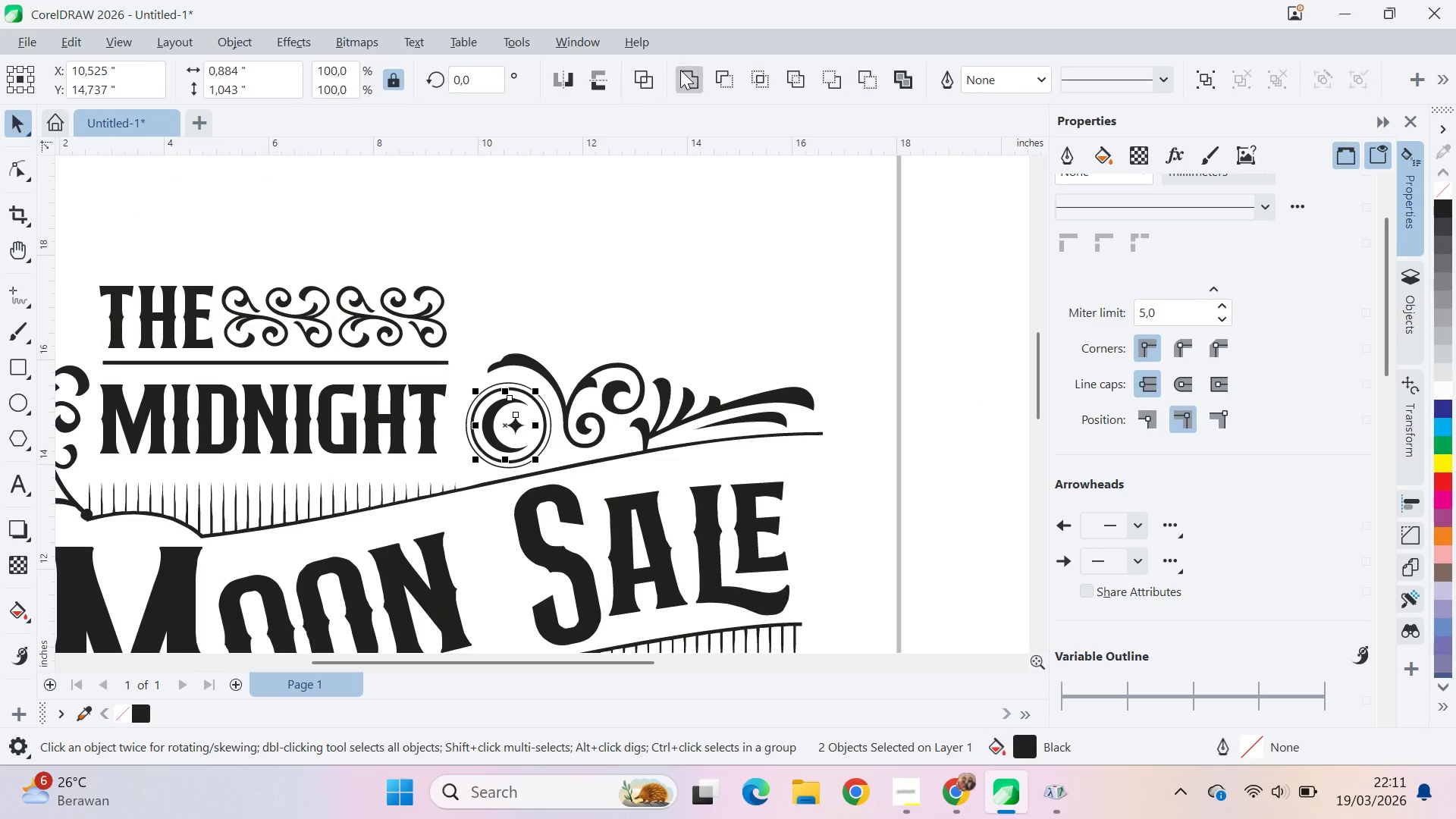 
scroll: coordinate [502, 437], scroll_direction: down, amount: 5.0
 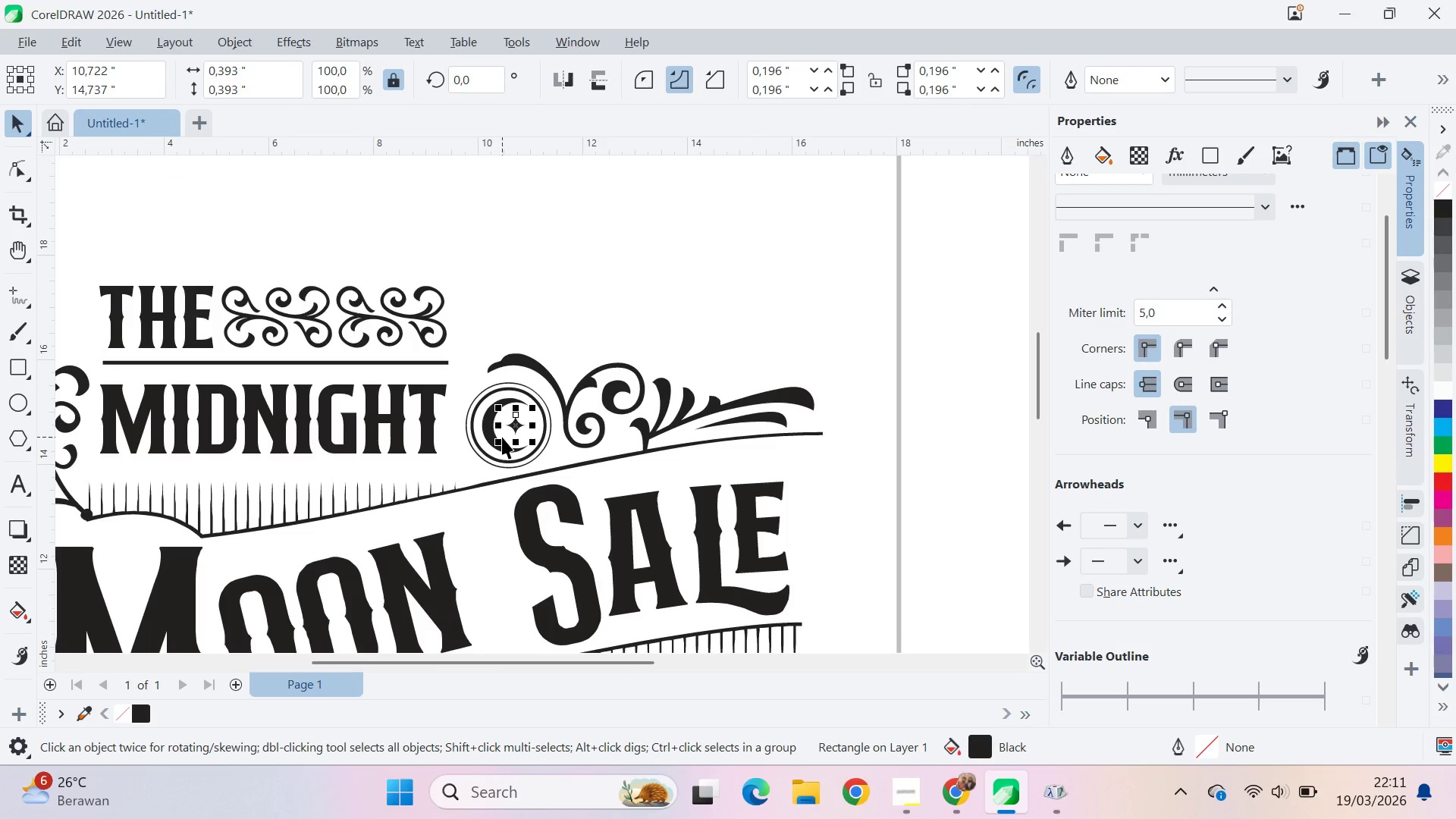 
left_click([491, 435])
 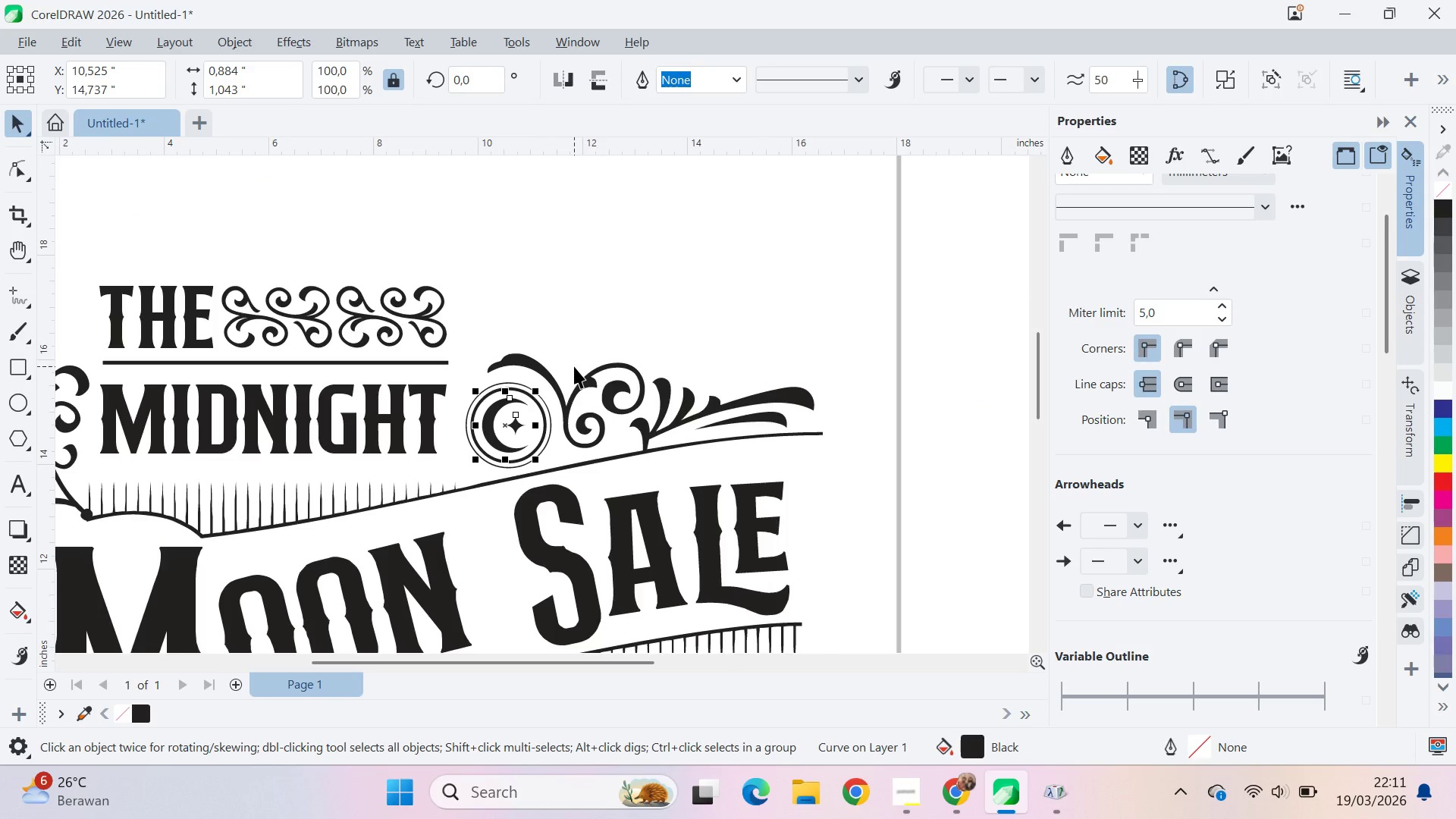 
hold_key(key=ShiftLeft, duration=0.58)
left_click([553, 382])
 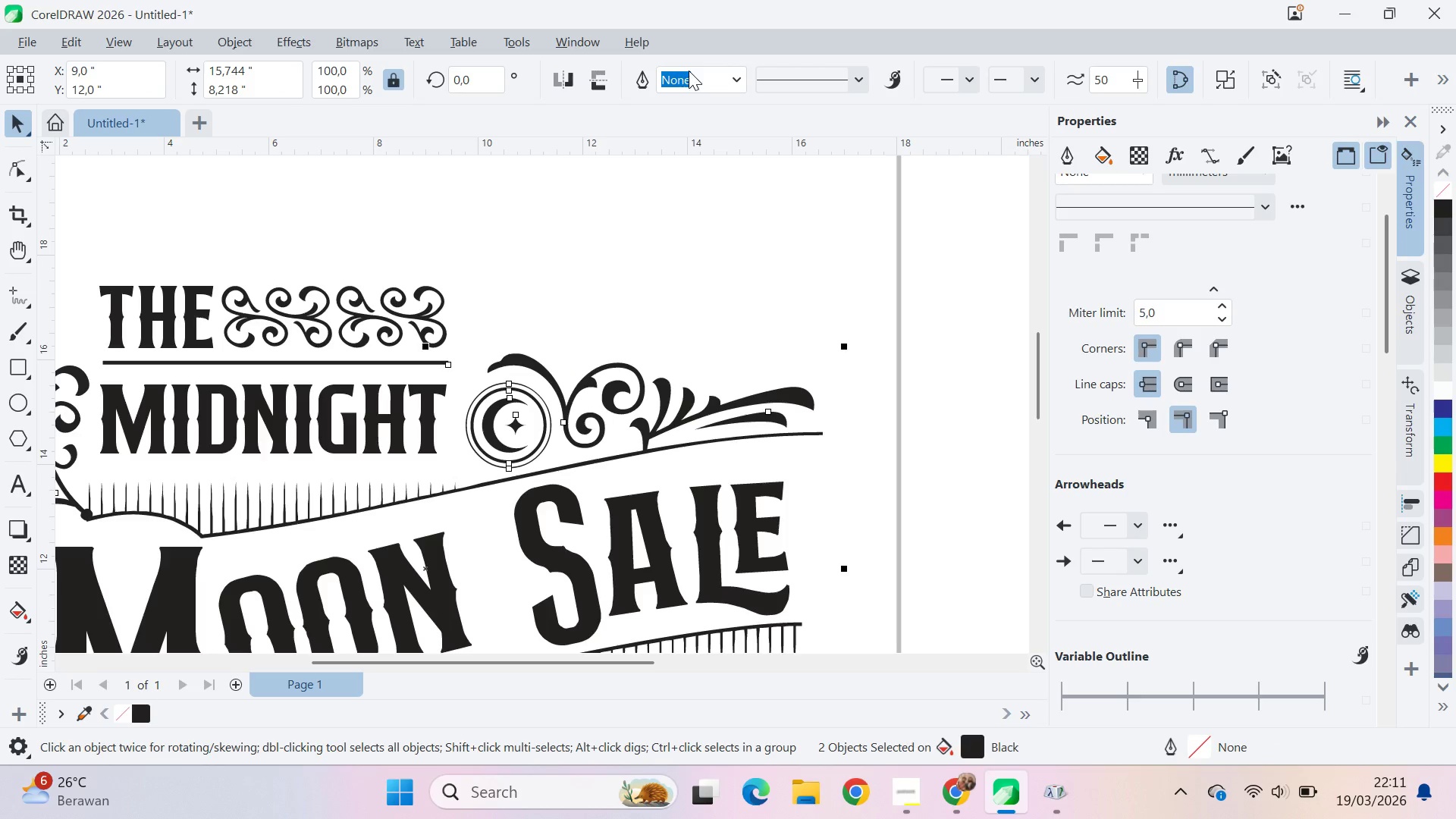 
left_click_drag(start_coordinate=[734, 210], to_coordinate=[739, 216])
 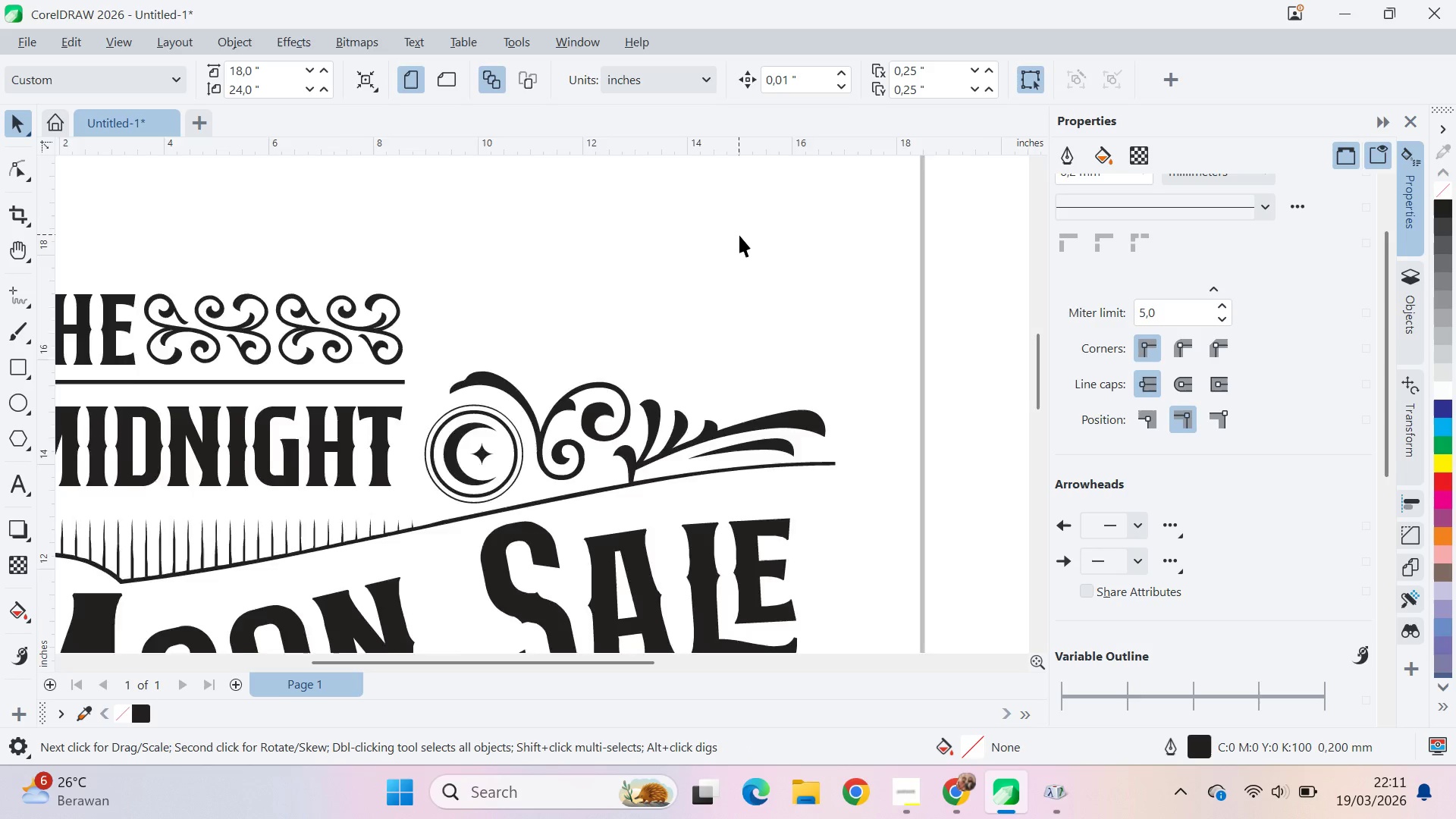 
scroll: coordinate [740, 239], scroll_direction: down, amount: 6.0
 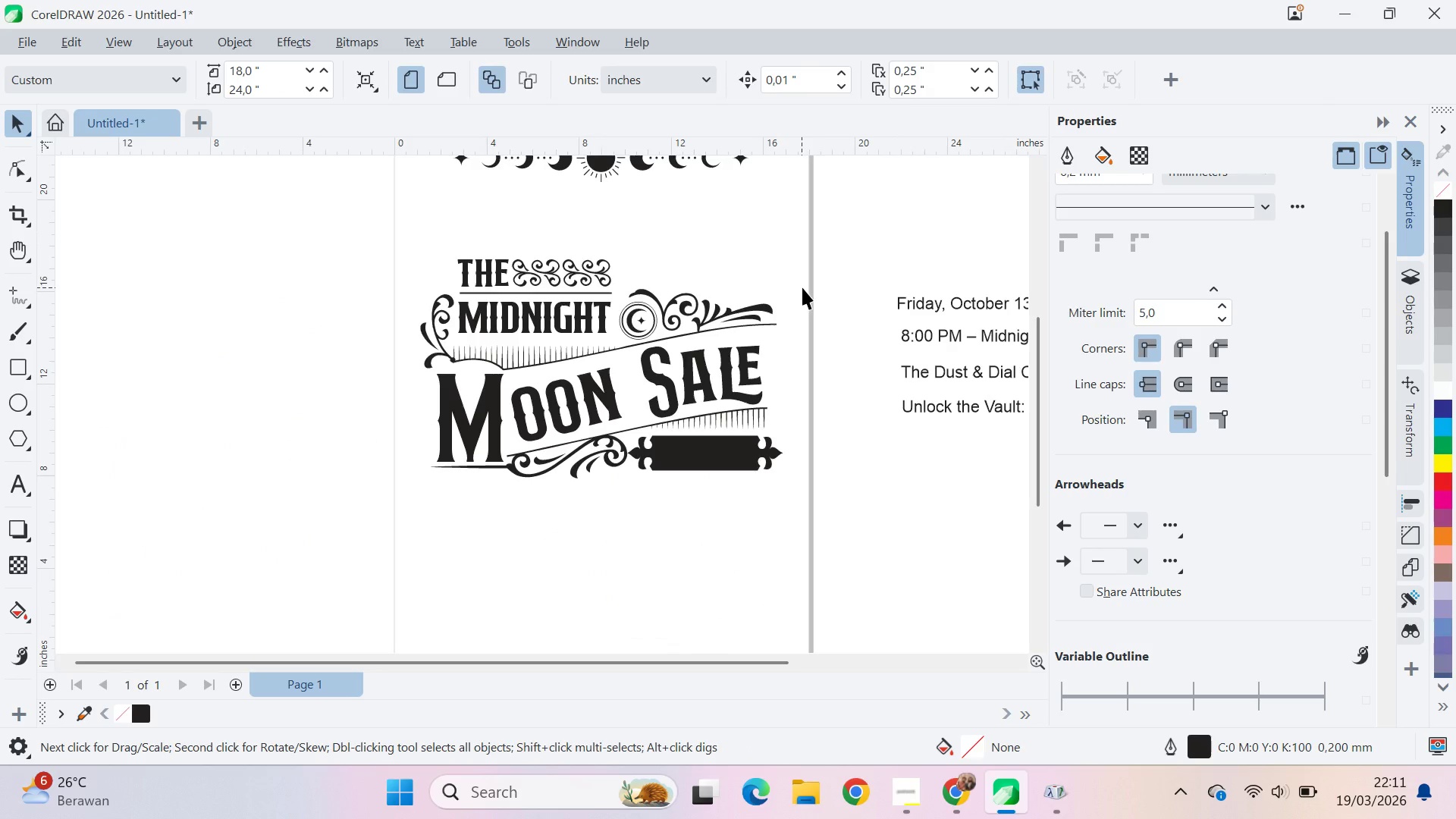 
type(qv)
 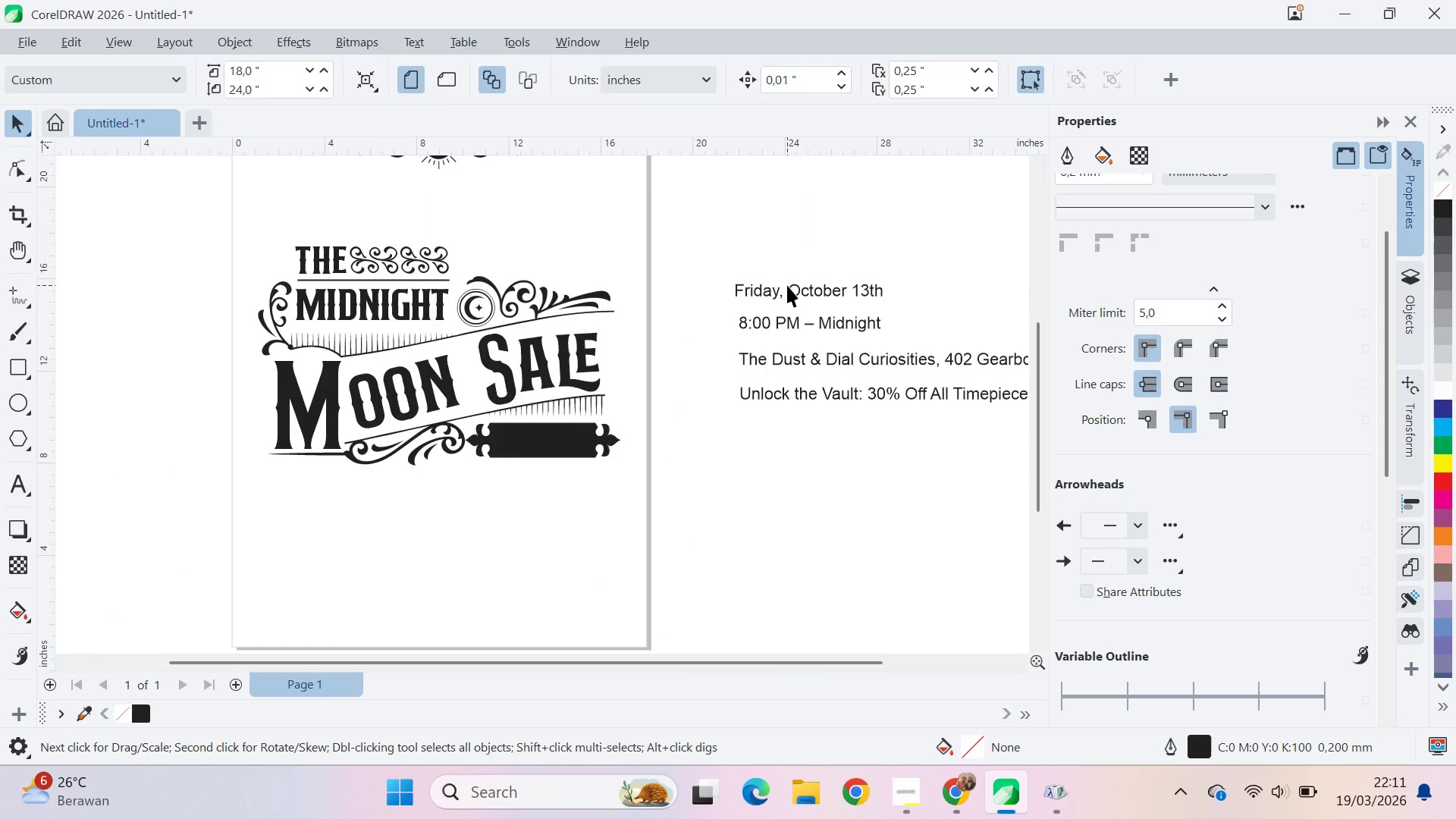 
left_click_drag(start_coordinate=[817, 289], to_coordinate=[654, 276])
 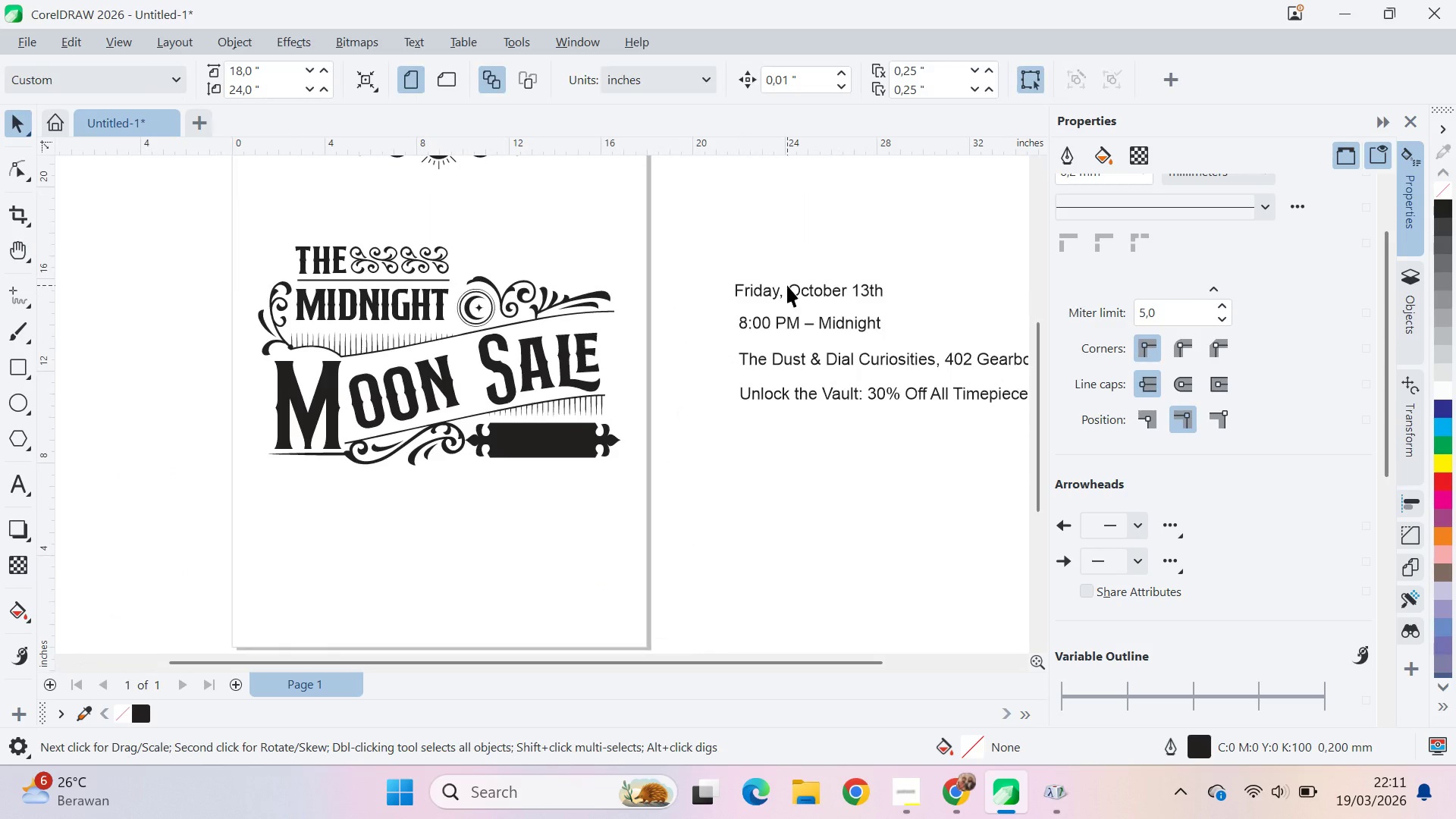 
double_click([787, 285])
 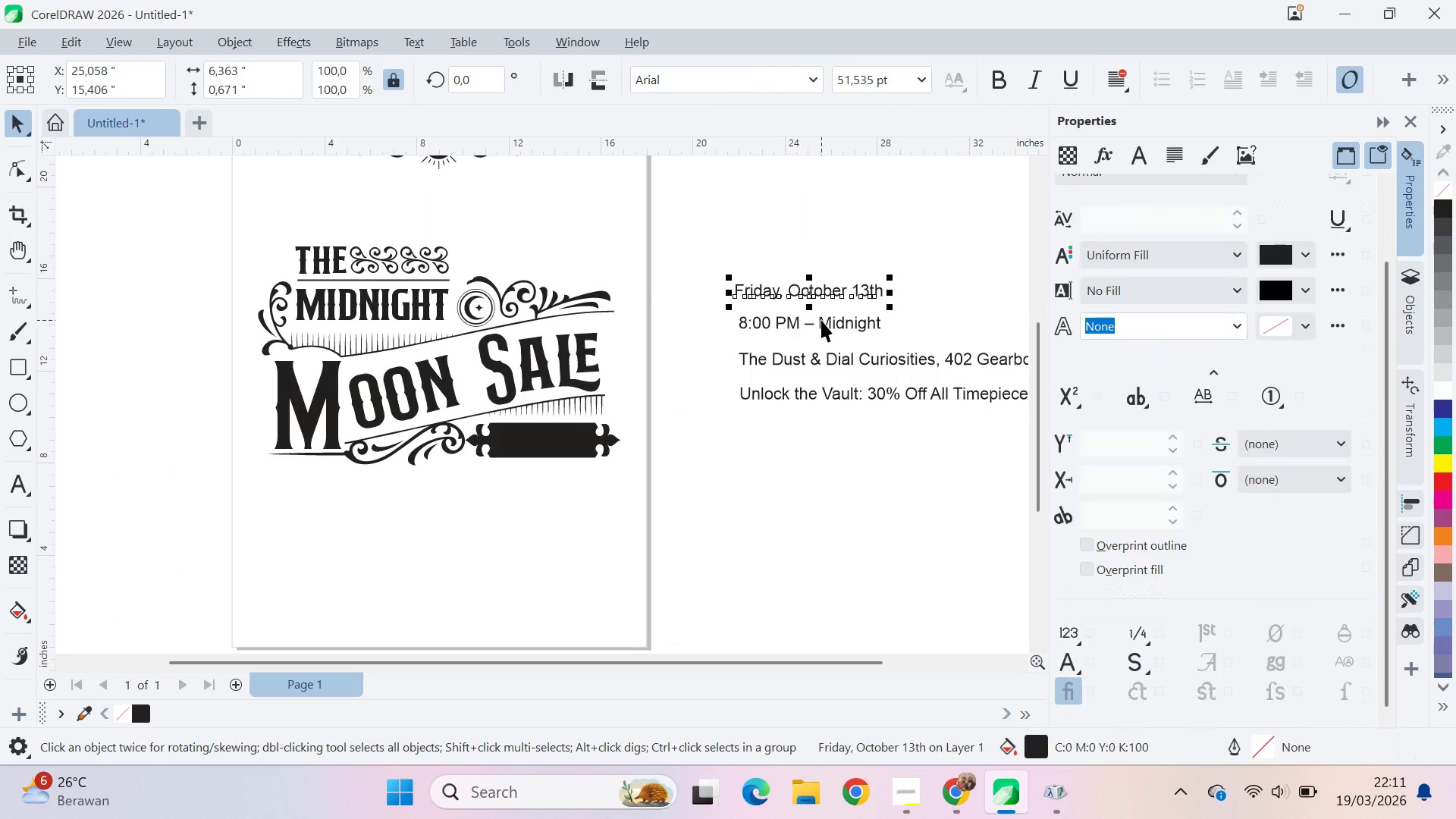 
wait(5.56)
 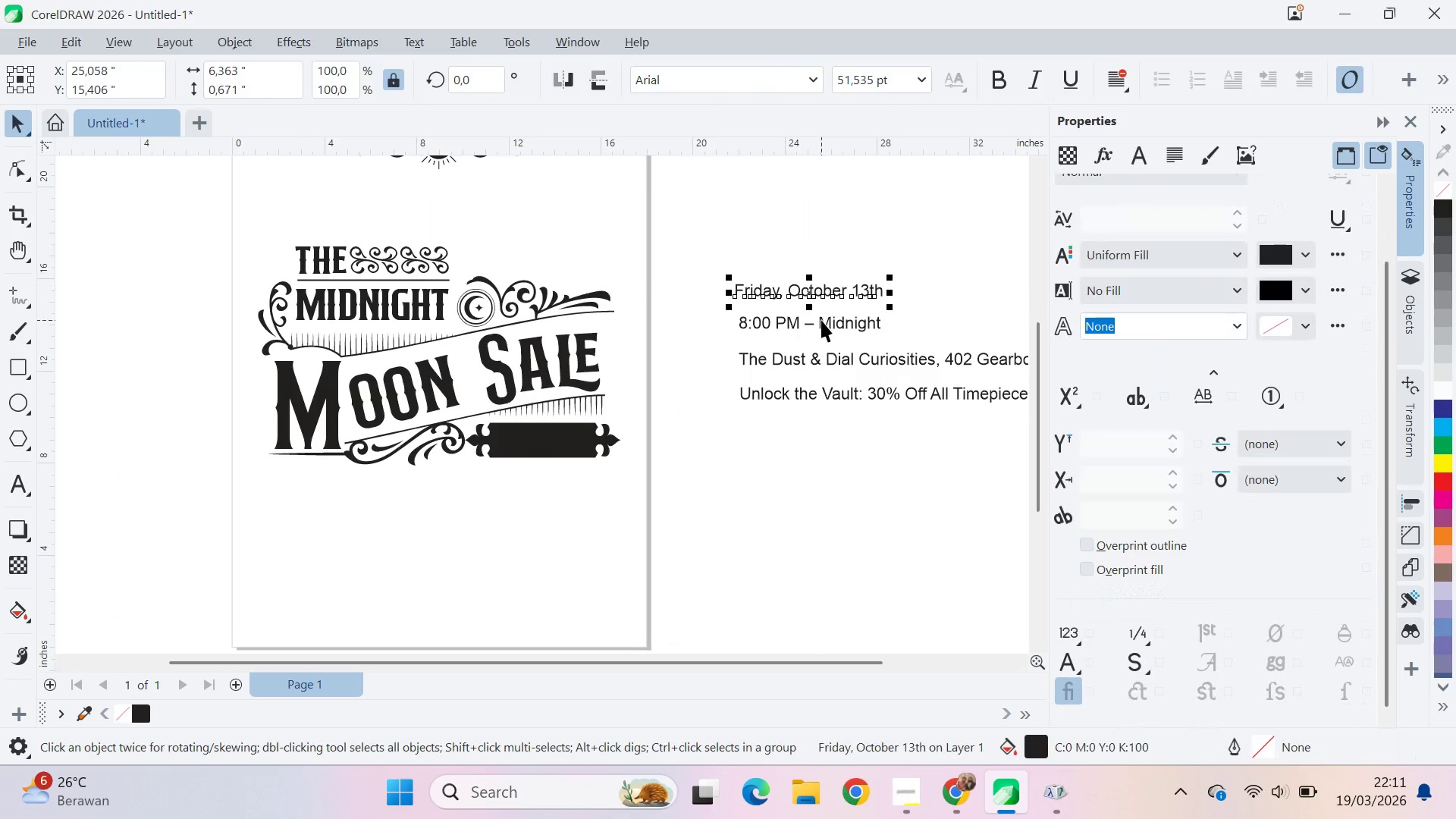 
left_click_drag(start_coordinate=[829, 293], to_coordinate=[554, 513])
 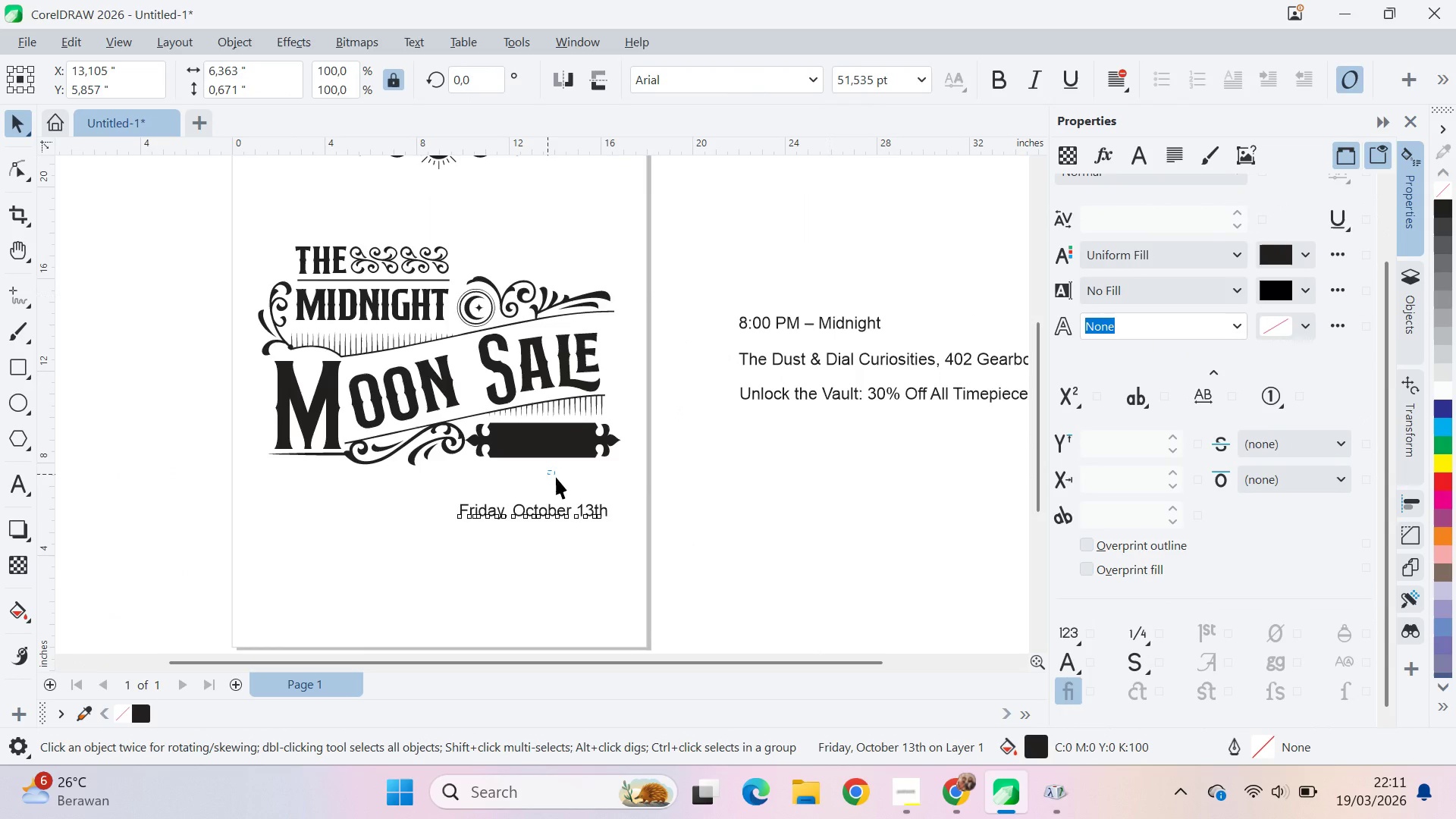 
left_click_drag(start_coordinate=[548, 470], to_coordinate=[560, 509])
 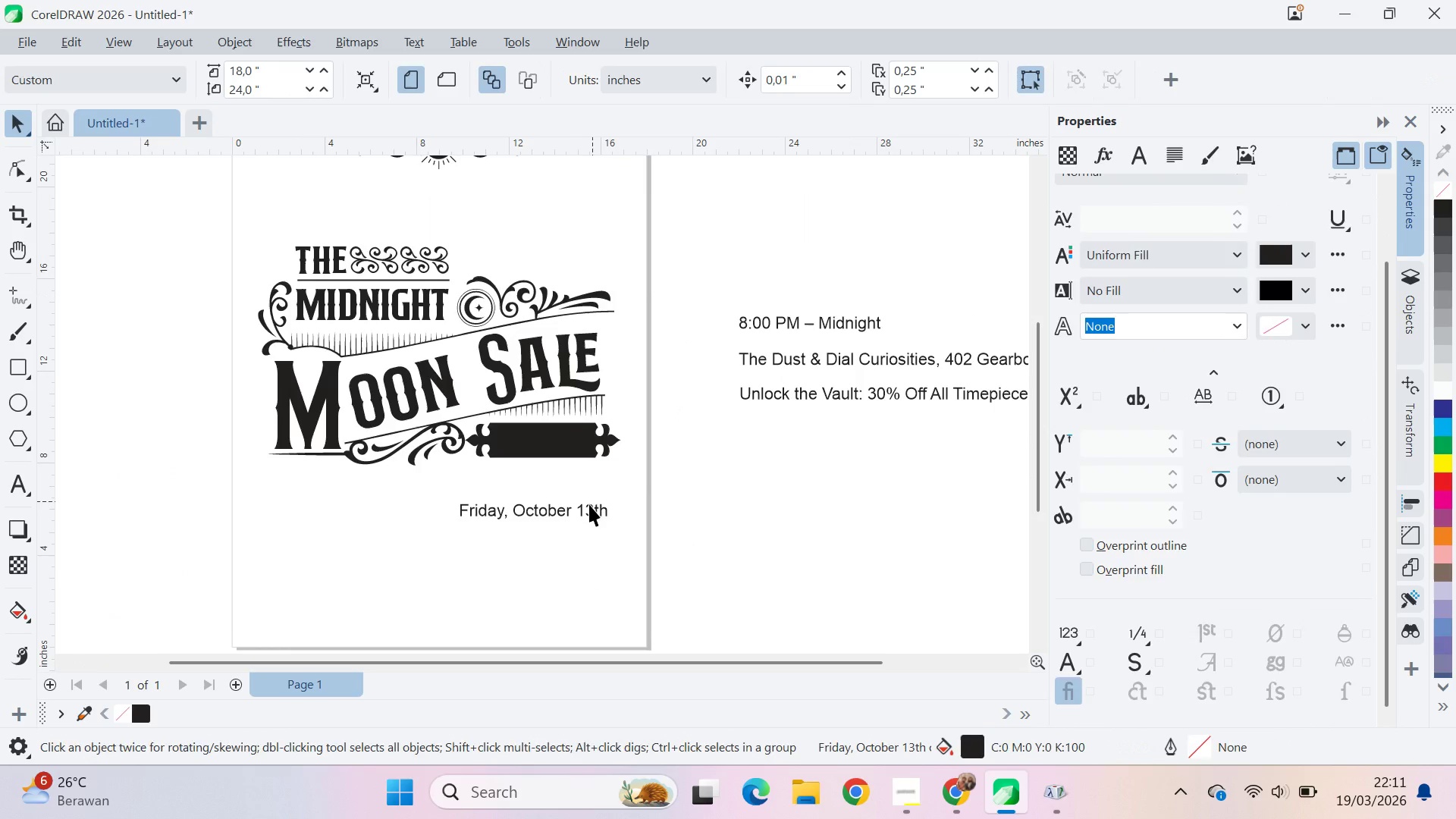 
left_click_drag(start_coordinate=[595, 501], to_coordinate=[589, 504])
 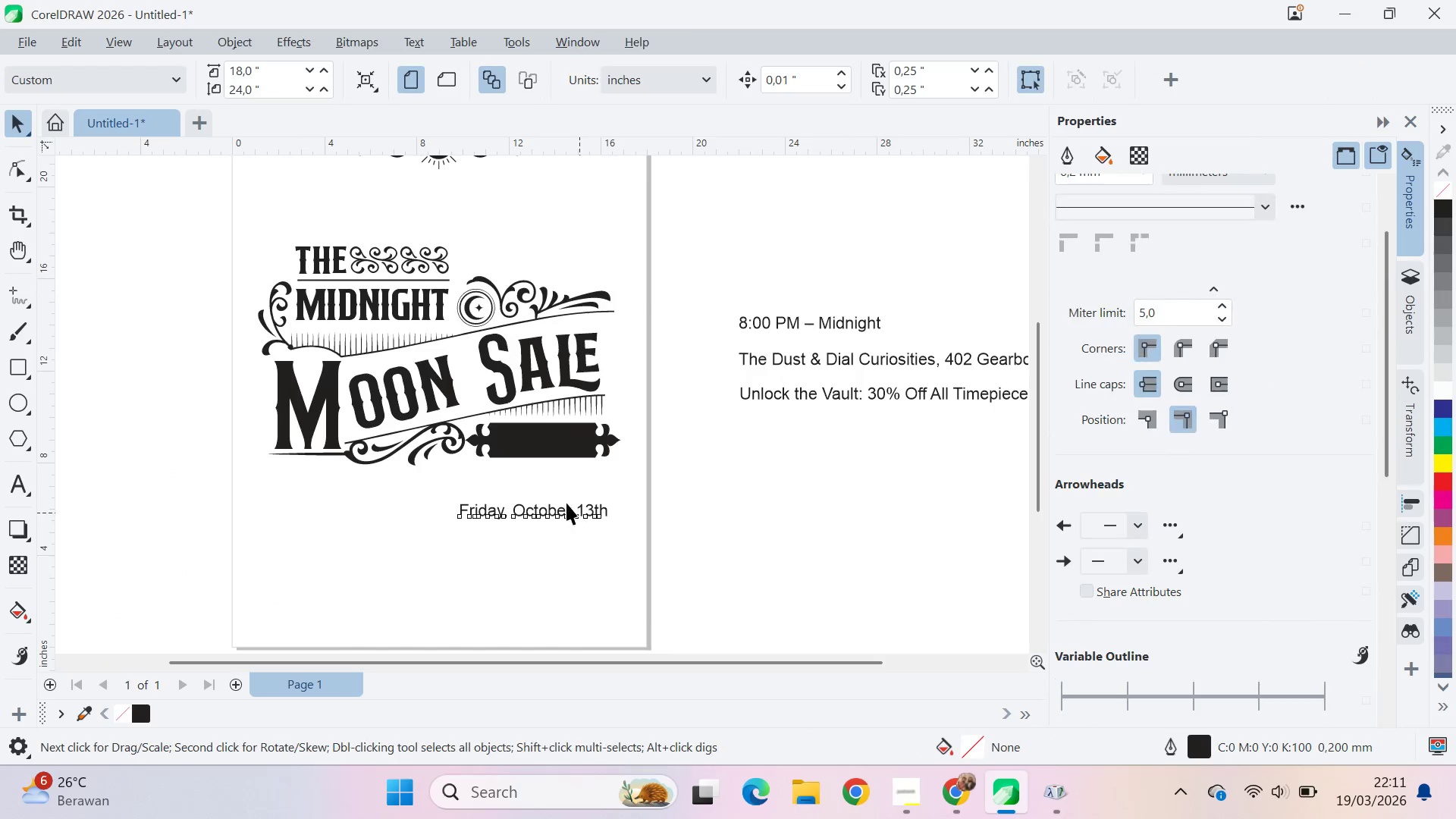 
left_click_drag(start_coordinate=[579, 513], to_coordinate=[559, 499])
 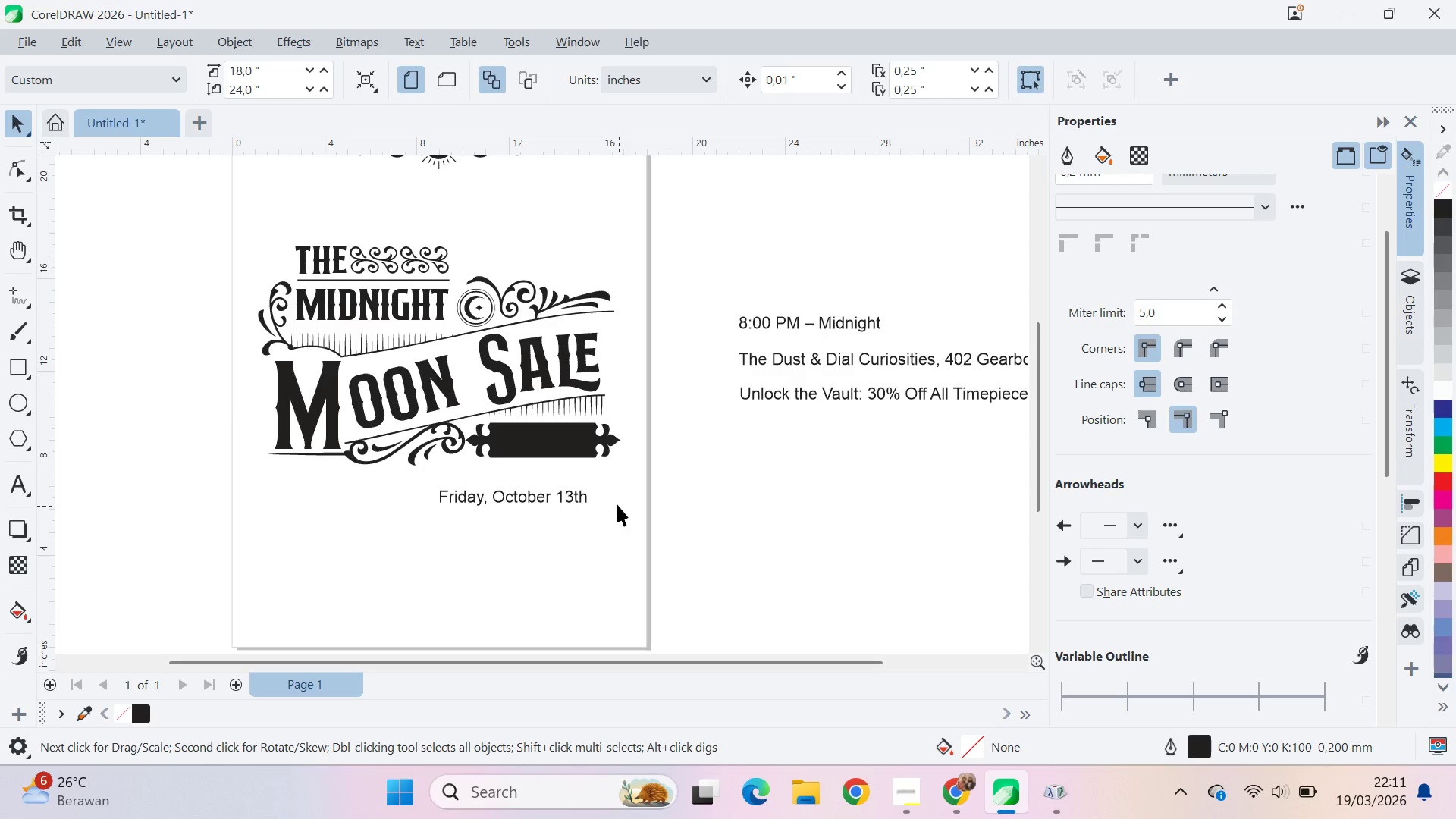 
left_click([525, 504])
 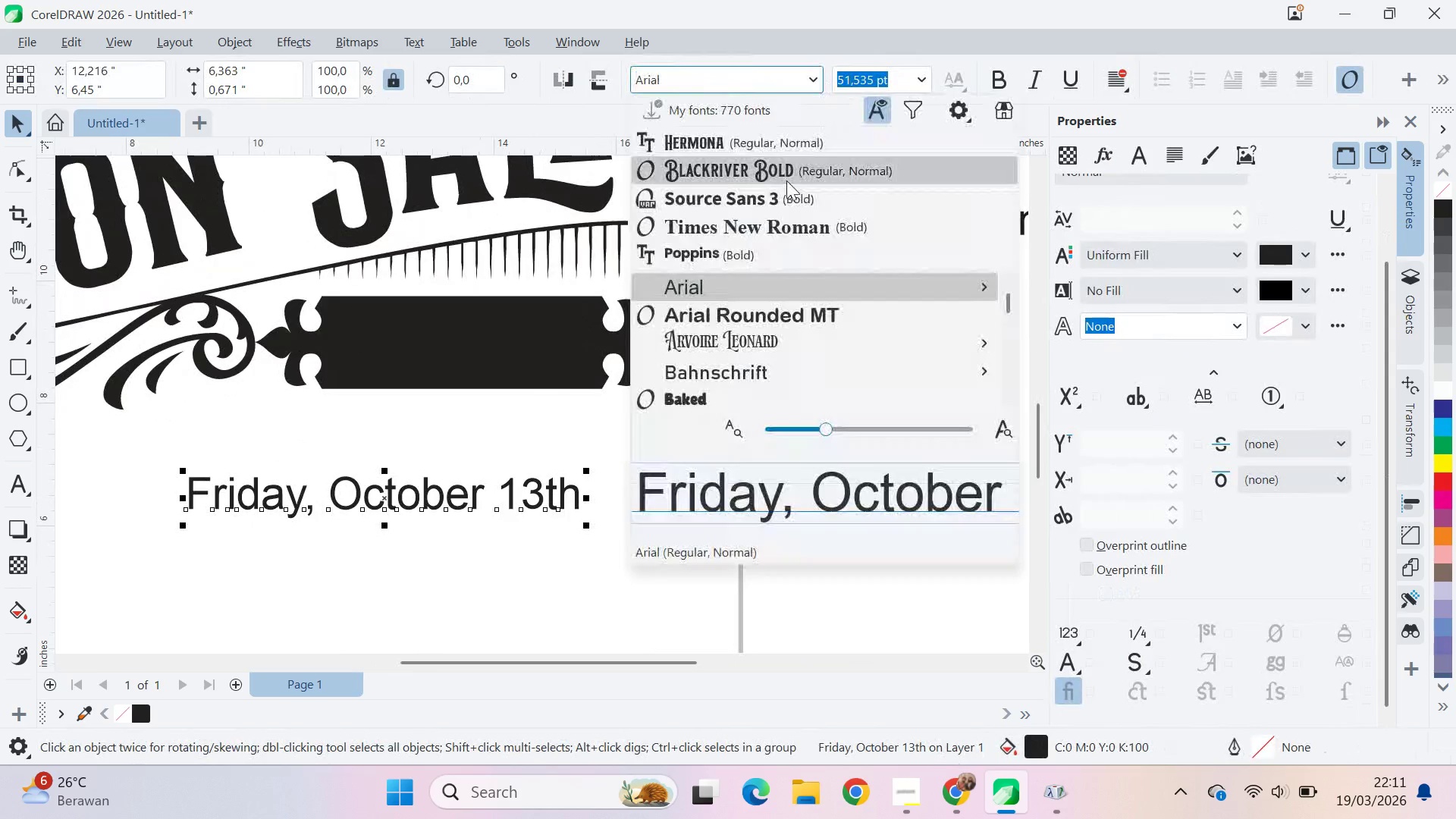 
scroll: coordinate [572, 507], scroll_direction: up, amount: 7.0
 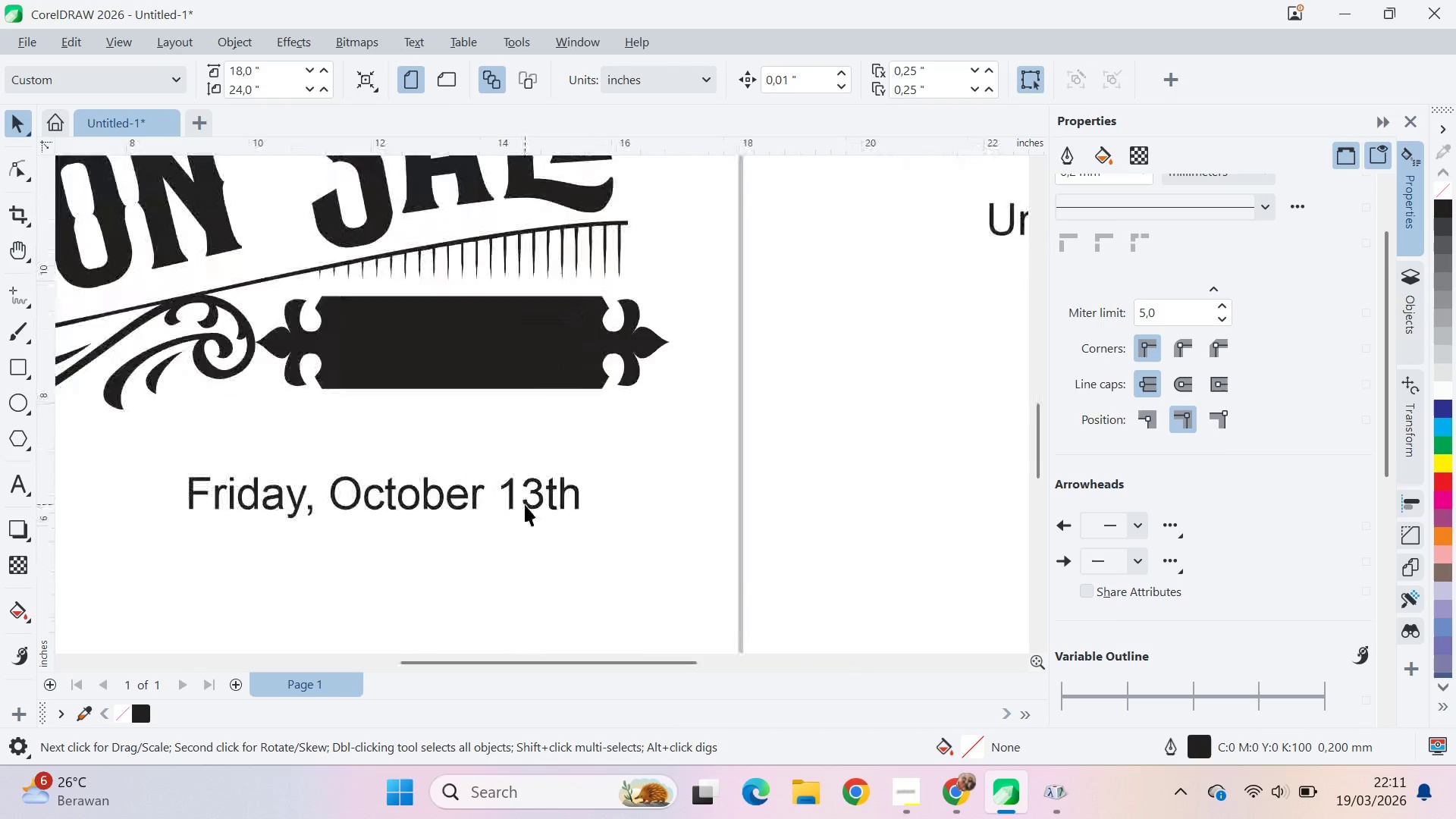 
left_click([792, 152])
 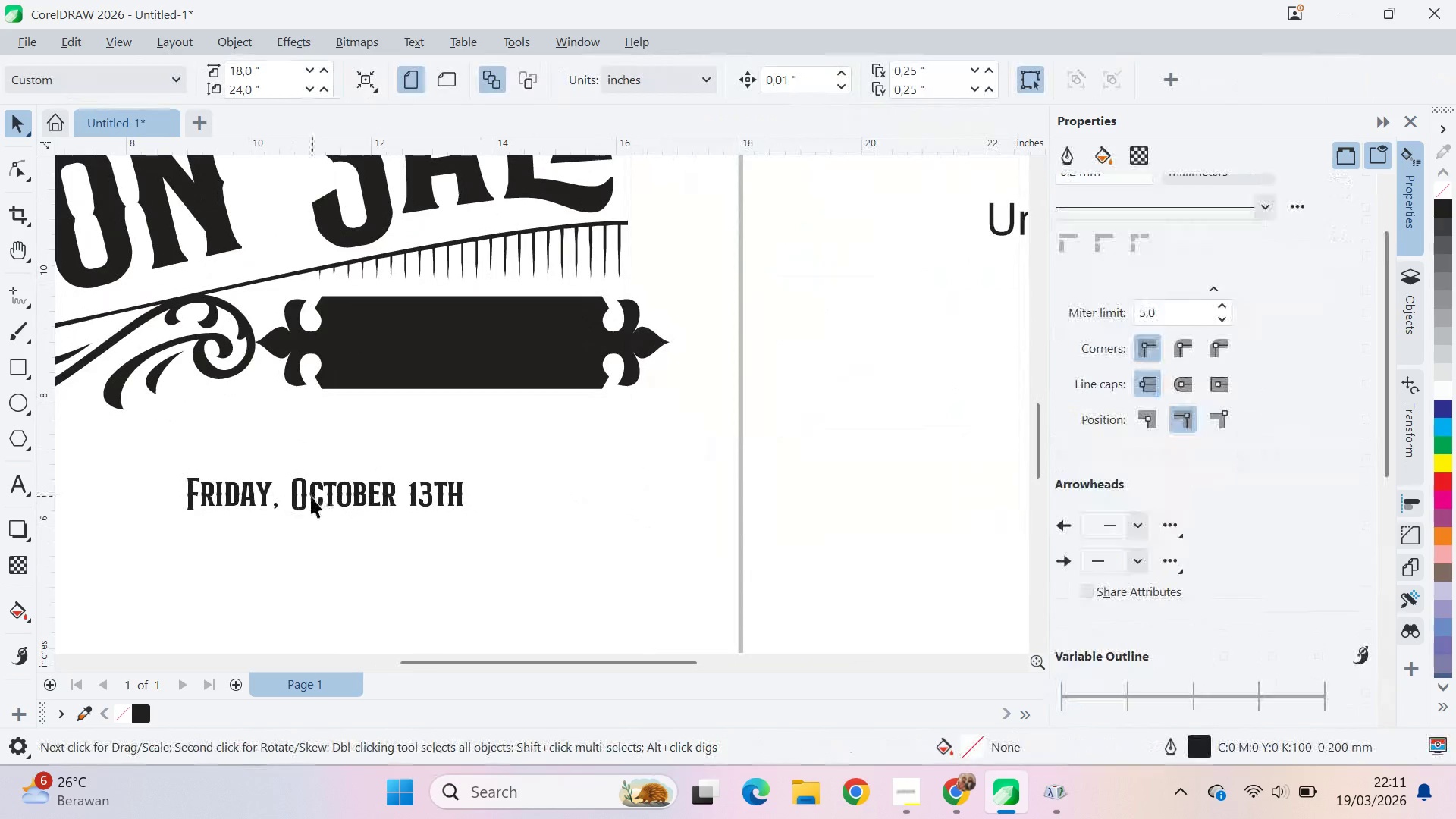 
double_click([312, 496])
 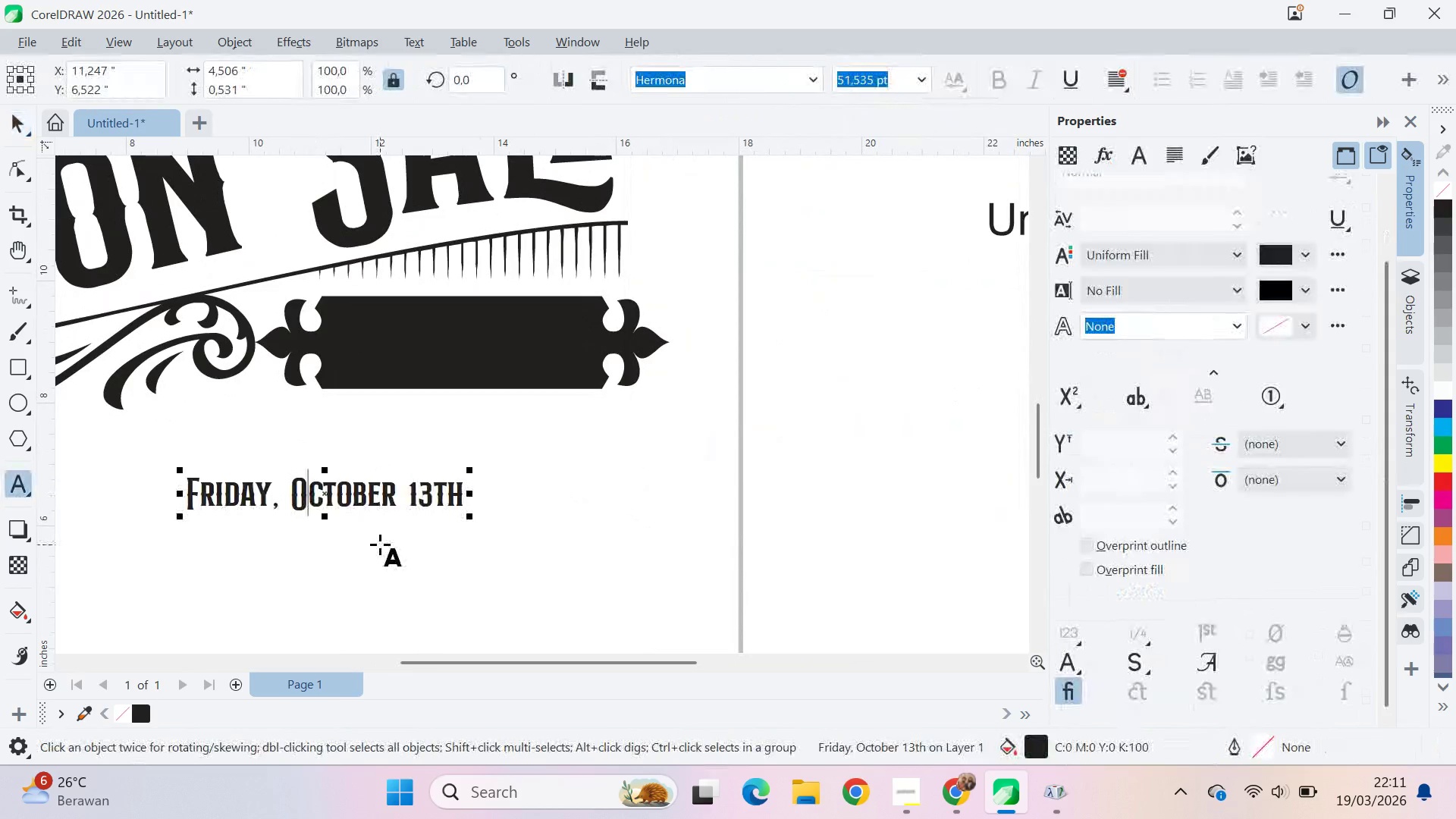 
key(Backspace)
 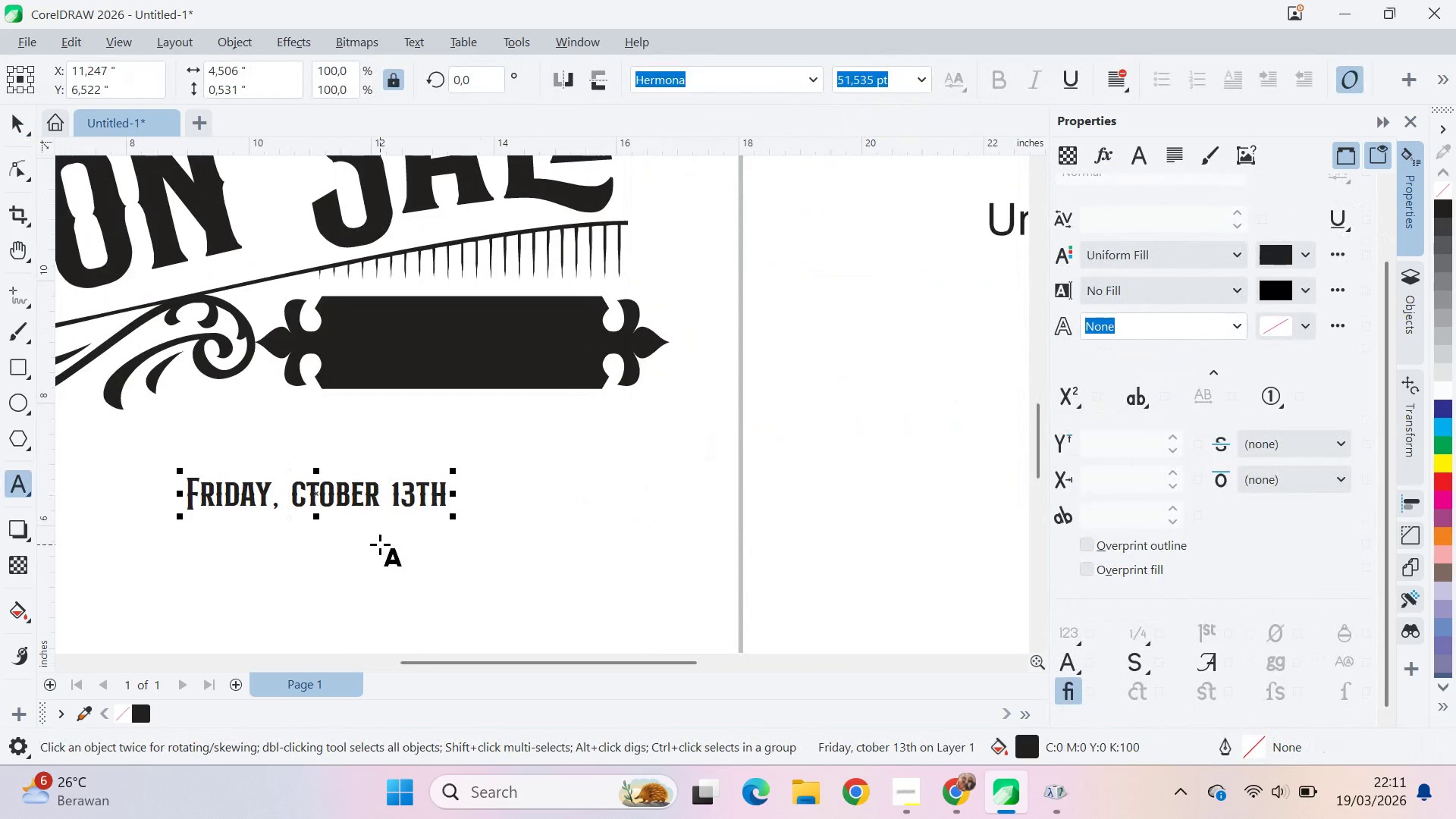 
key(O)
 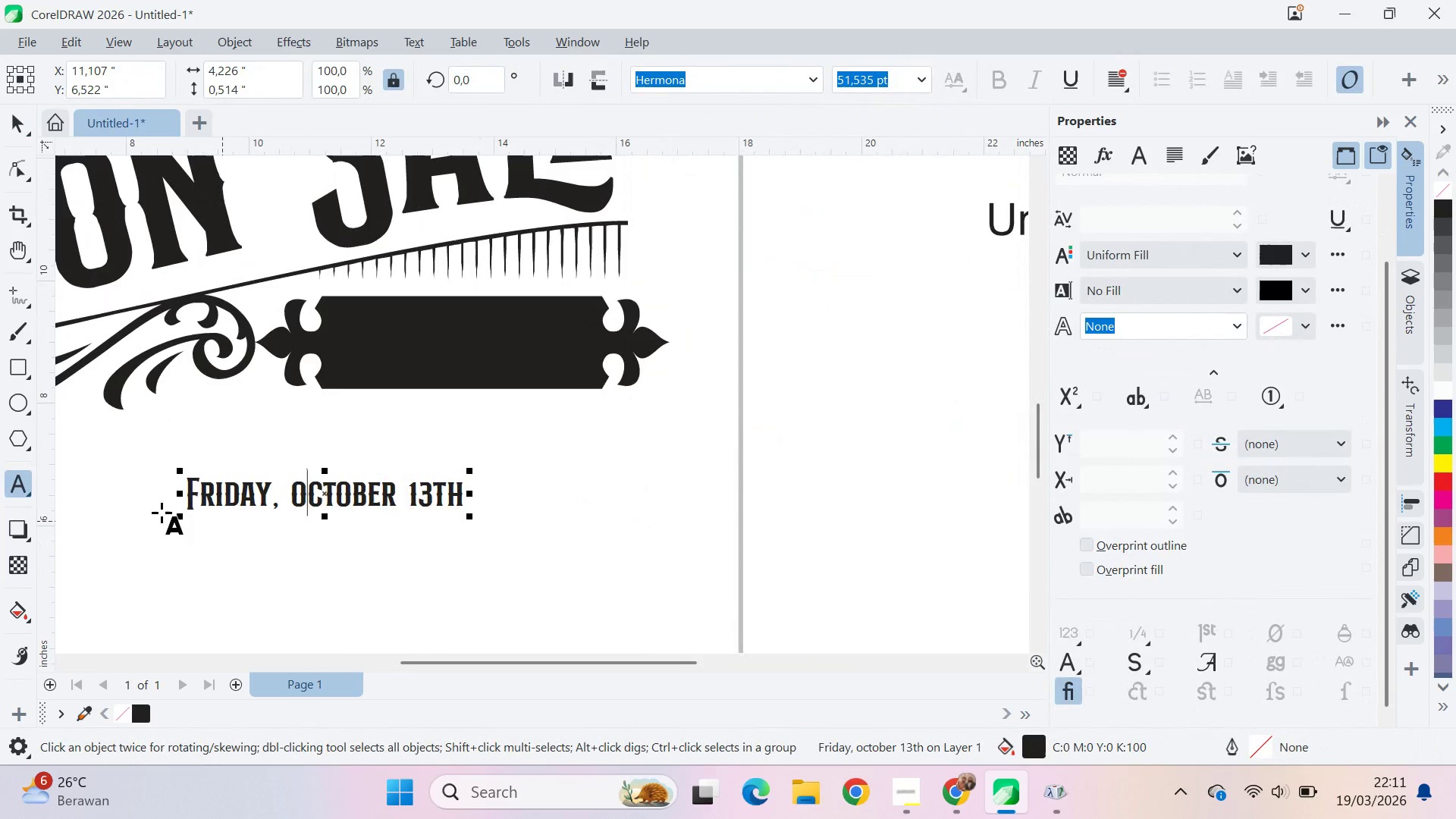 
left_click([207, 488])
 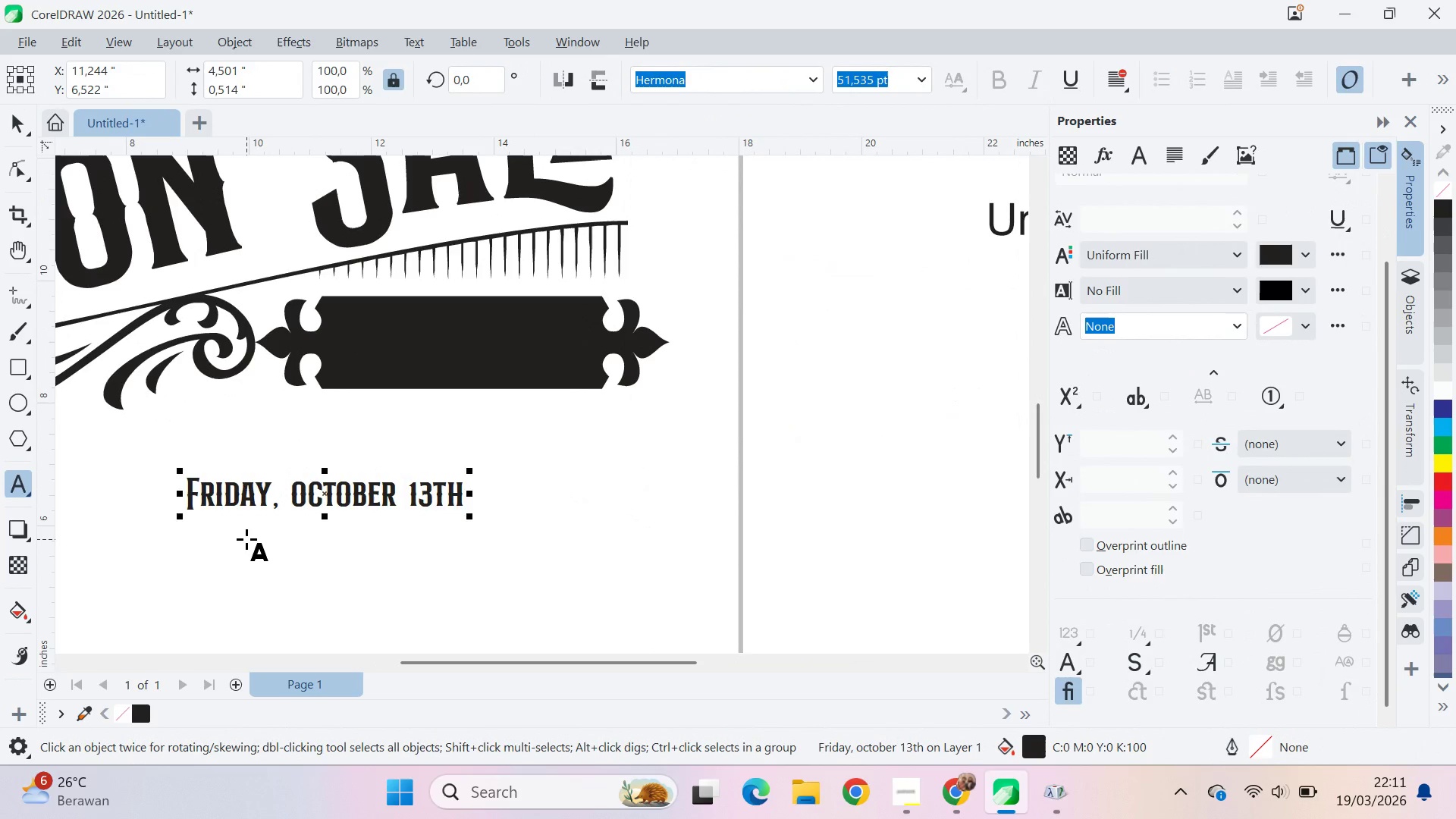 
key(ArrowLeft)
 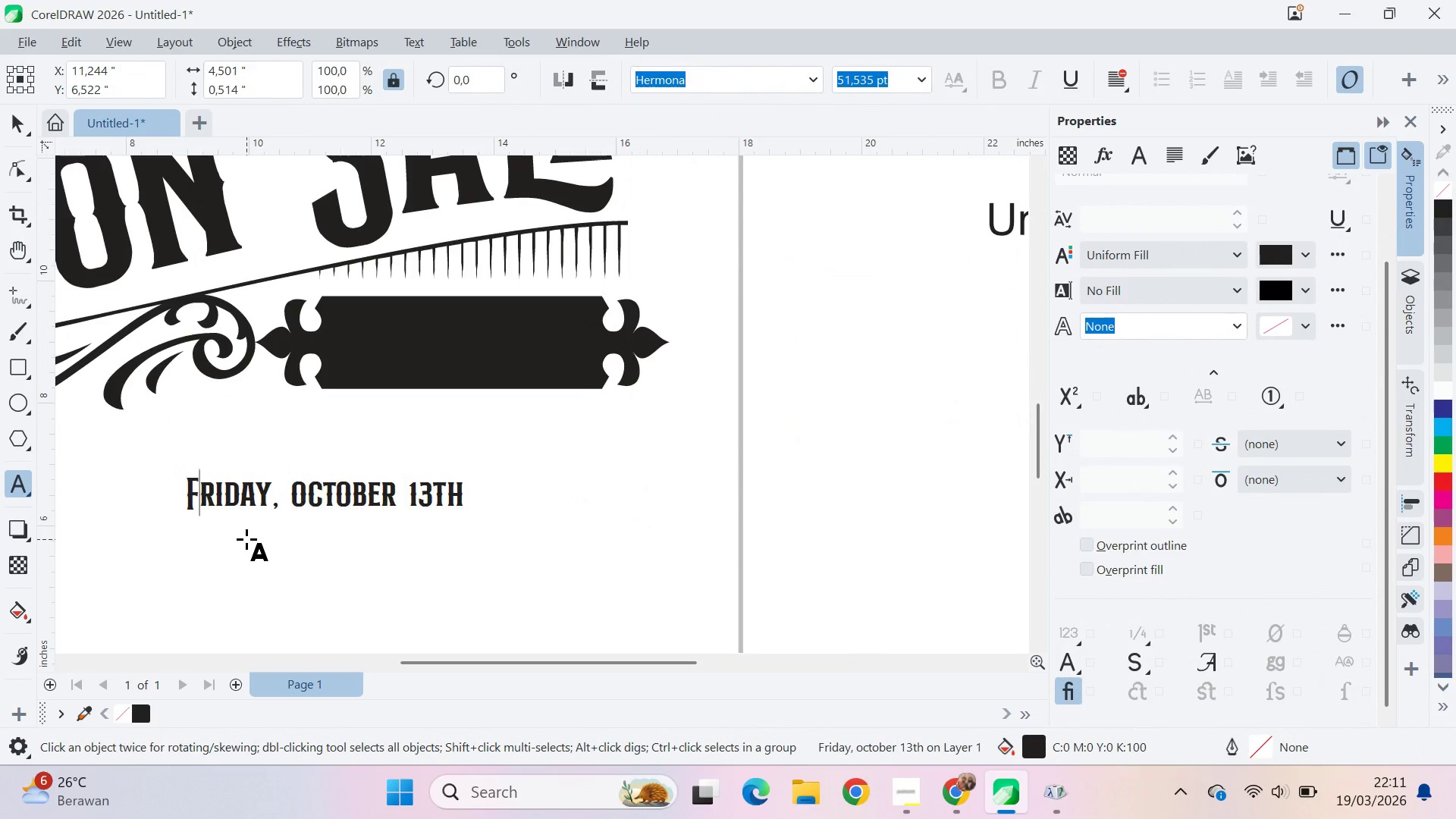 
key(Backspace)
 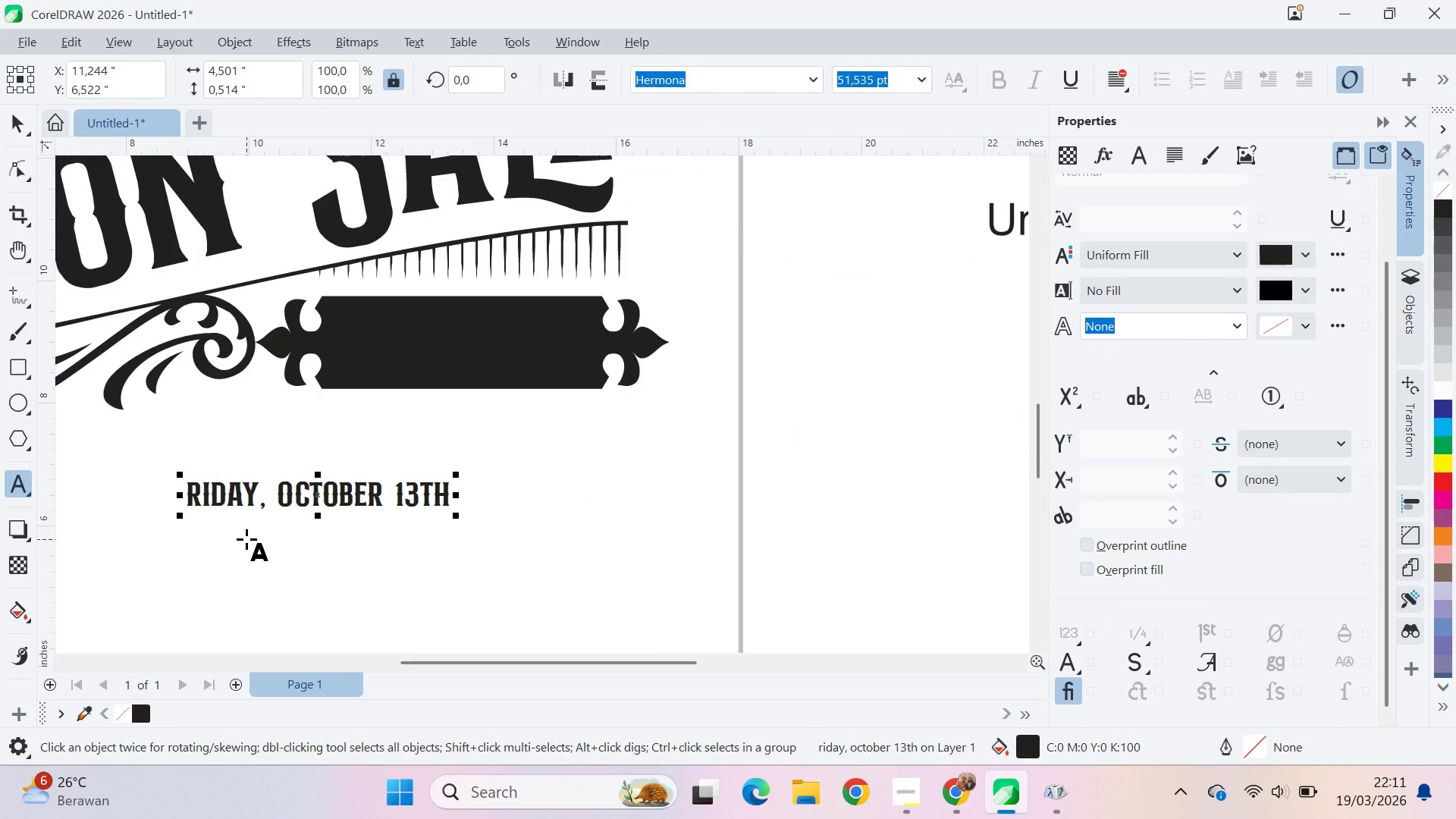 
key(Shift+ShiftLeft)
 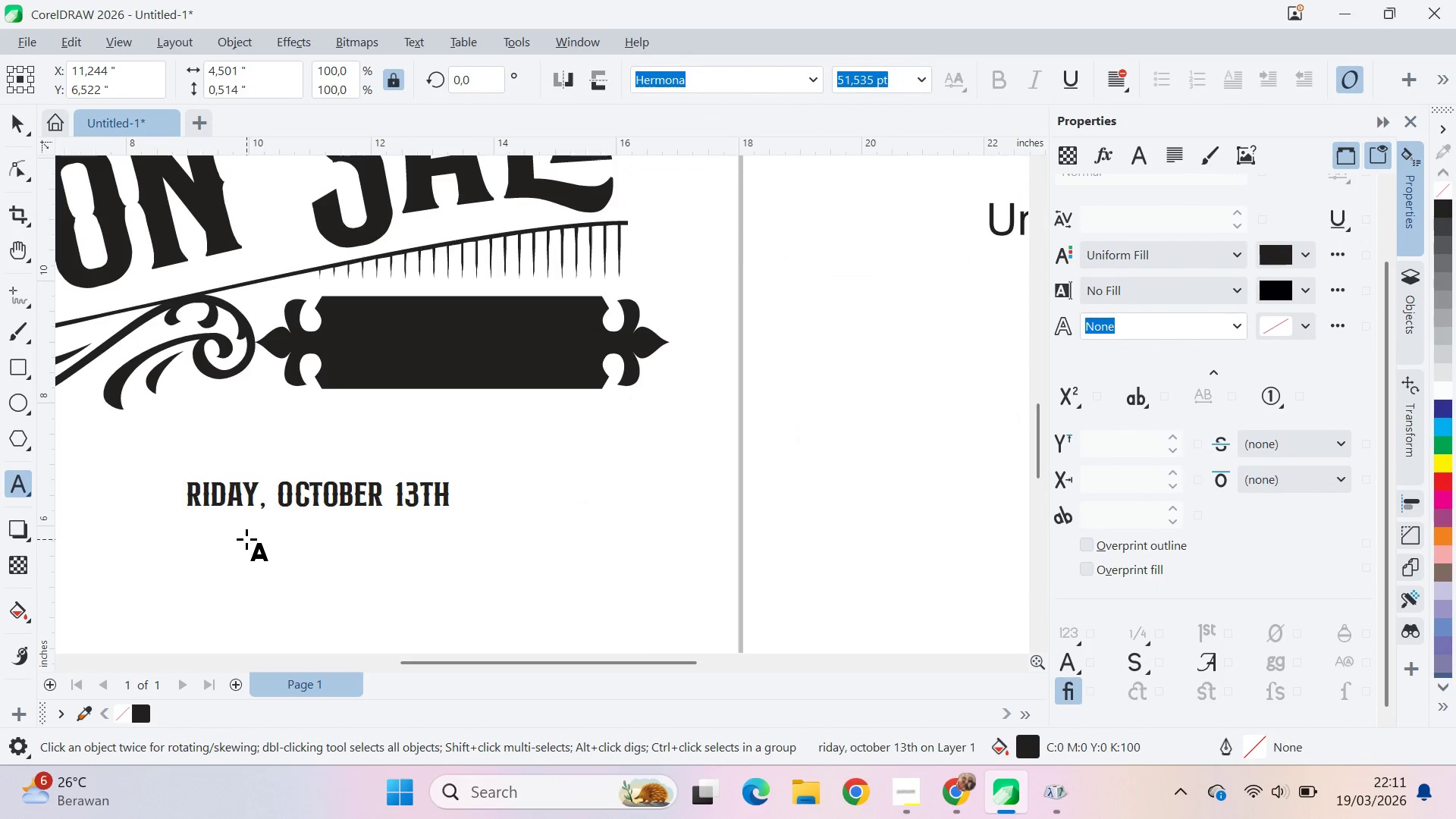 
key(Shift+ShiftLeft)
 